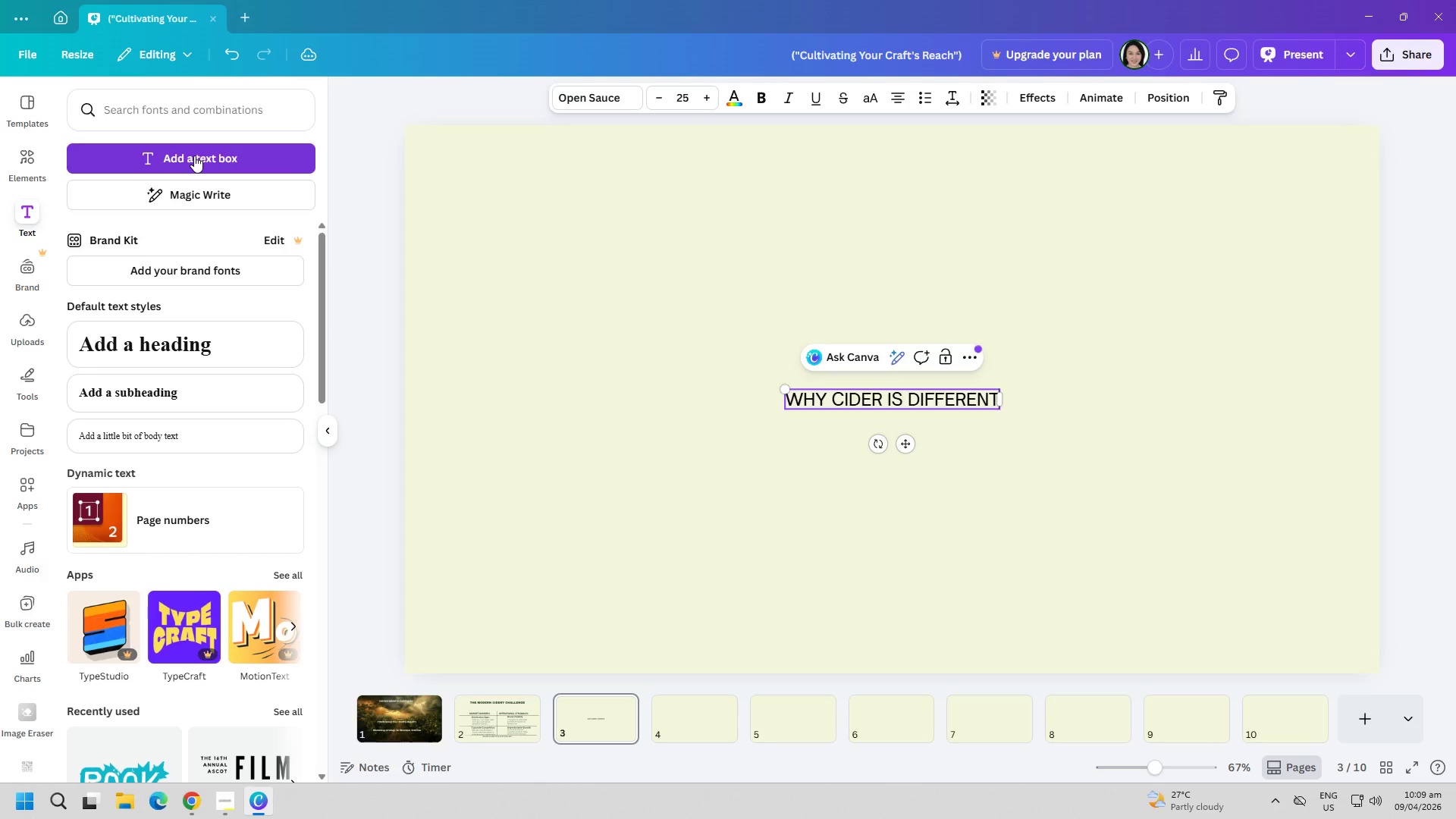 
key(Control+A)
 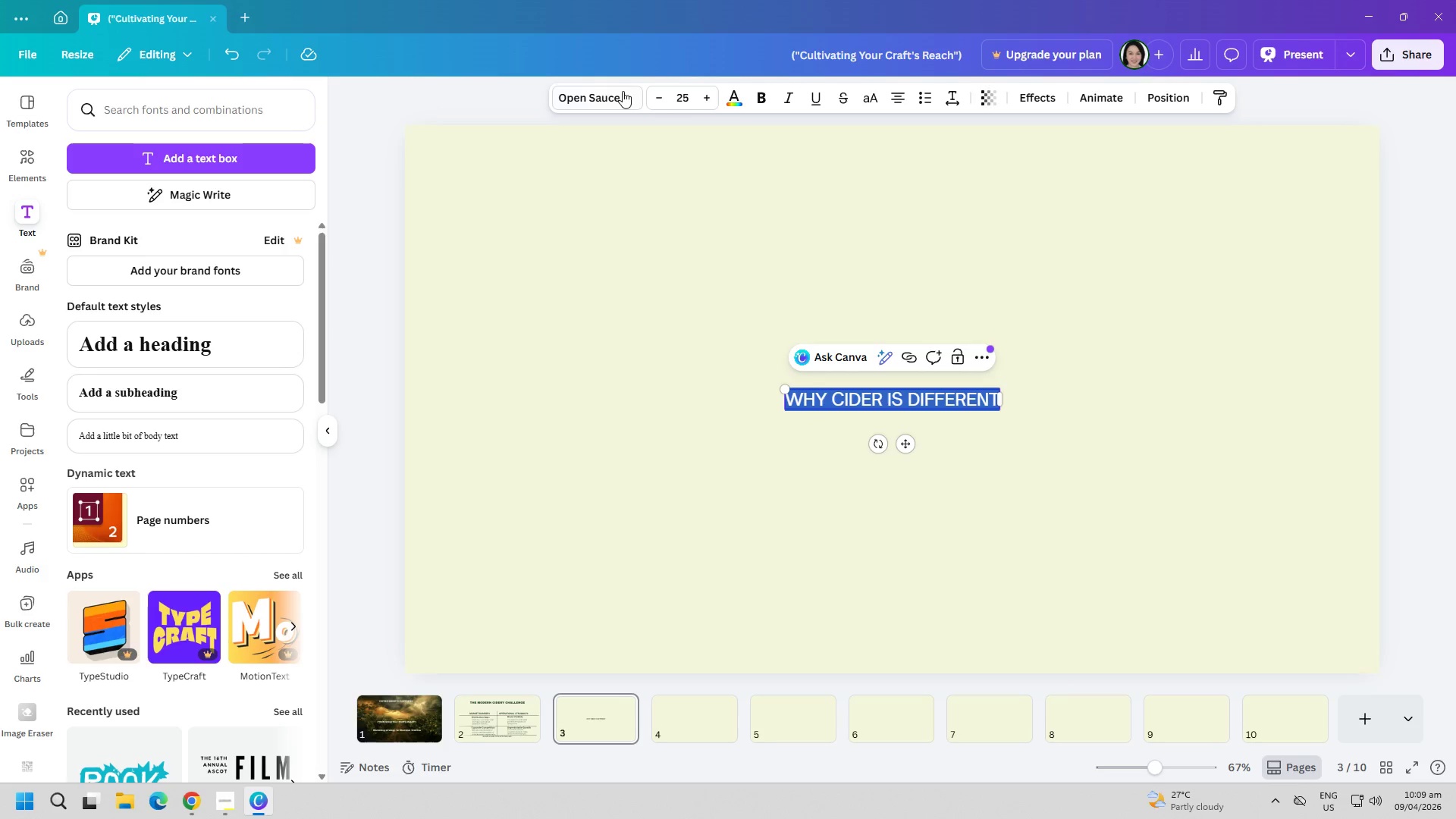 
left_click([623, 91])
 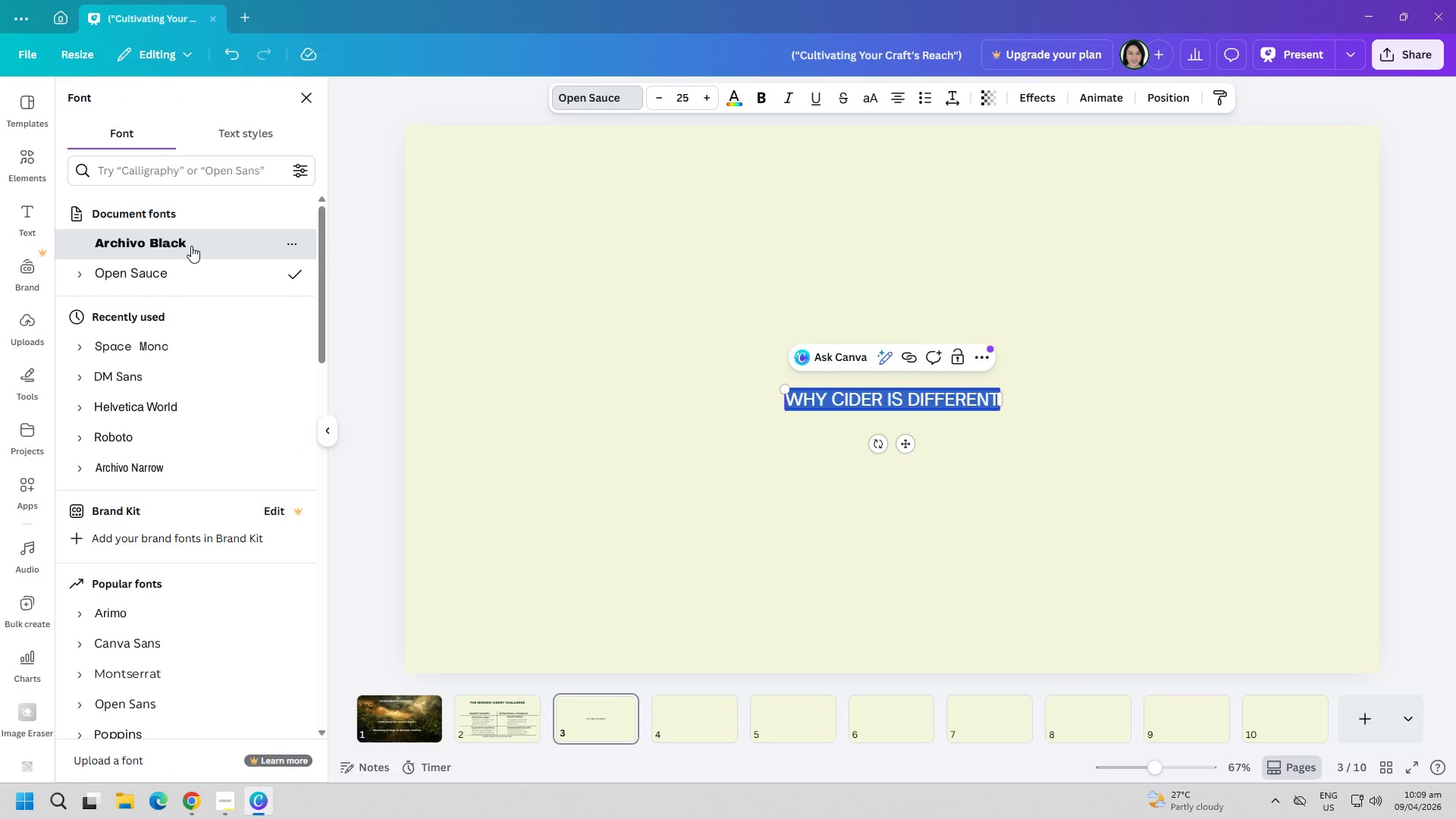 
double_click([686, 460])
 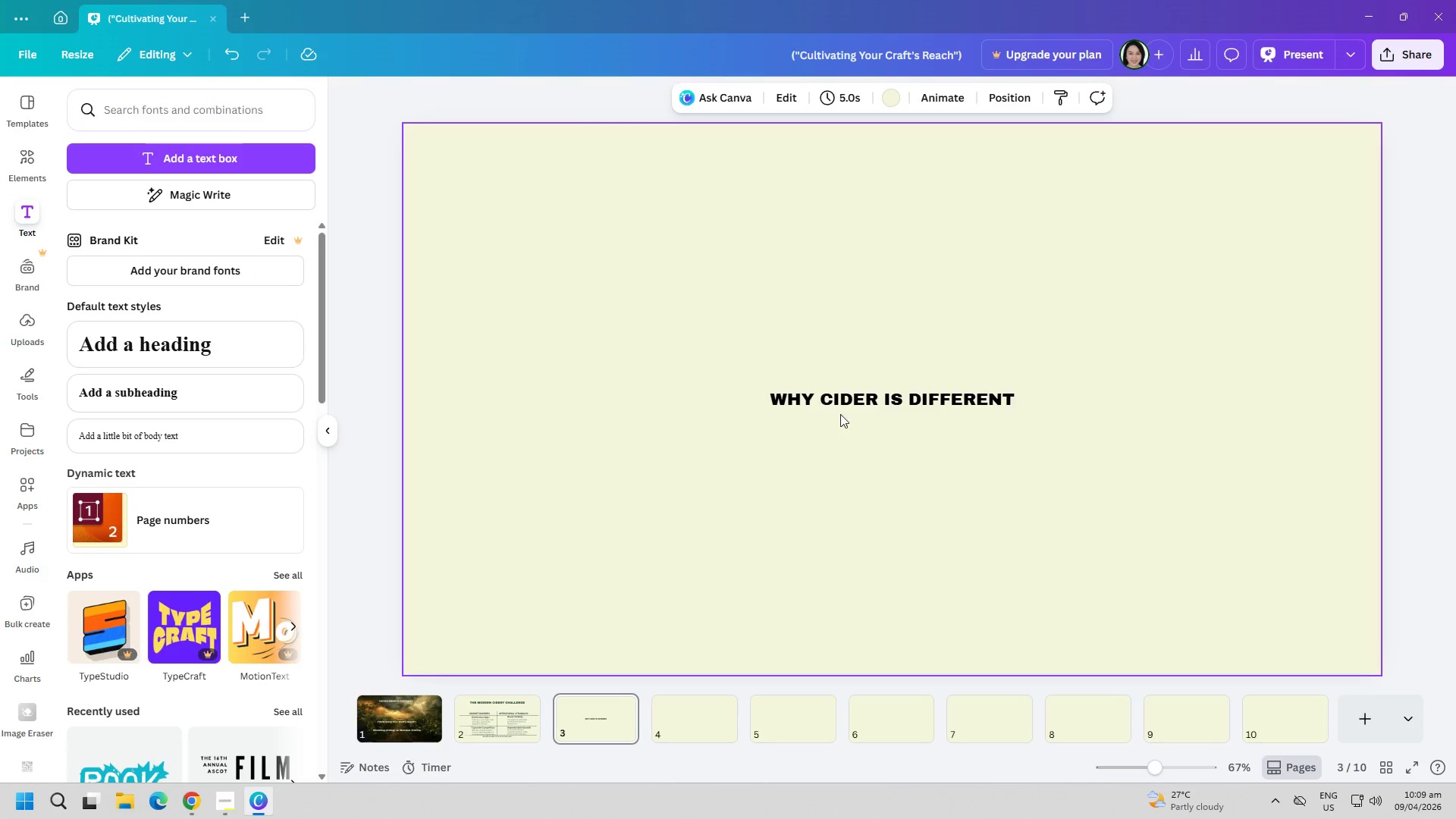 
left_click([856, 406])
 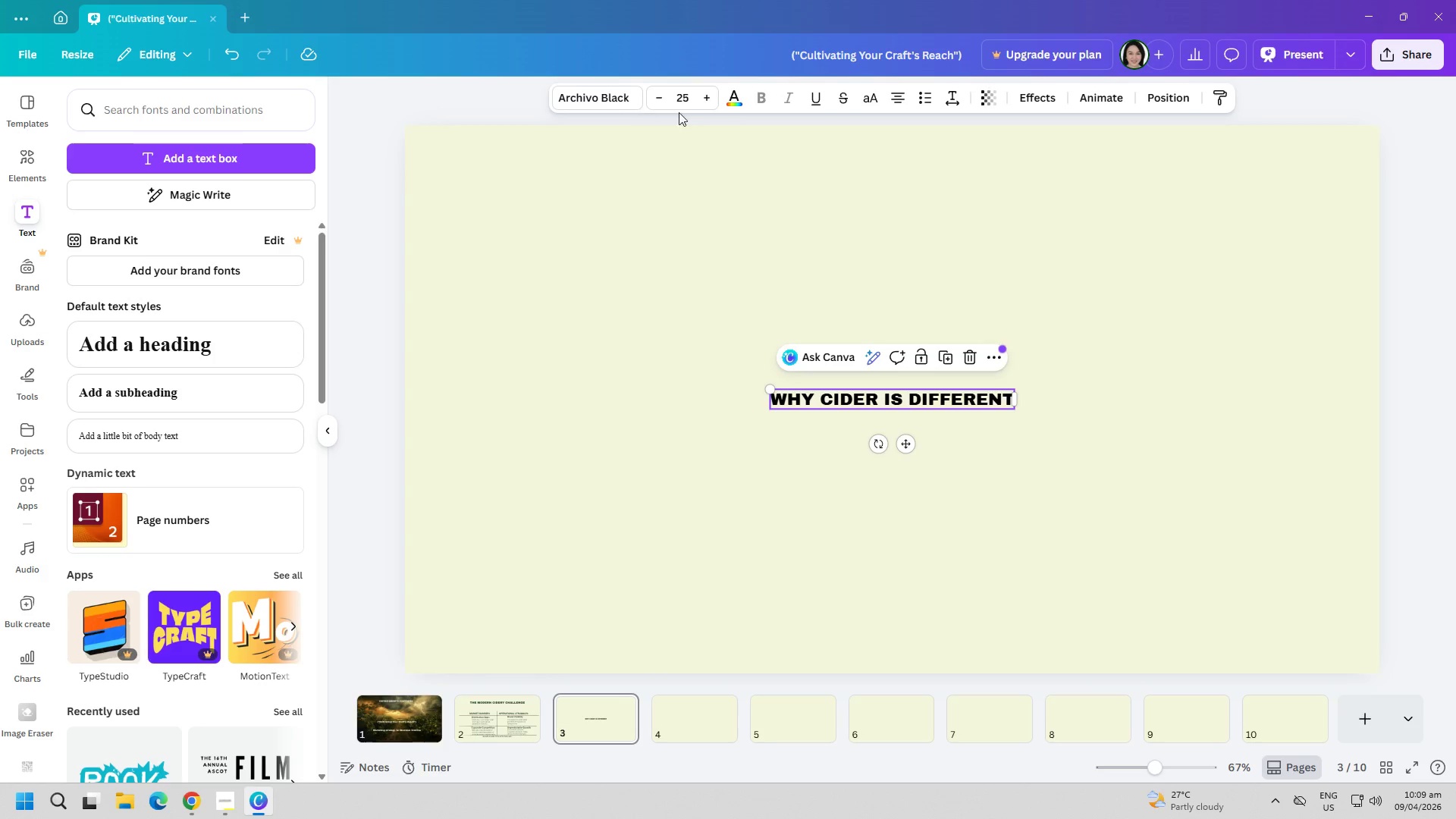 
left_click([736, 93])
 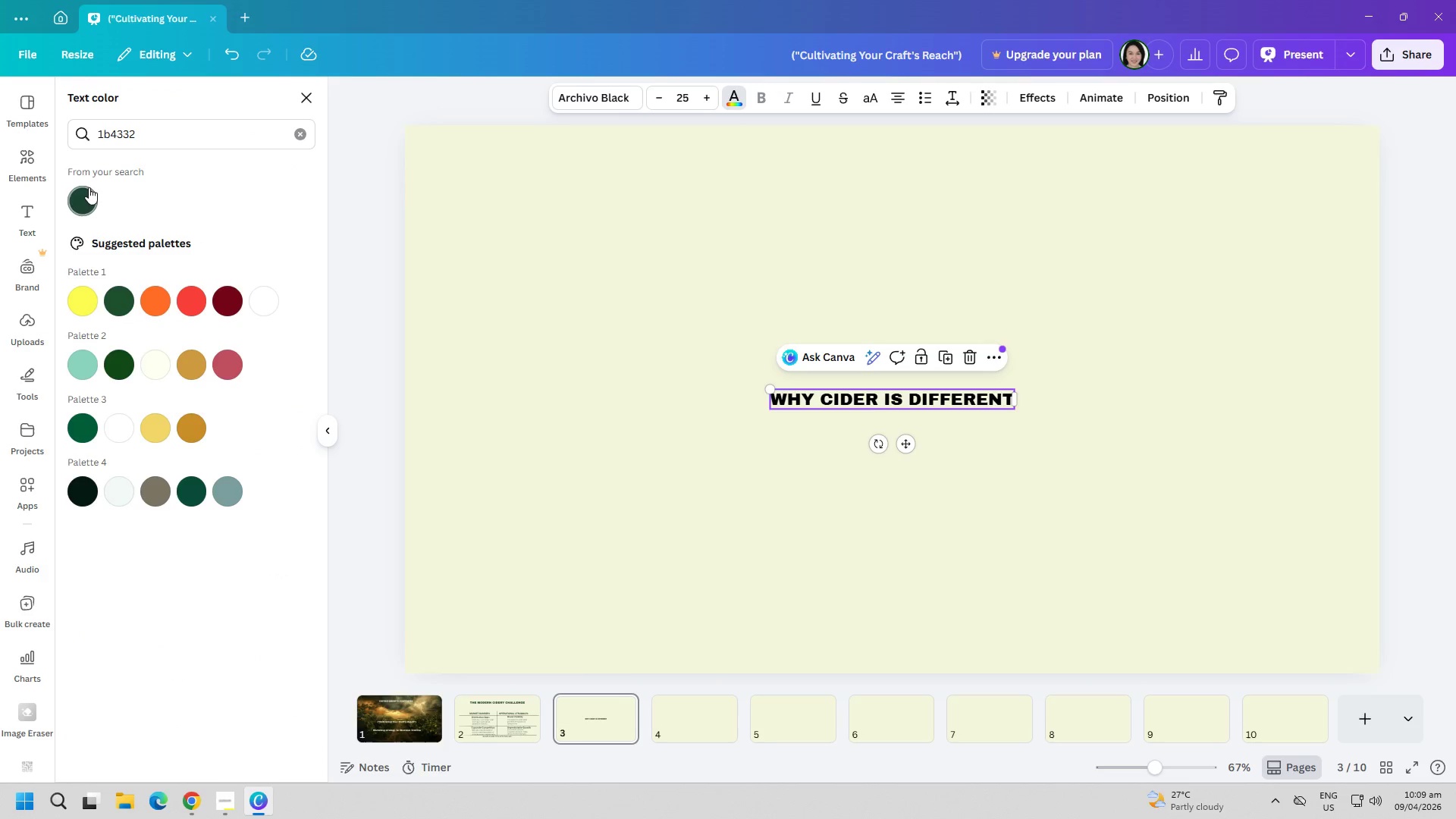 
double_click([624, 431])
 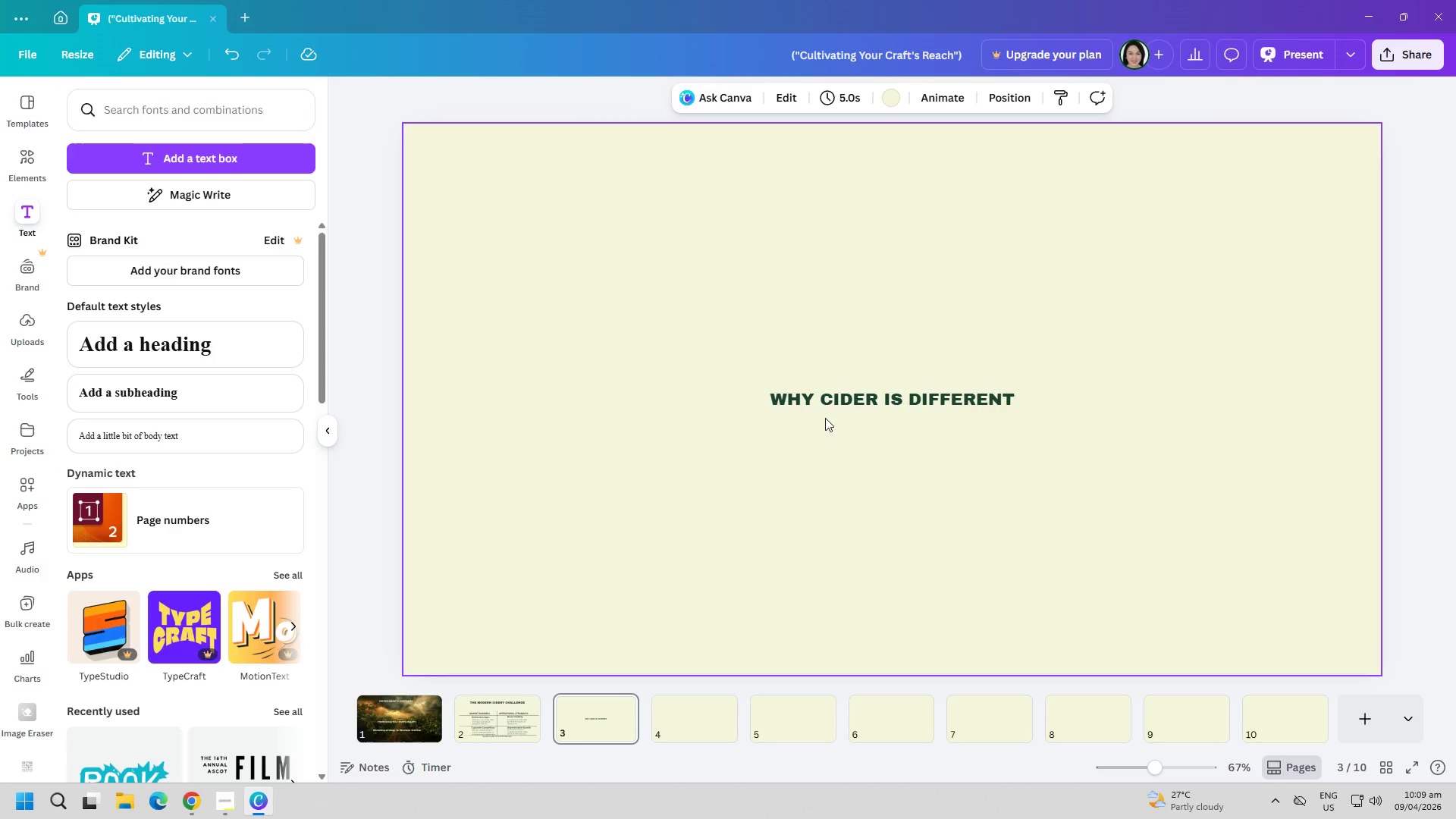 
left_click_drag(start_coordinate=[836, 397], to_coordinate=[771, 309])
 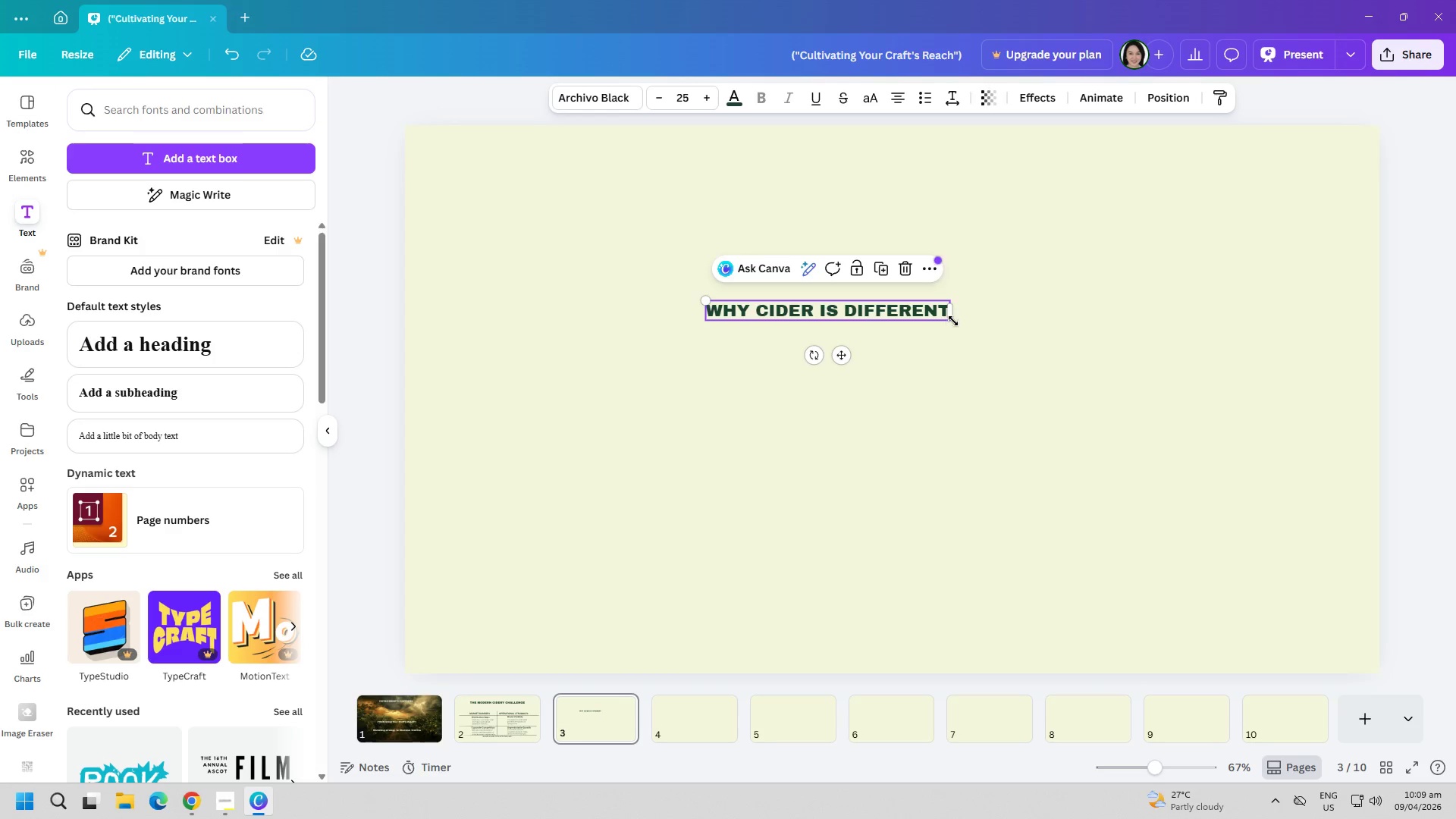 
left_click_drag(start_coordinate=[953, 321], to_coordinate=[1177, 414])
 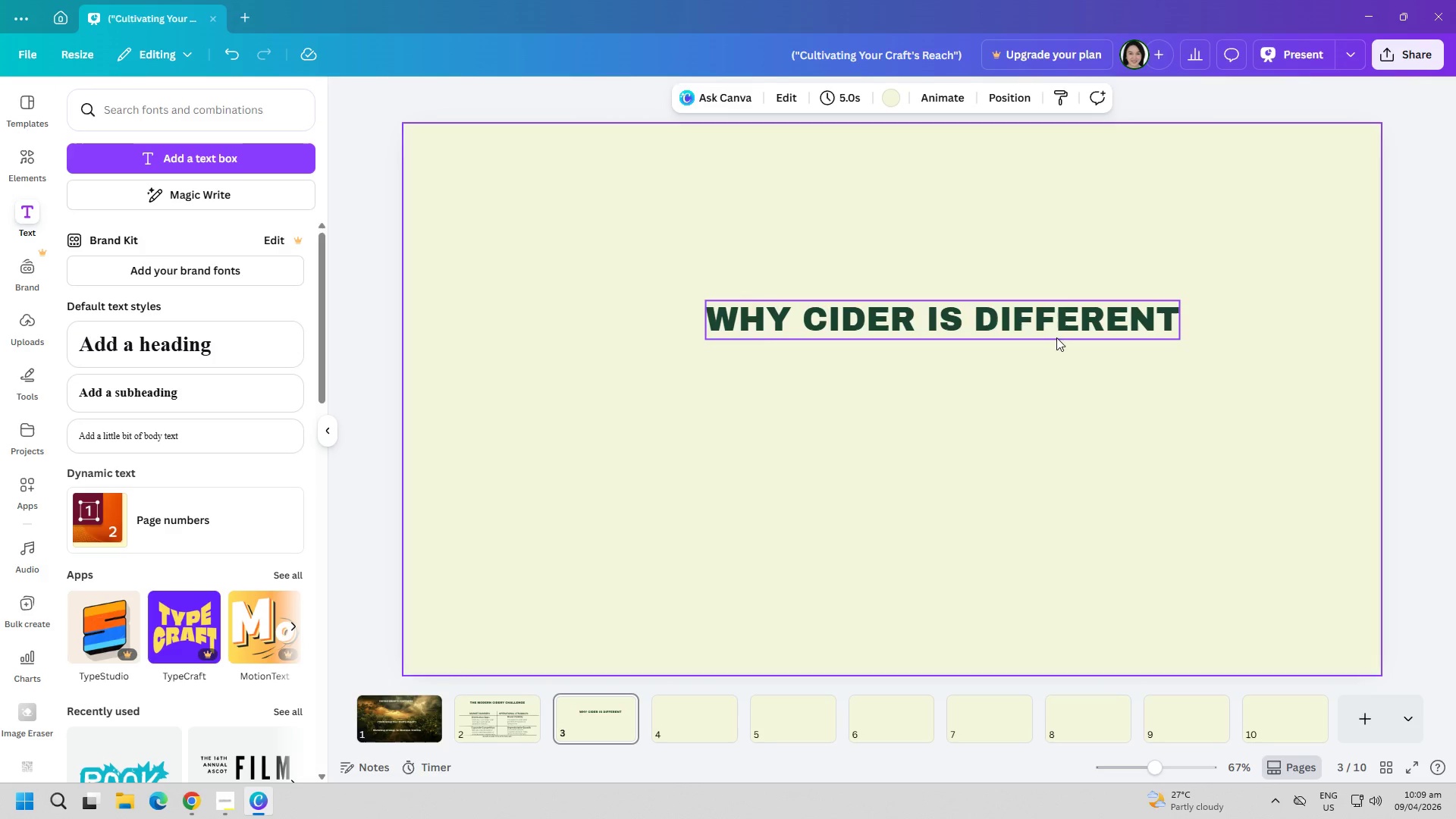 
left_click_drag(start_coordinate=[1029, 312], to_coordinate=[969, 232])
 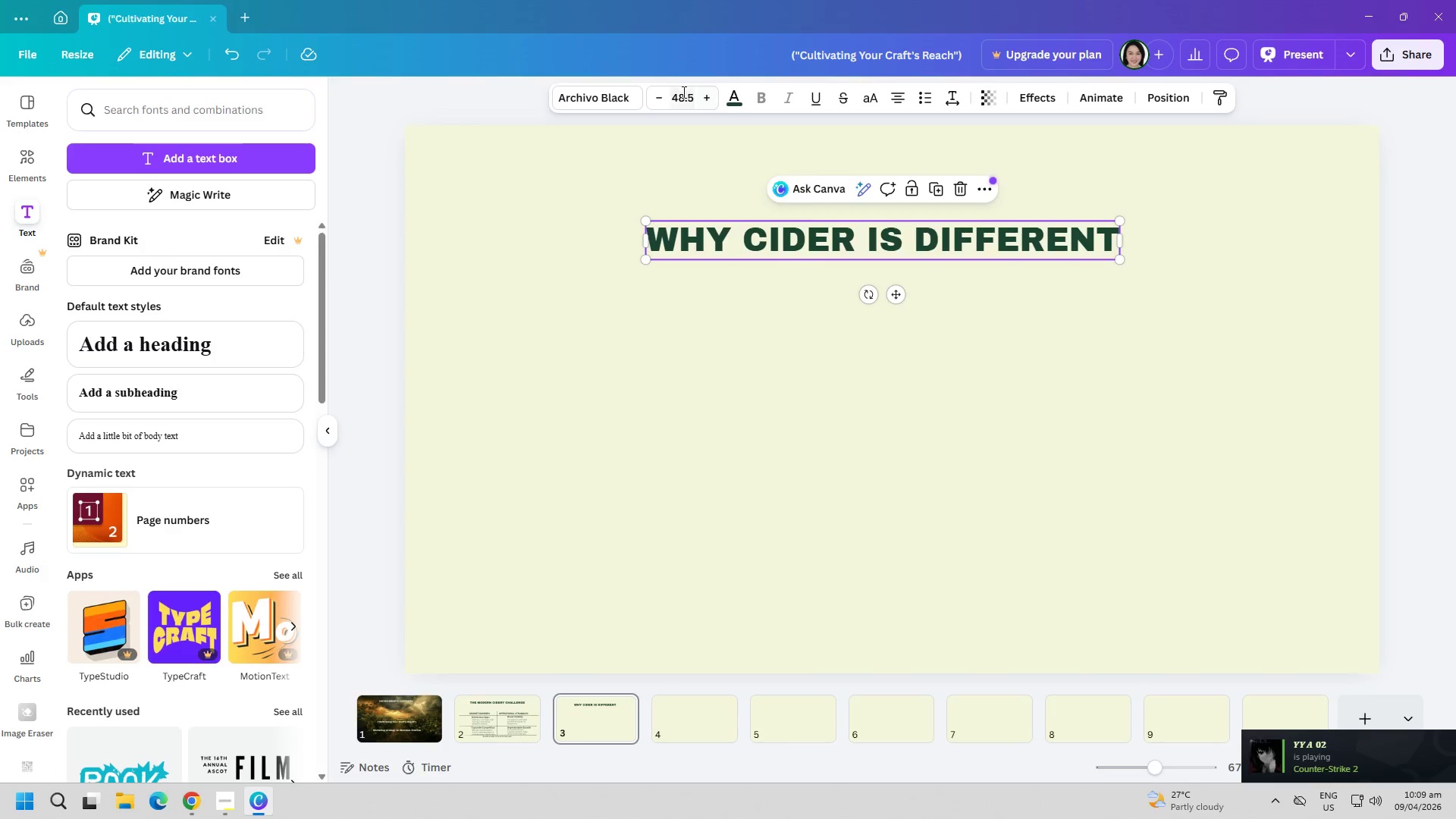 
left_click([682, 92])
 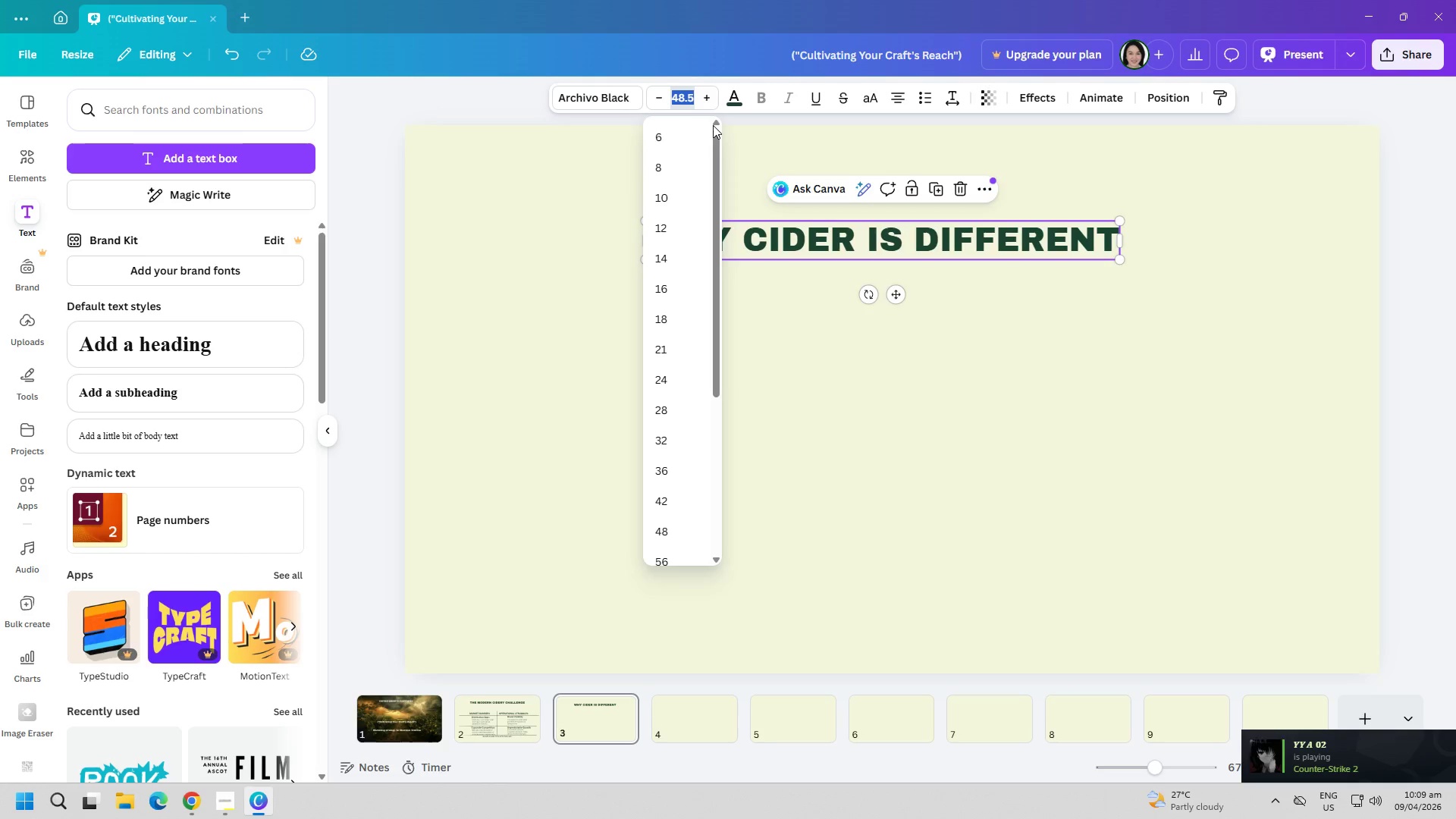 
type(60)
 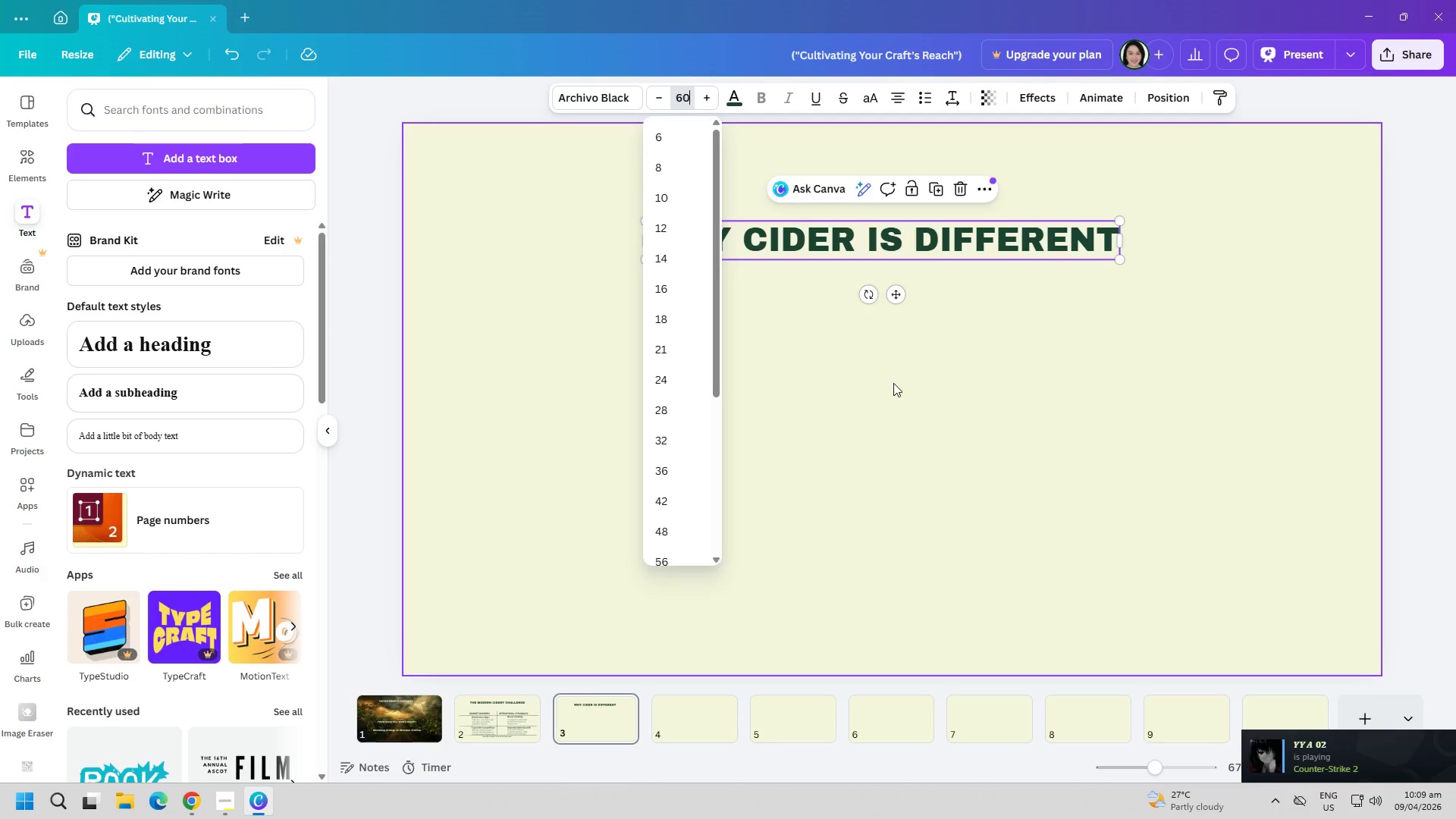 
left_click([895, 384])
 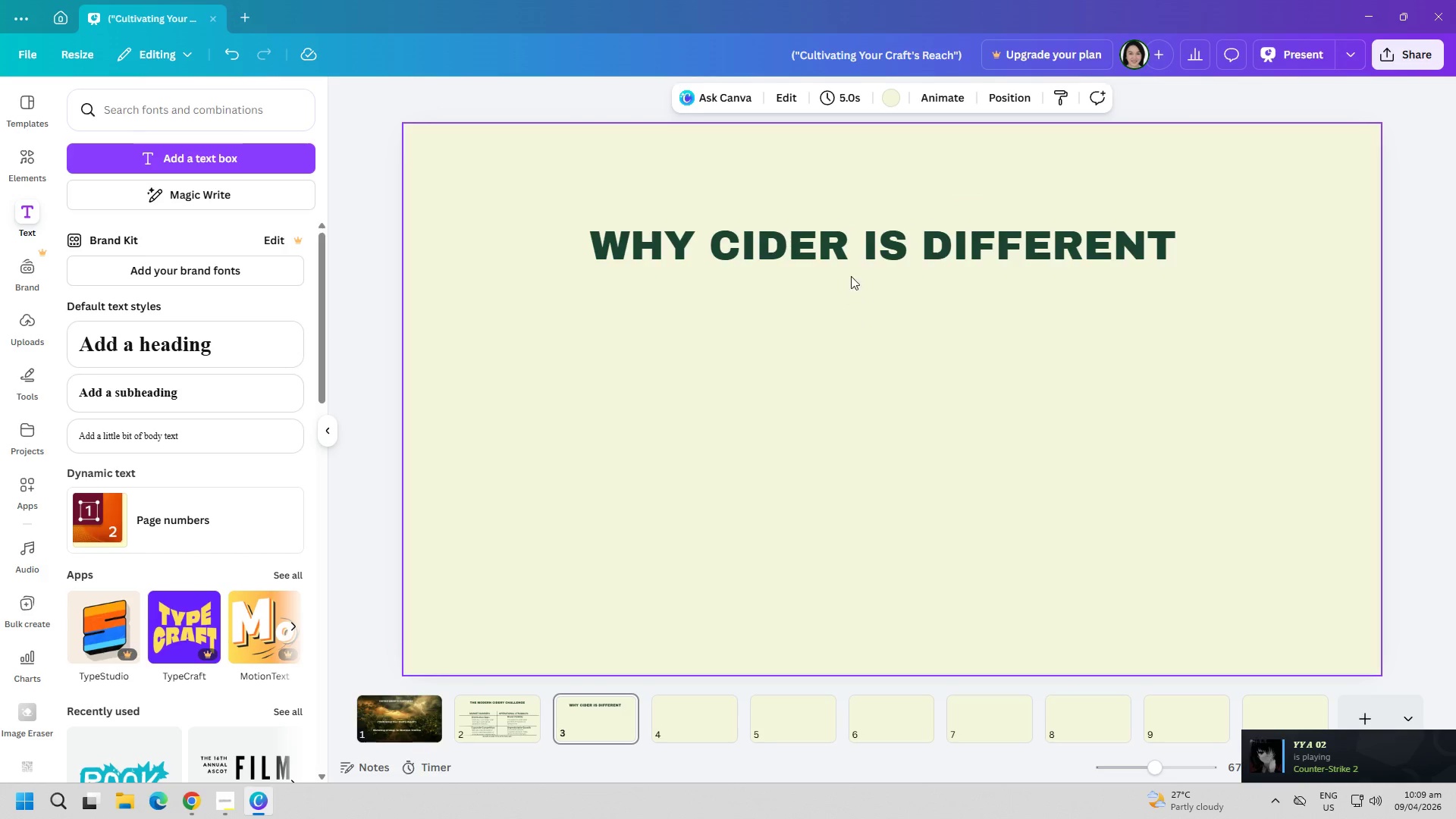 
left_click_drag(start_coordinate=[848, 250], to_coordinate=[840, 218])
 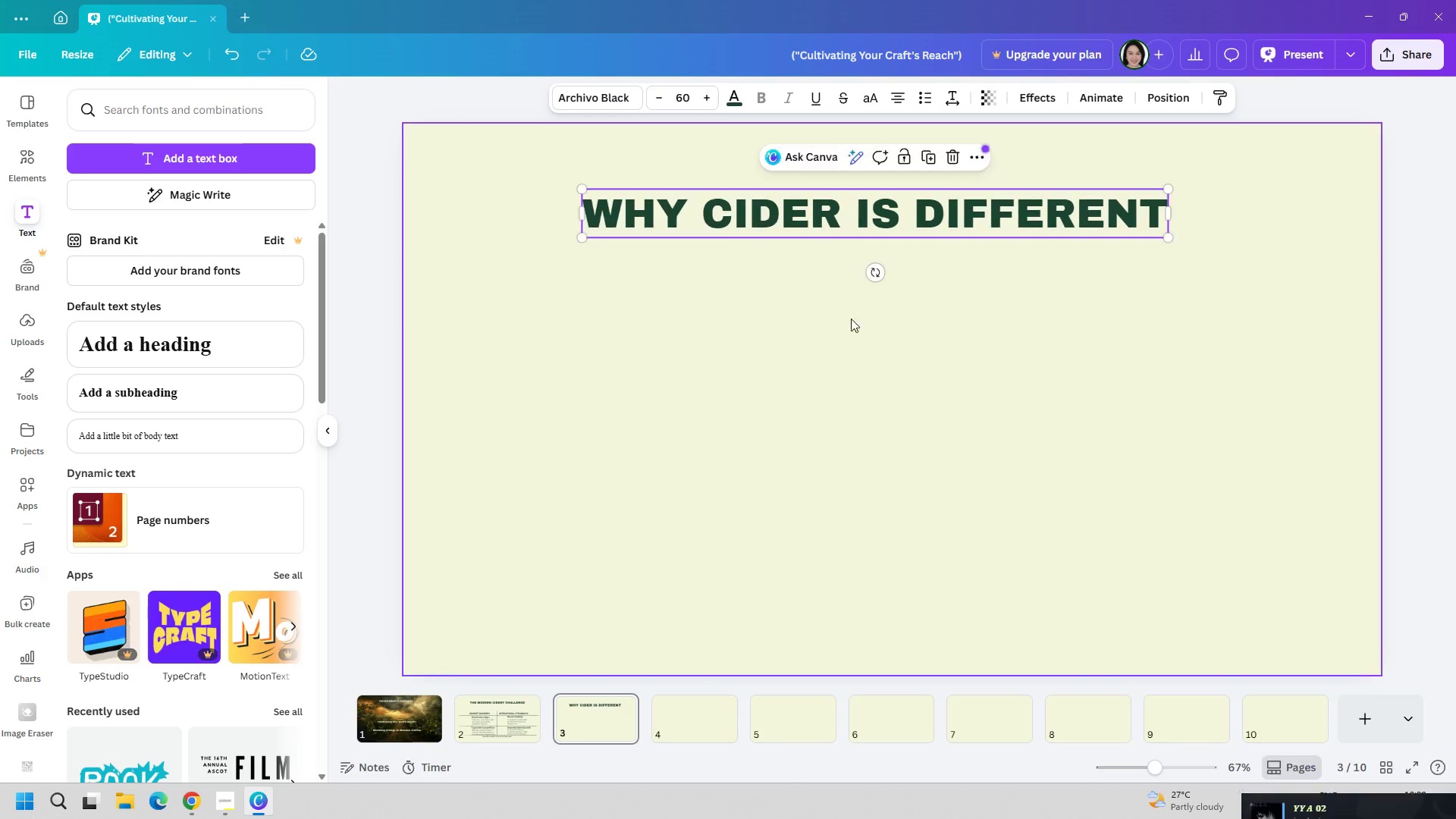 
left_click([854, 353])
 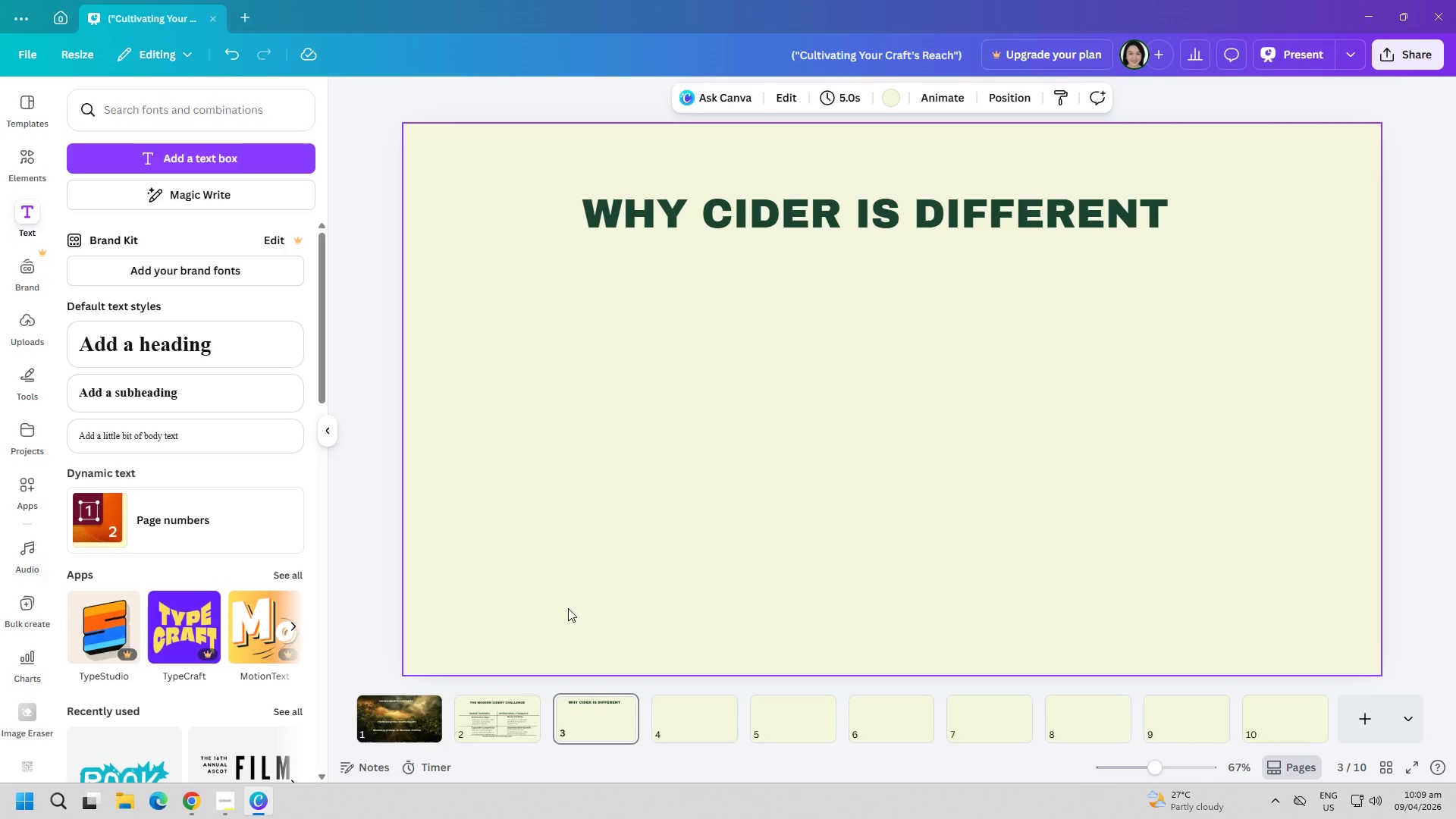 
left_click([515, 714])
 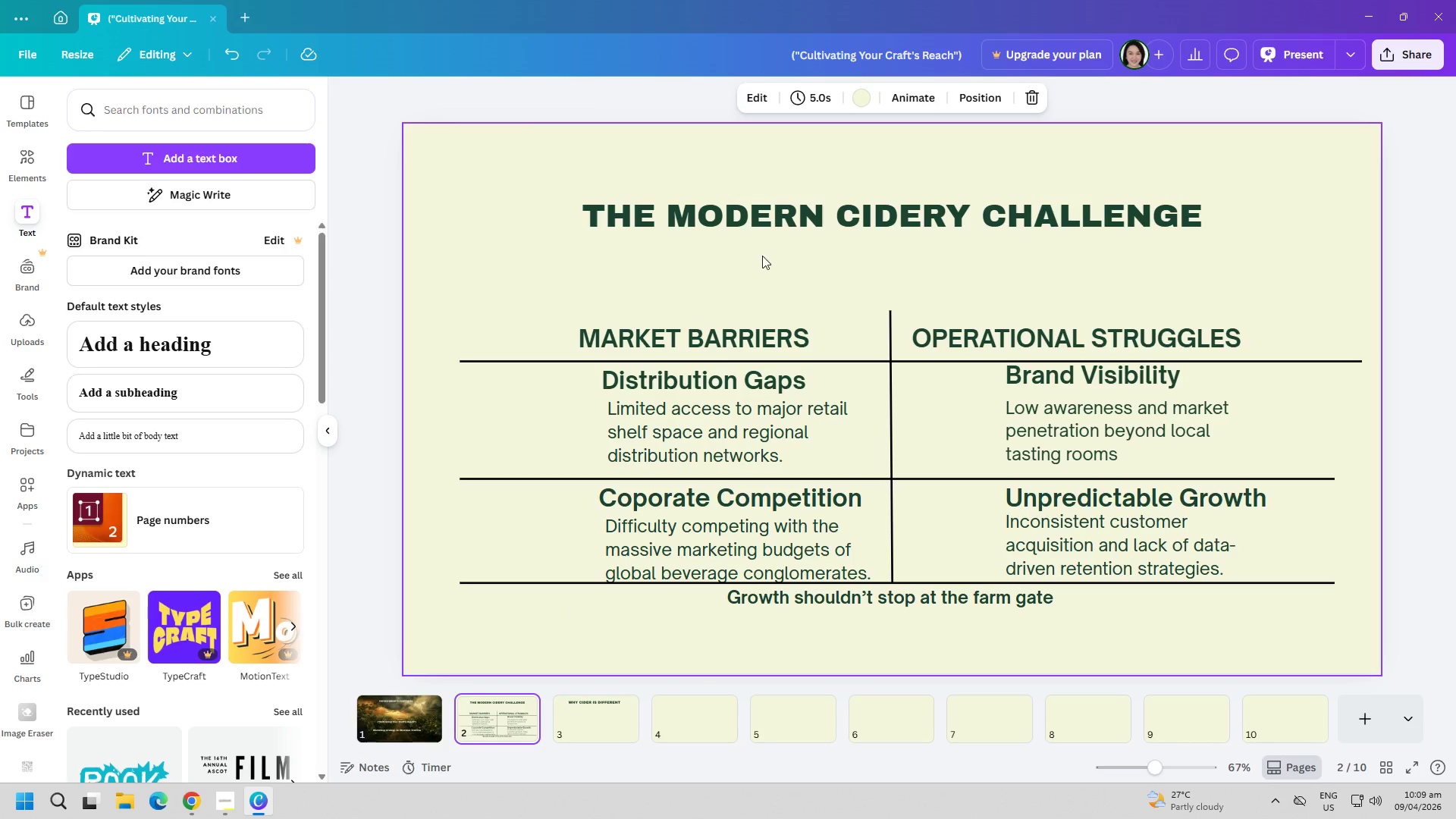 
left_click([776, 237])
 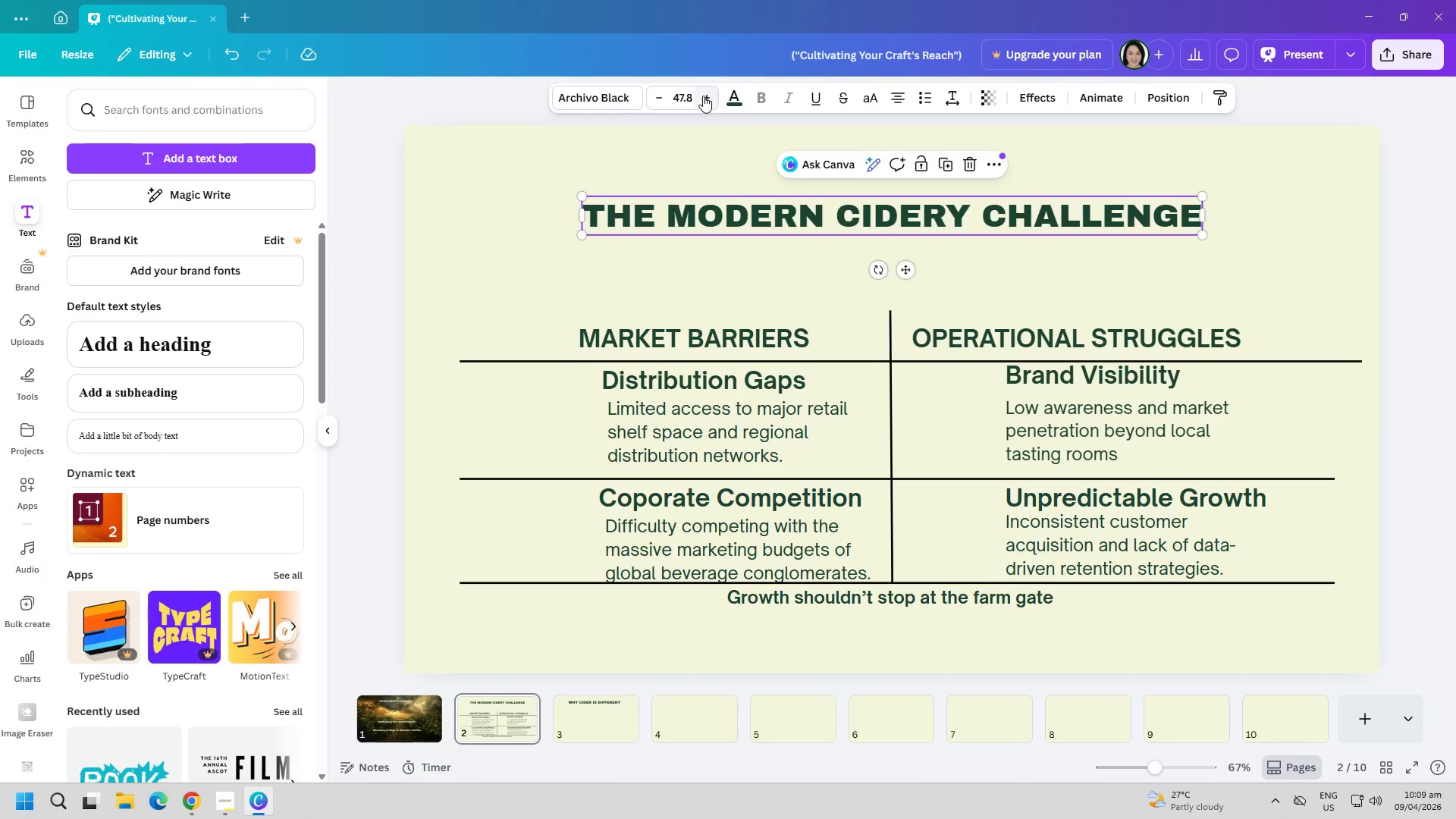 
left_click([684, 89])
 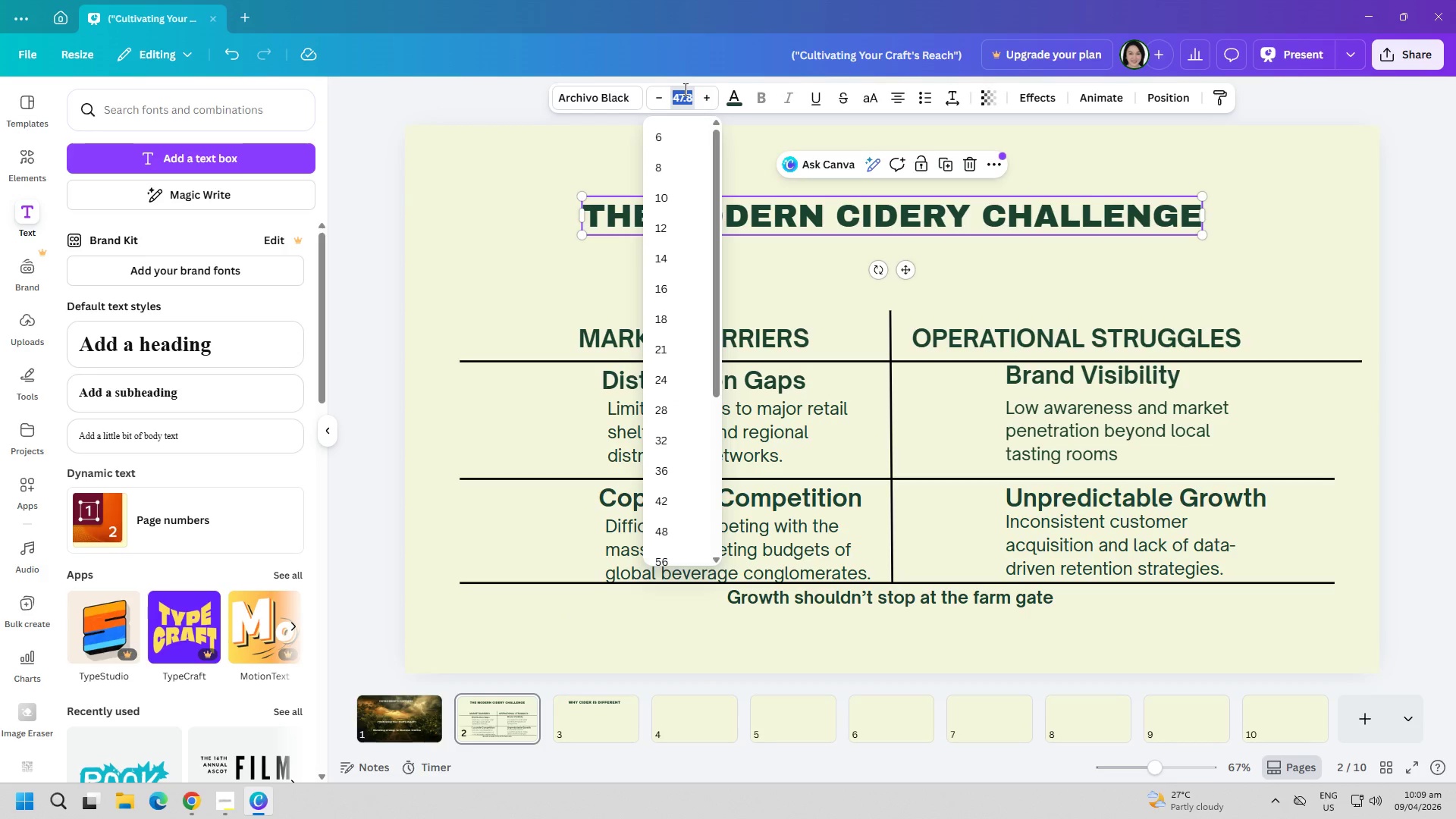 
key(6)
 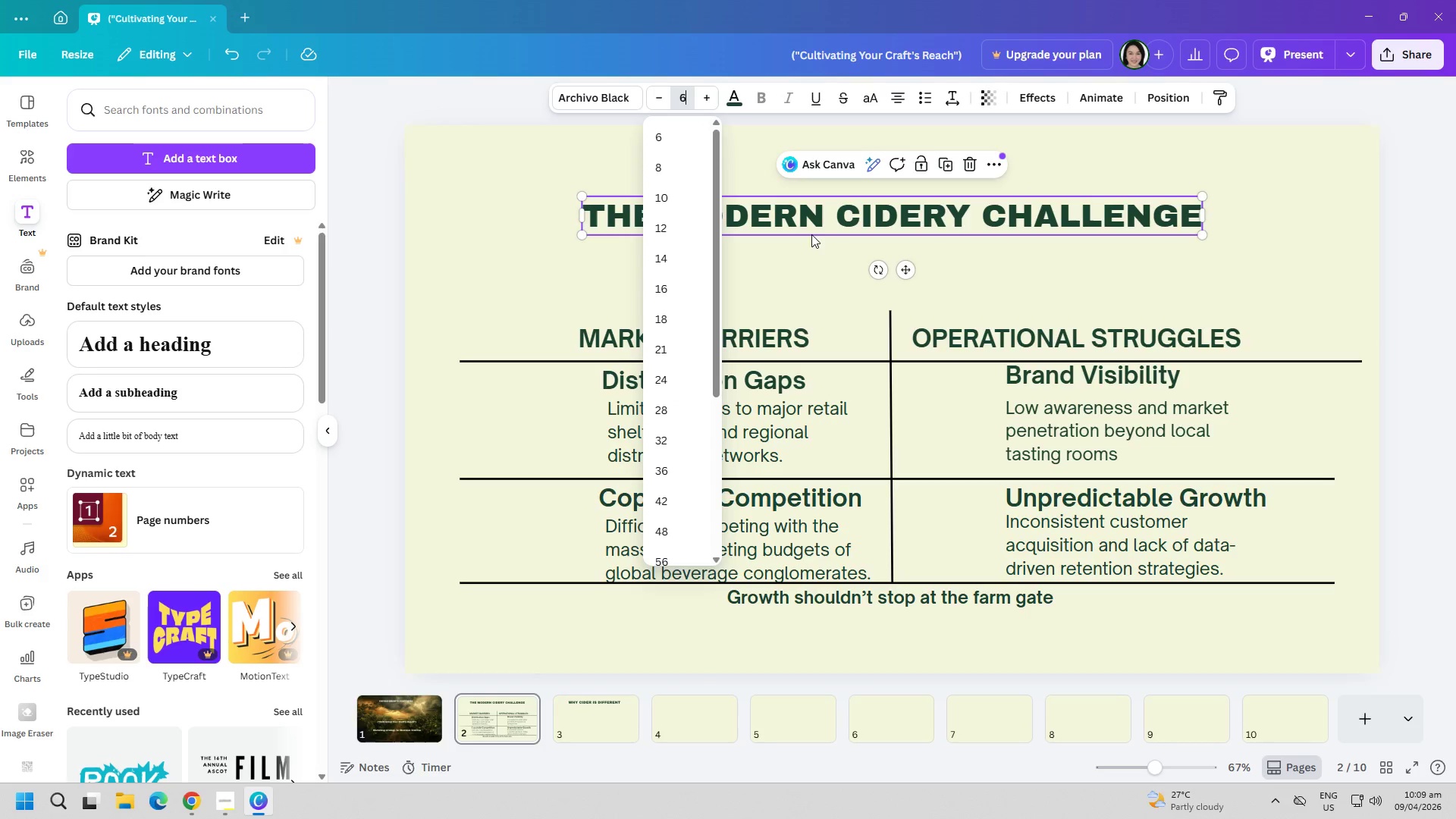 
key(0)
 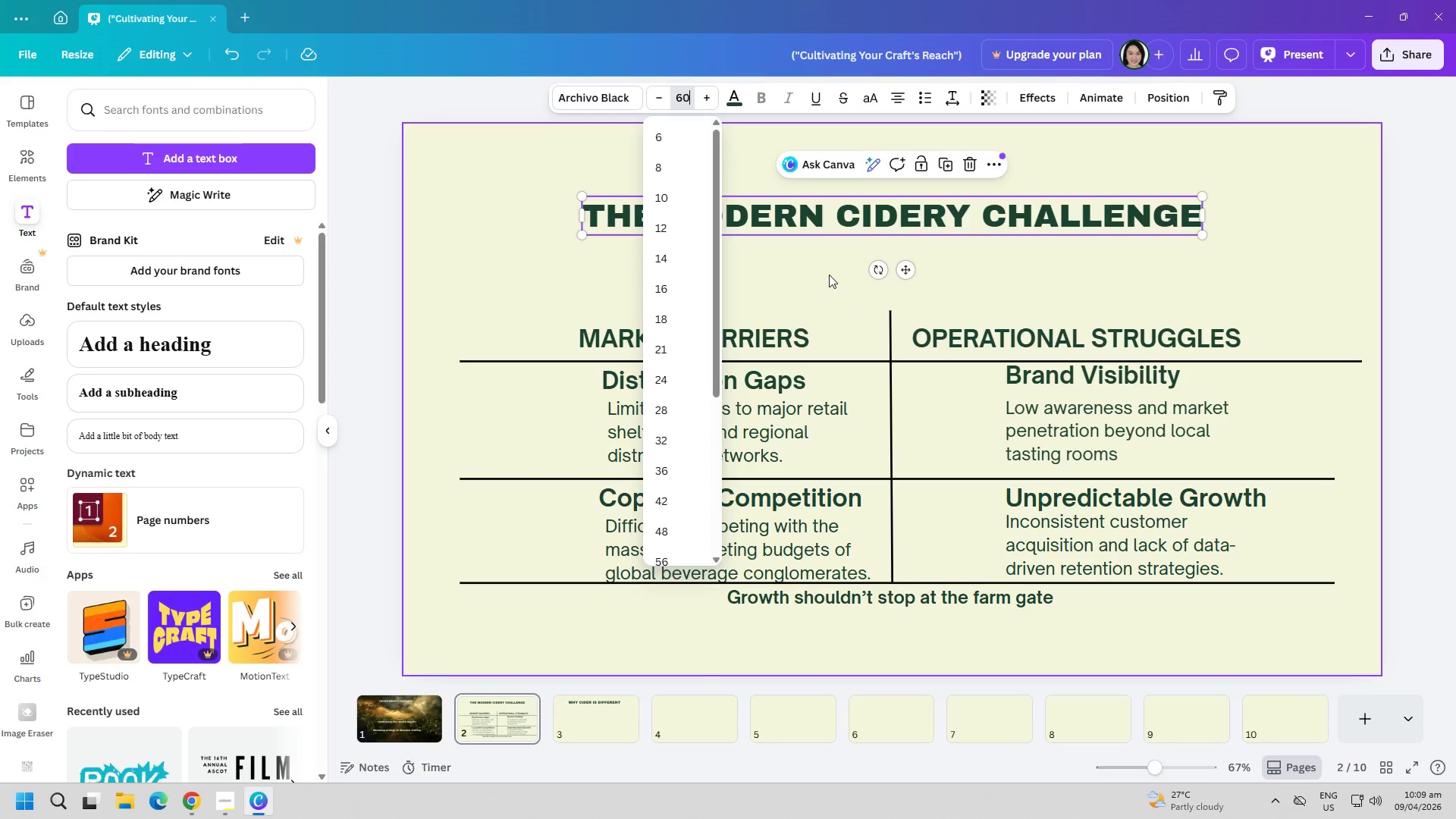 
left_click([824, 268])
 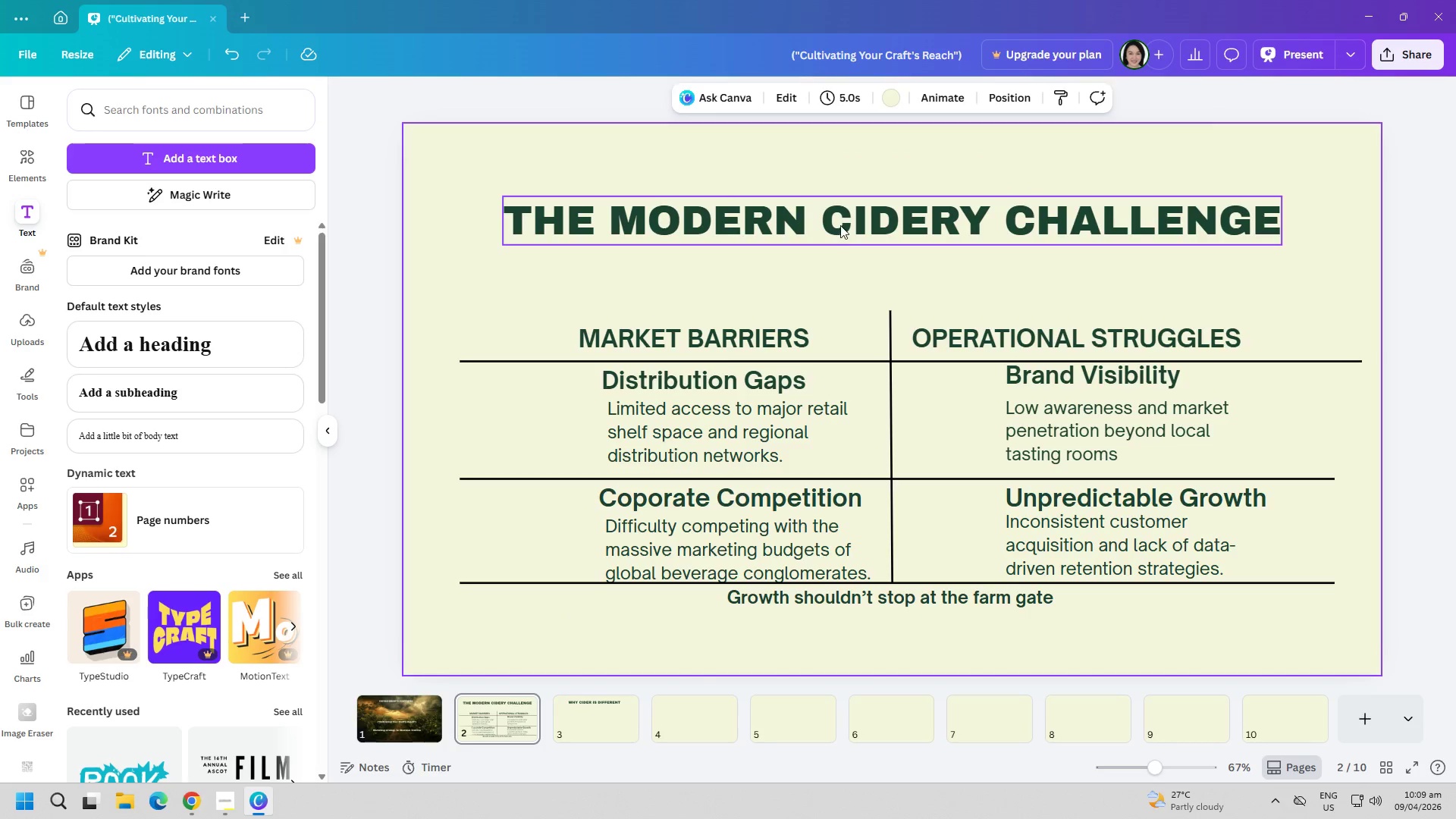 
left_click_drag(start_coordinate=[840, 225], to_coordinate=[836, 212])
 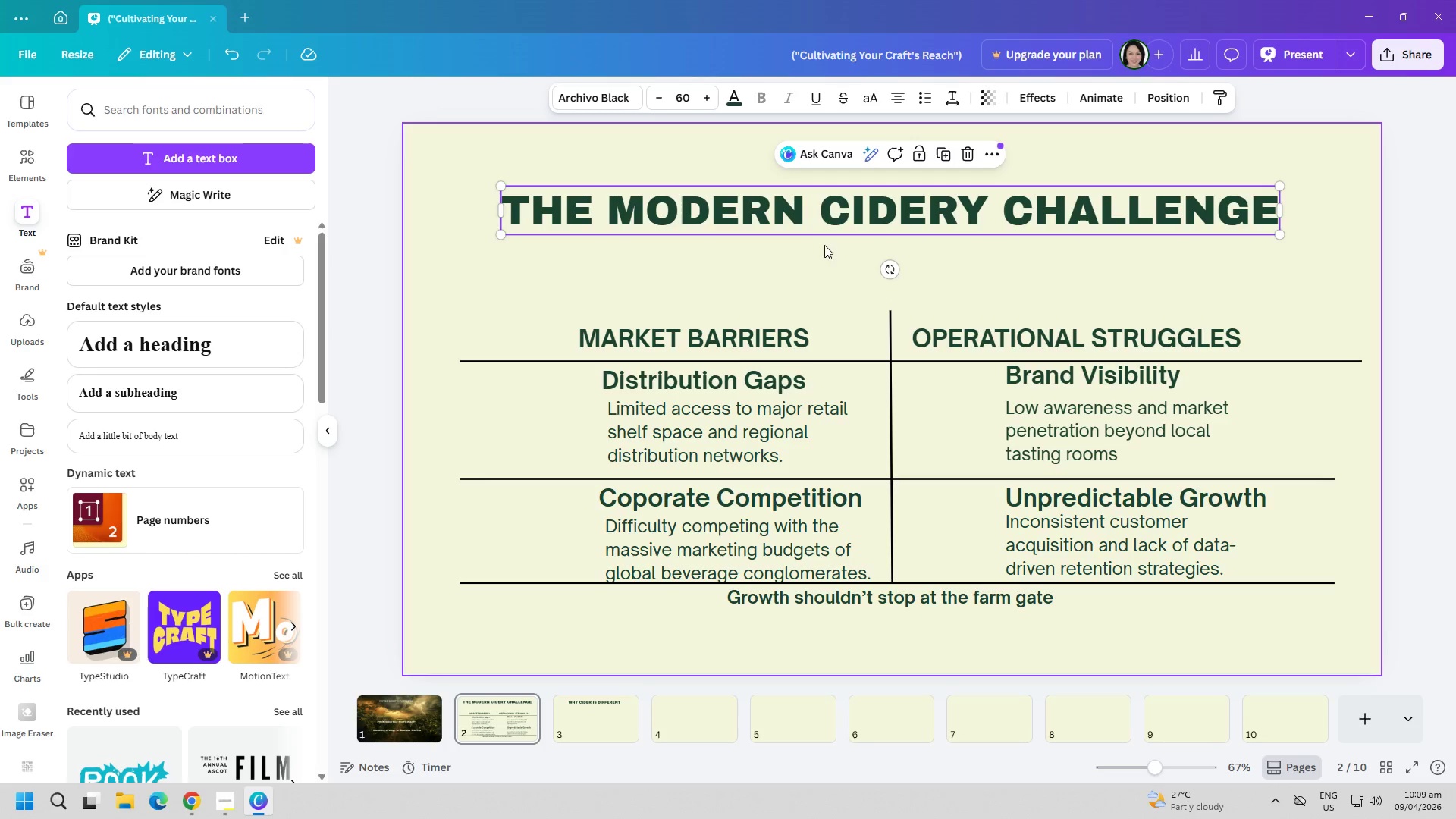 
left_click([821, 252])
 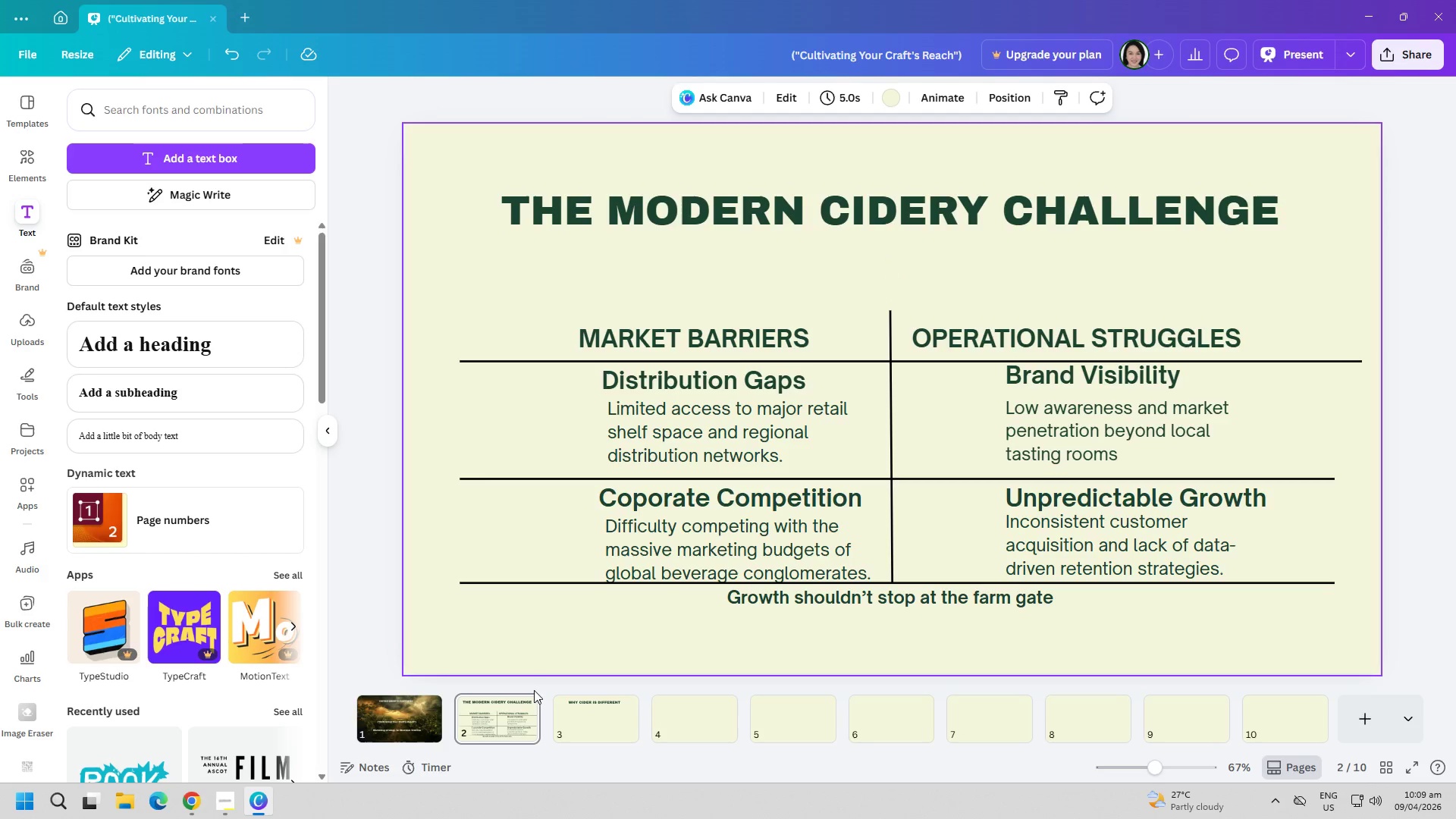 
left_click([419, 724])
 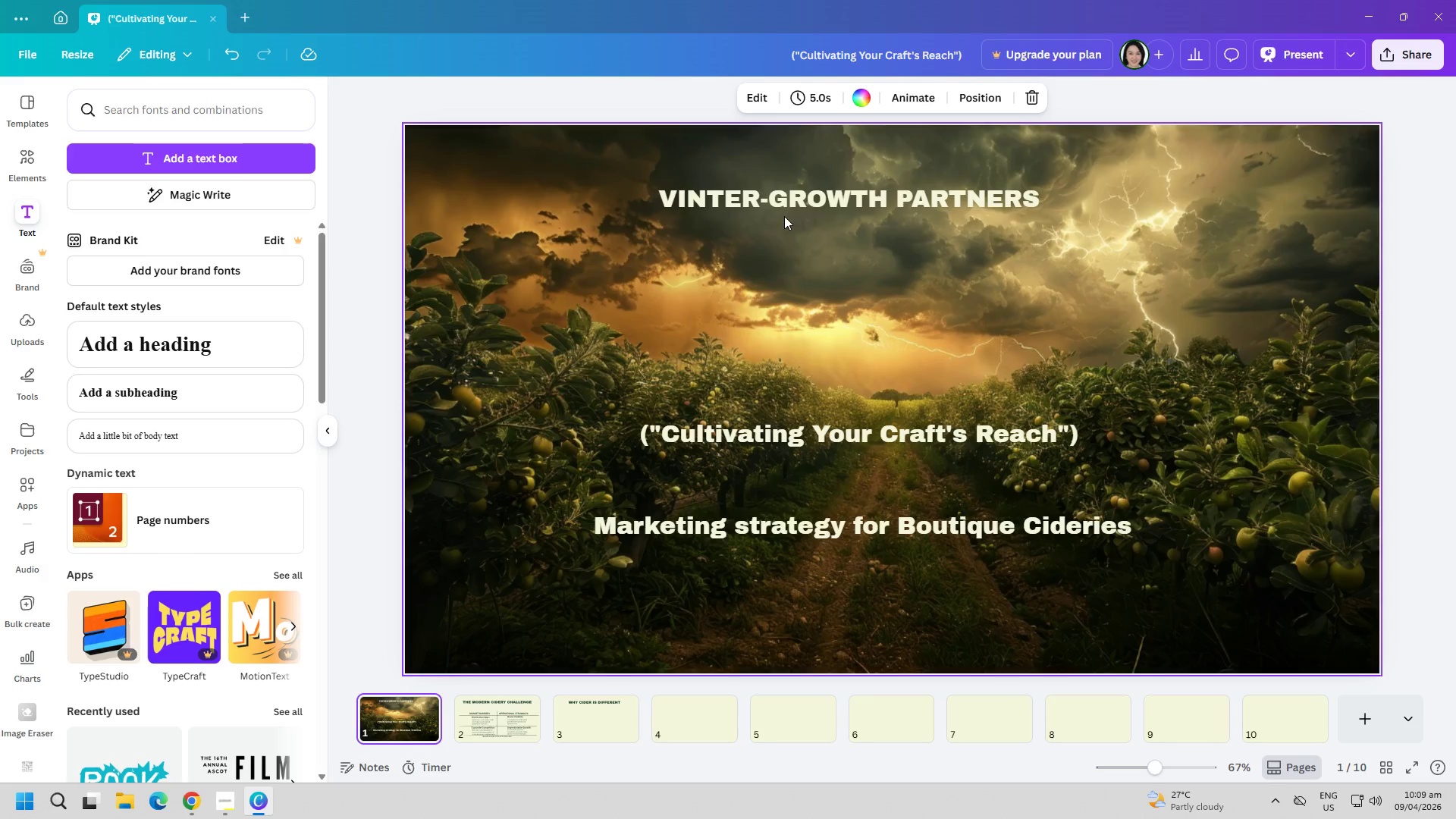 
left_click([788, 213])
 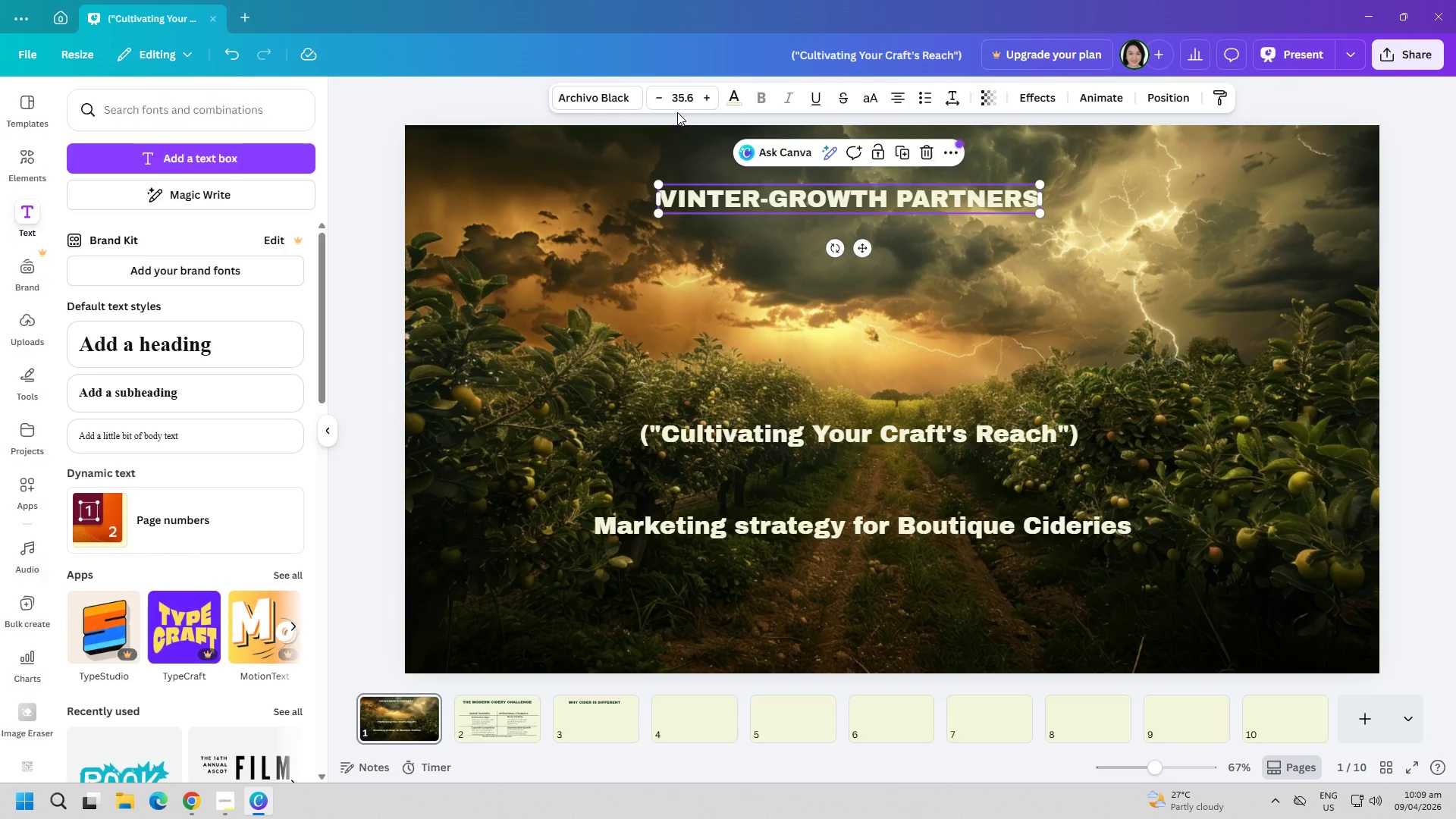 
left_click([683, 102])
 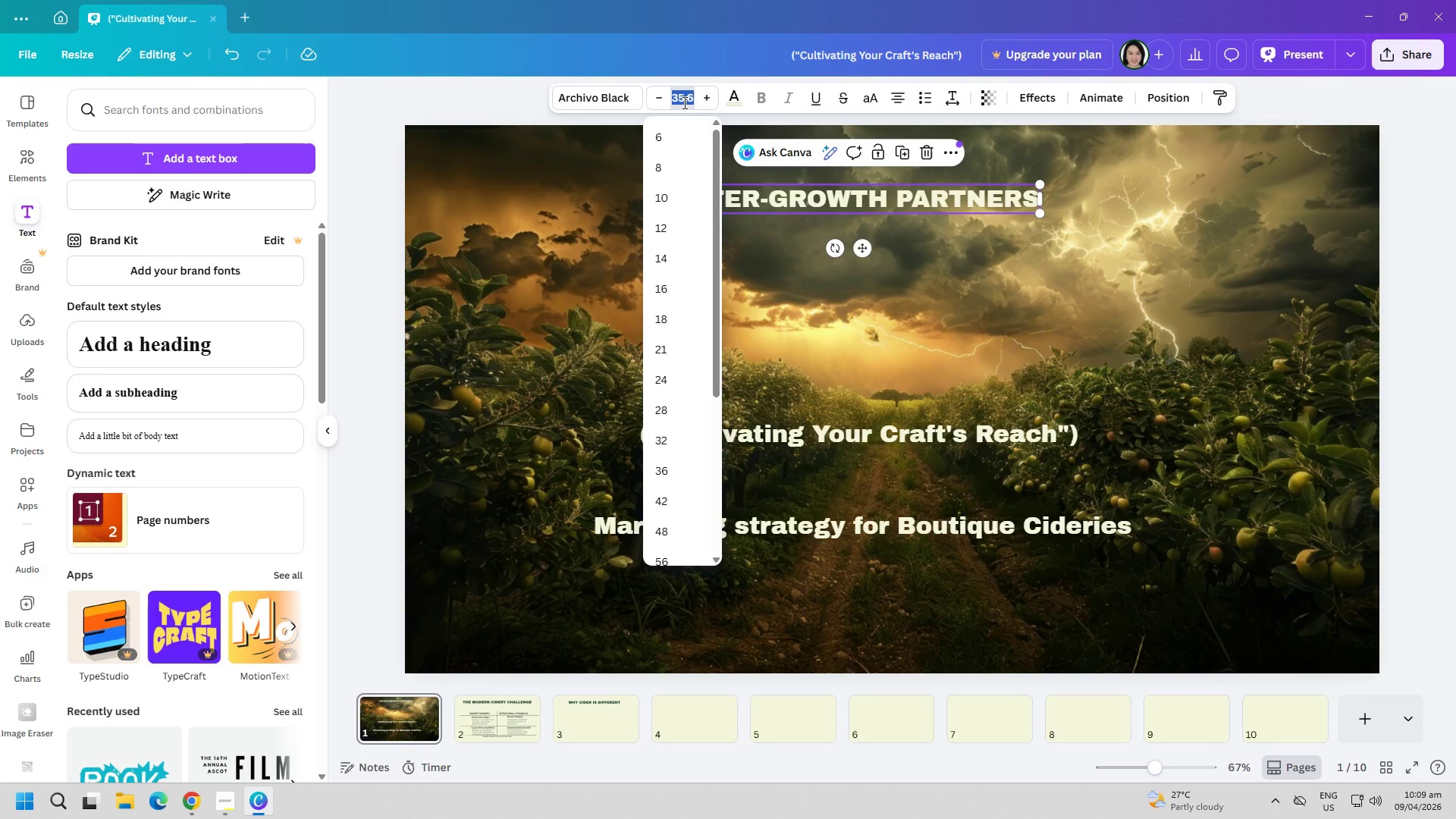 
key(6)
 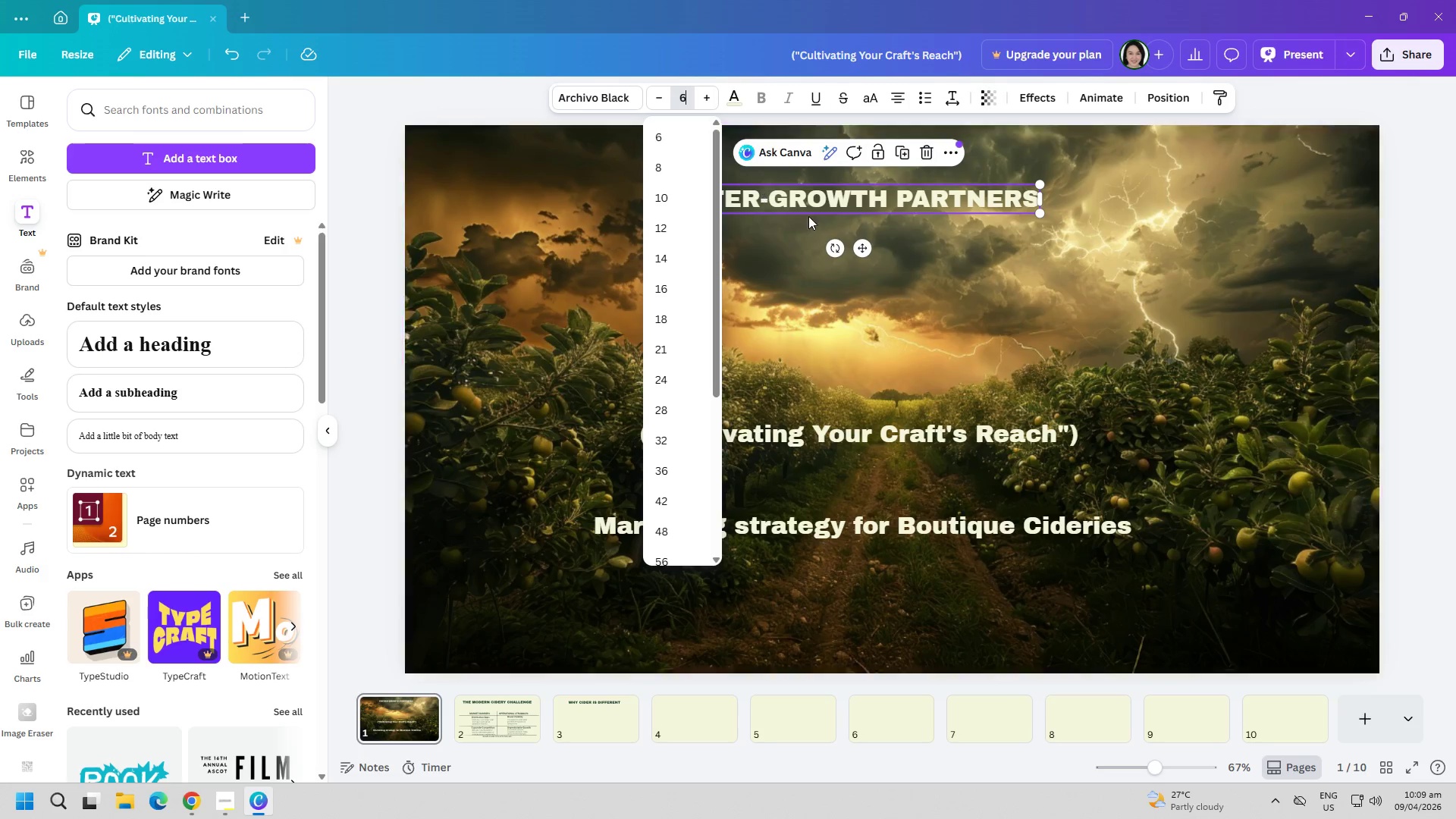 
key(0)
 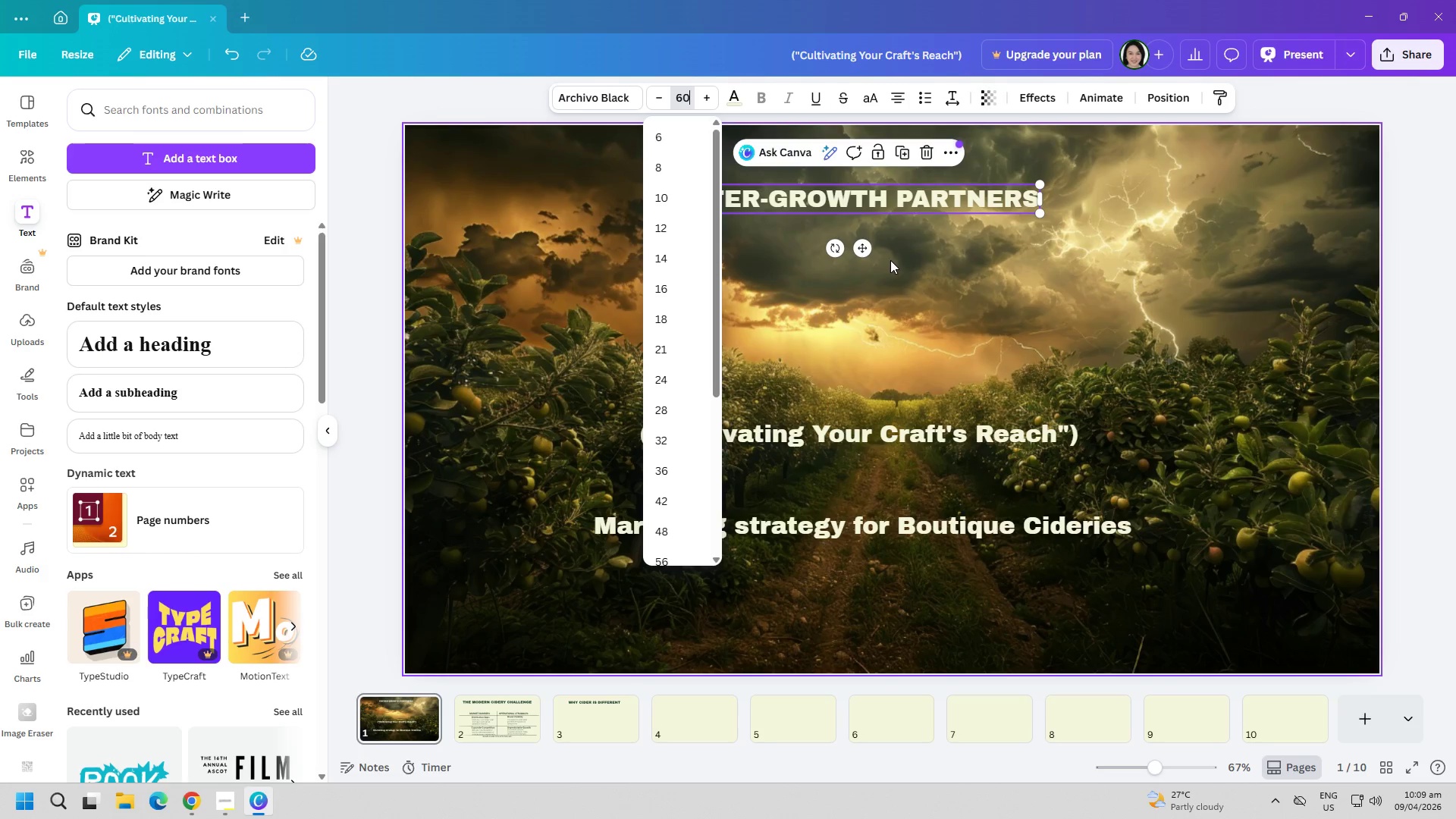 
left_click([890, 260])
 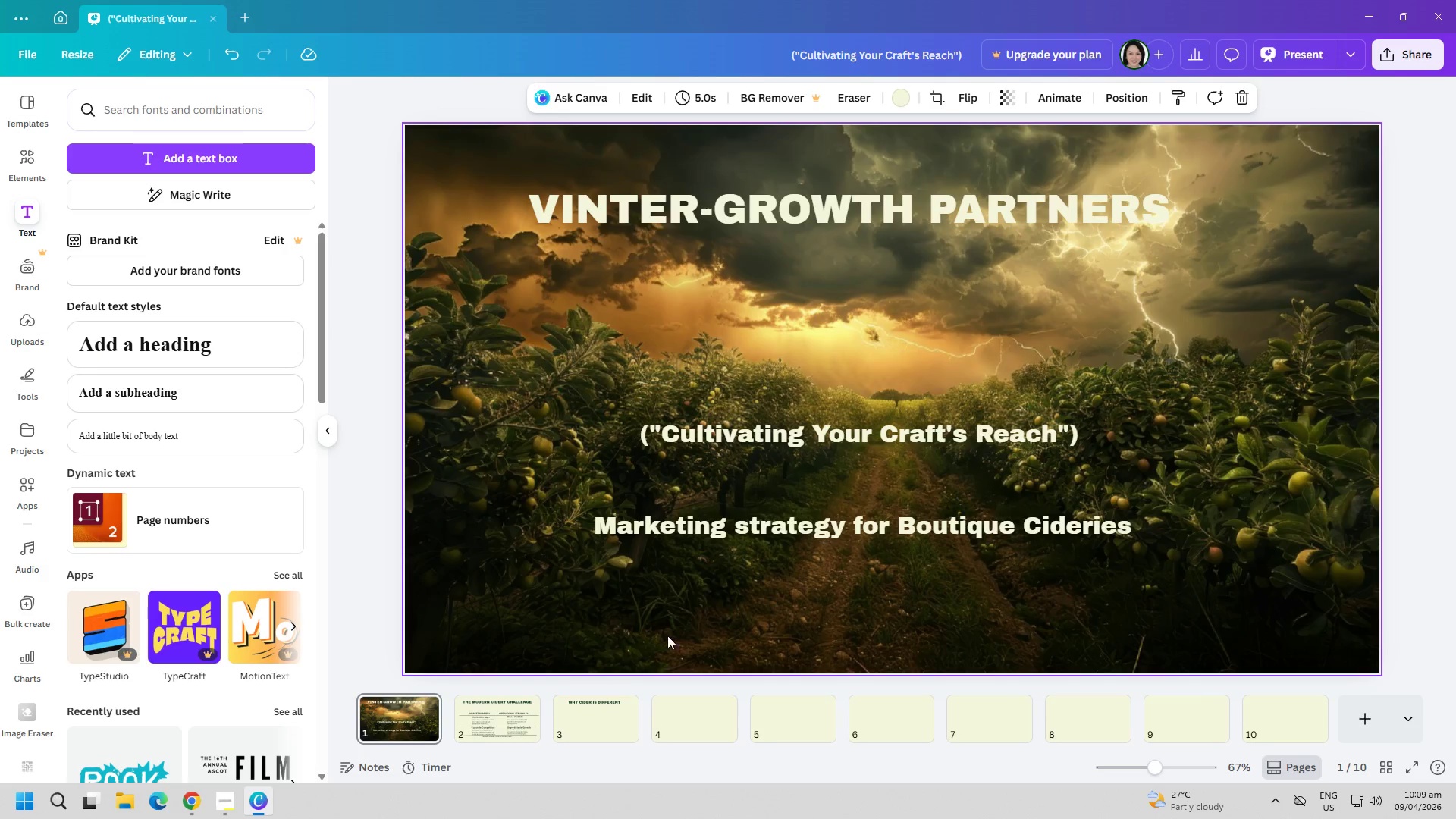 
left_click([508, 712])
 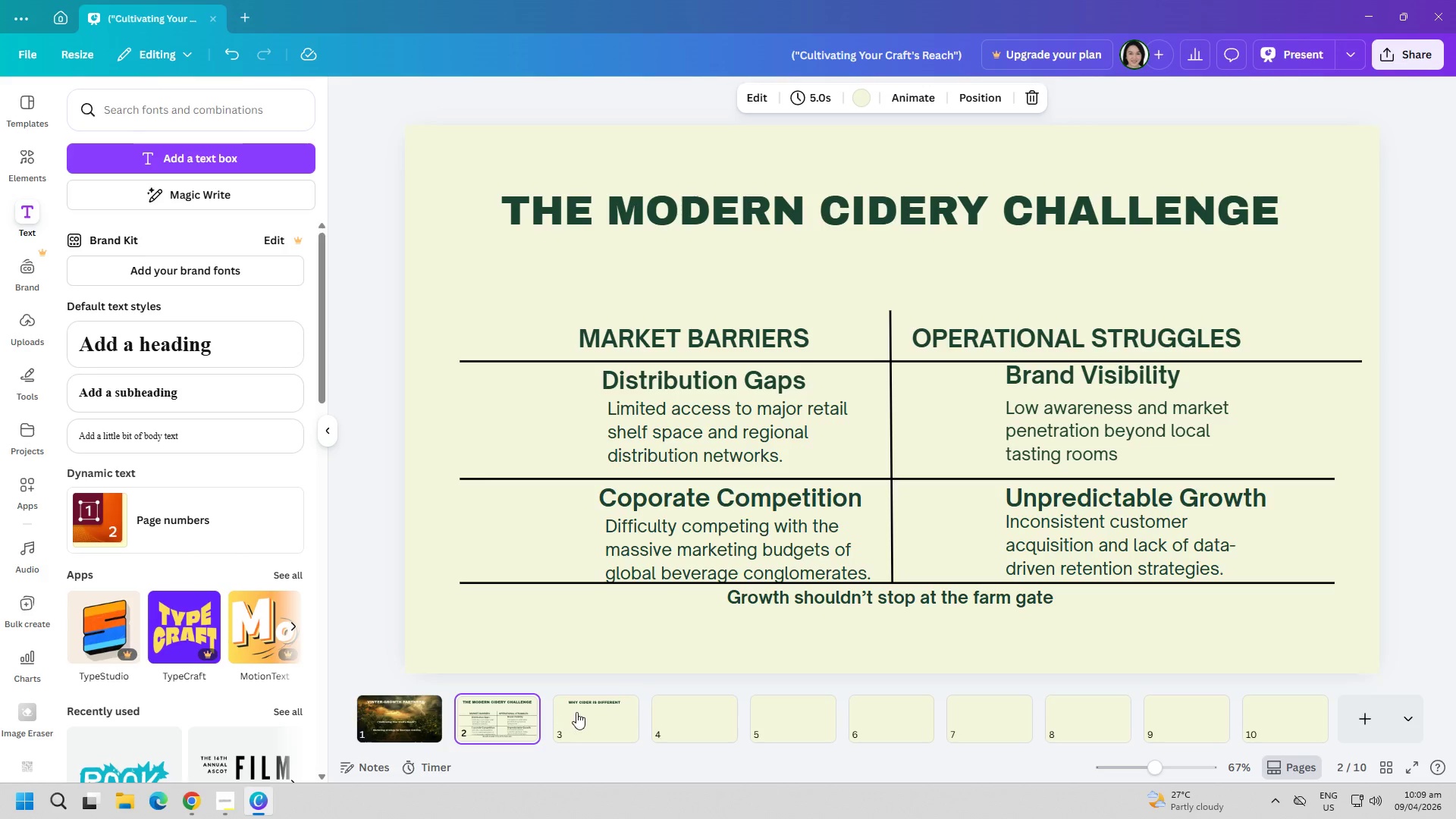 
left_click([576, 712])
 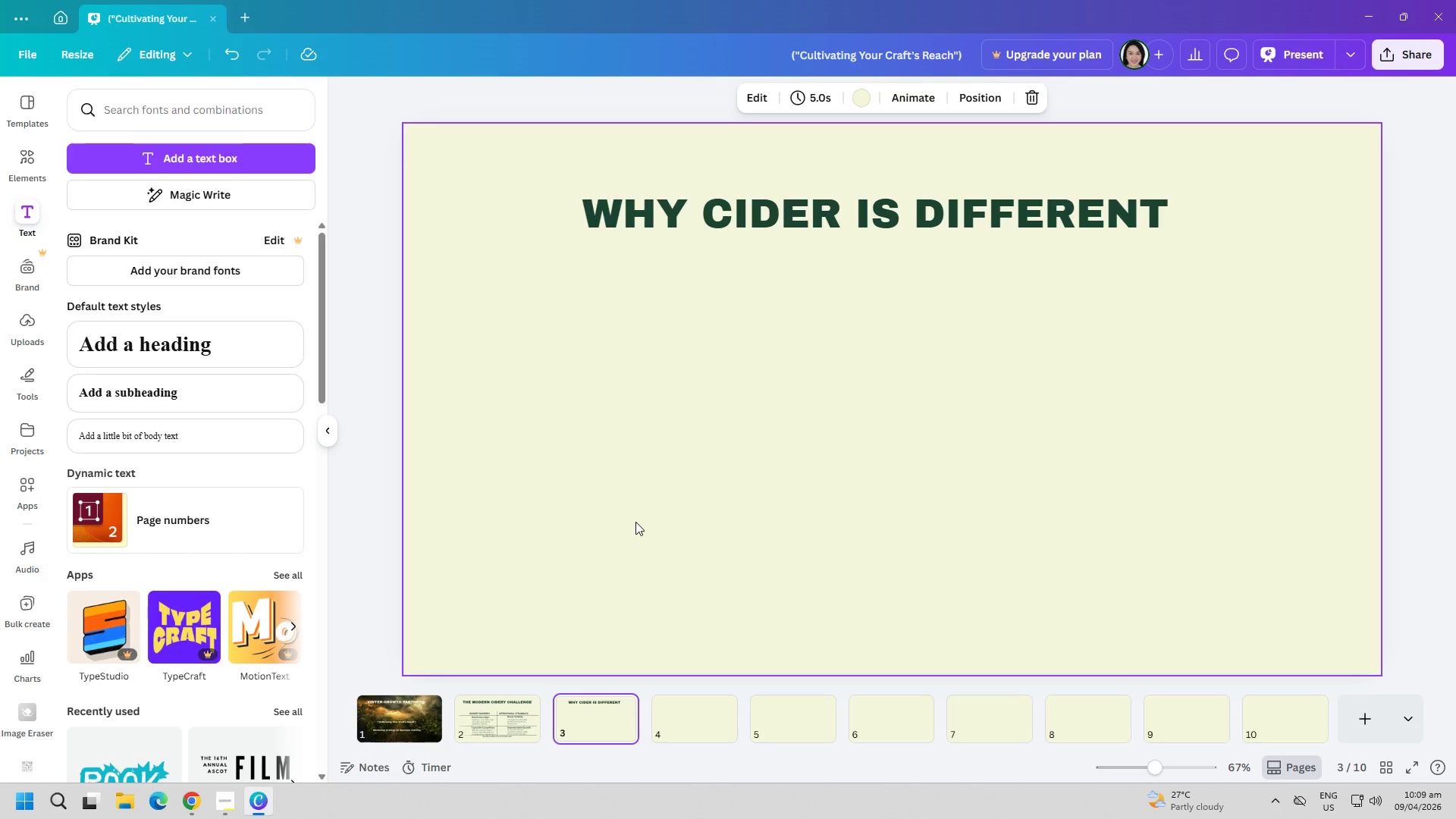 
wait(17.97)
 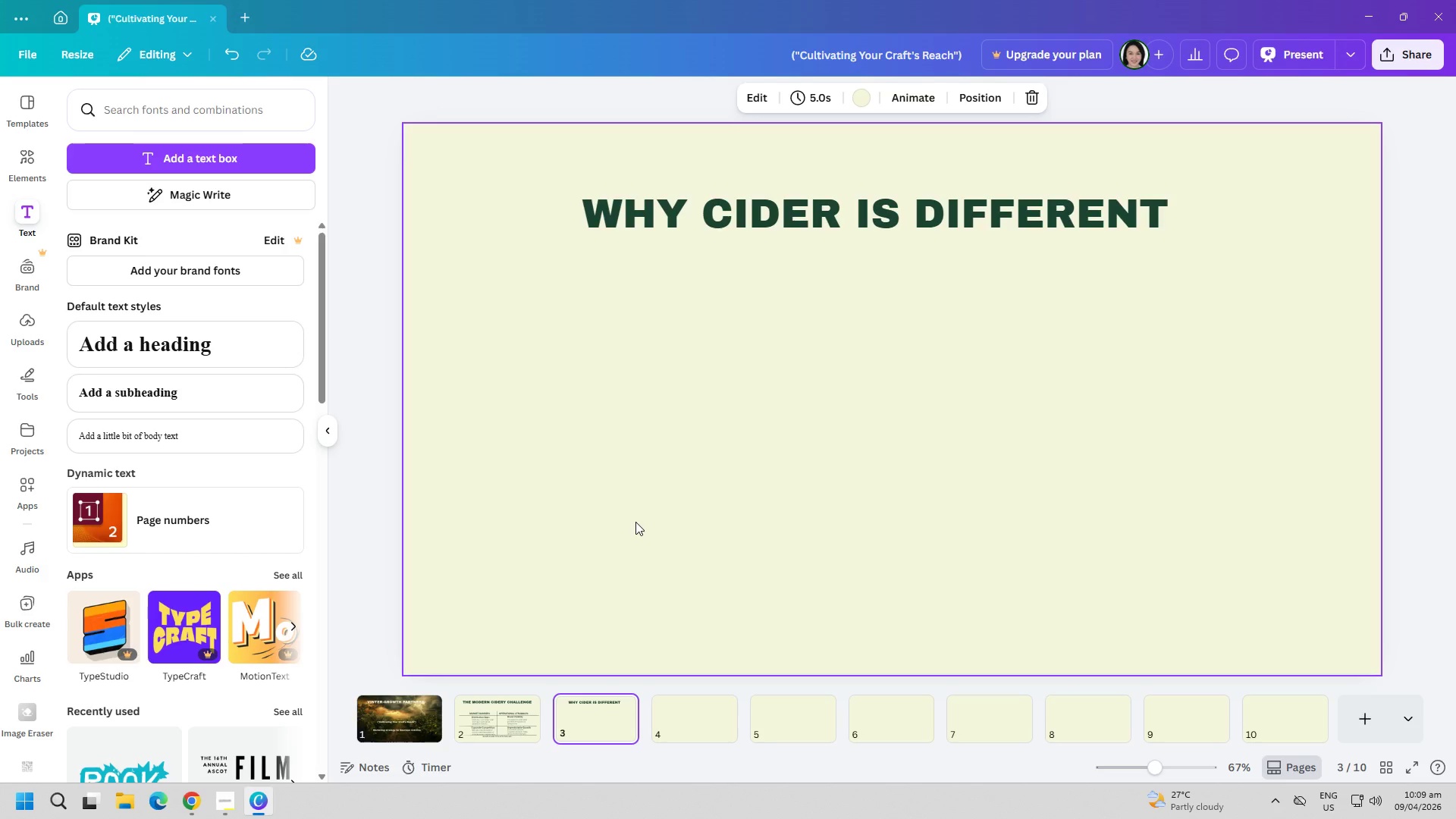 
left_click([209, 160])
 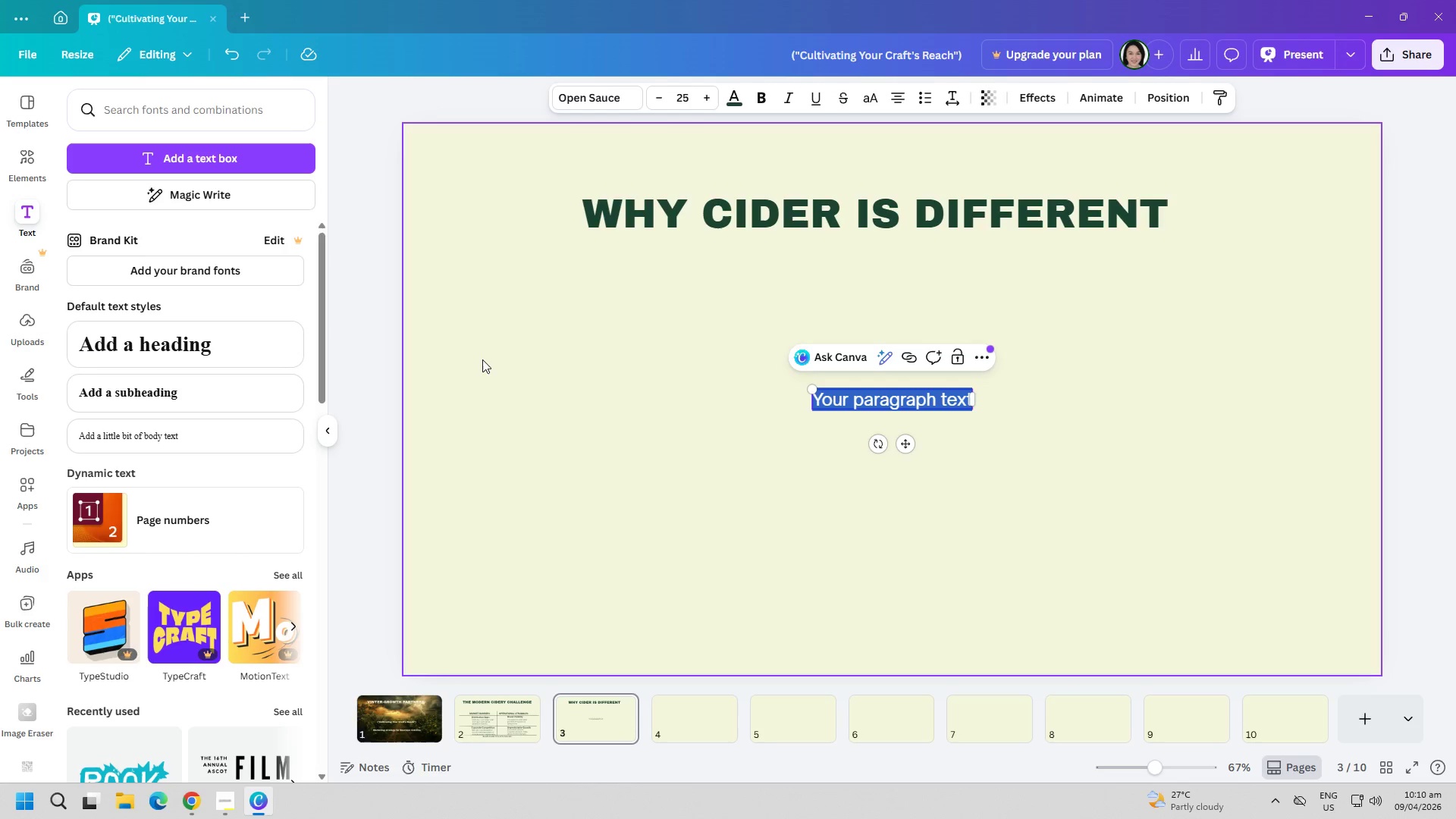 
type(cI)
key(Backspace)
key(Backspace)
type(I)
key(Backspace)
type(Cider occupies a distinct space w)
key(Backspace)
type(between craft beer and wine)
 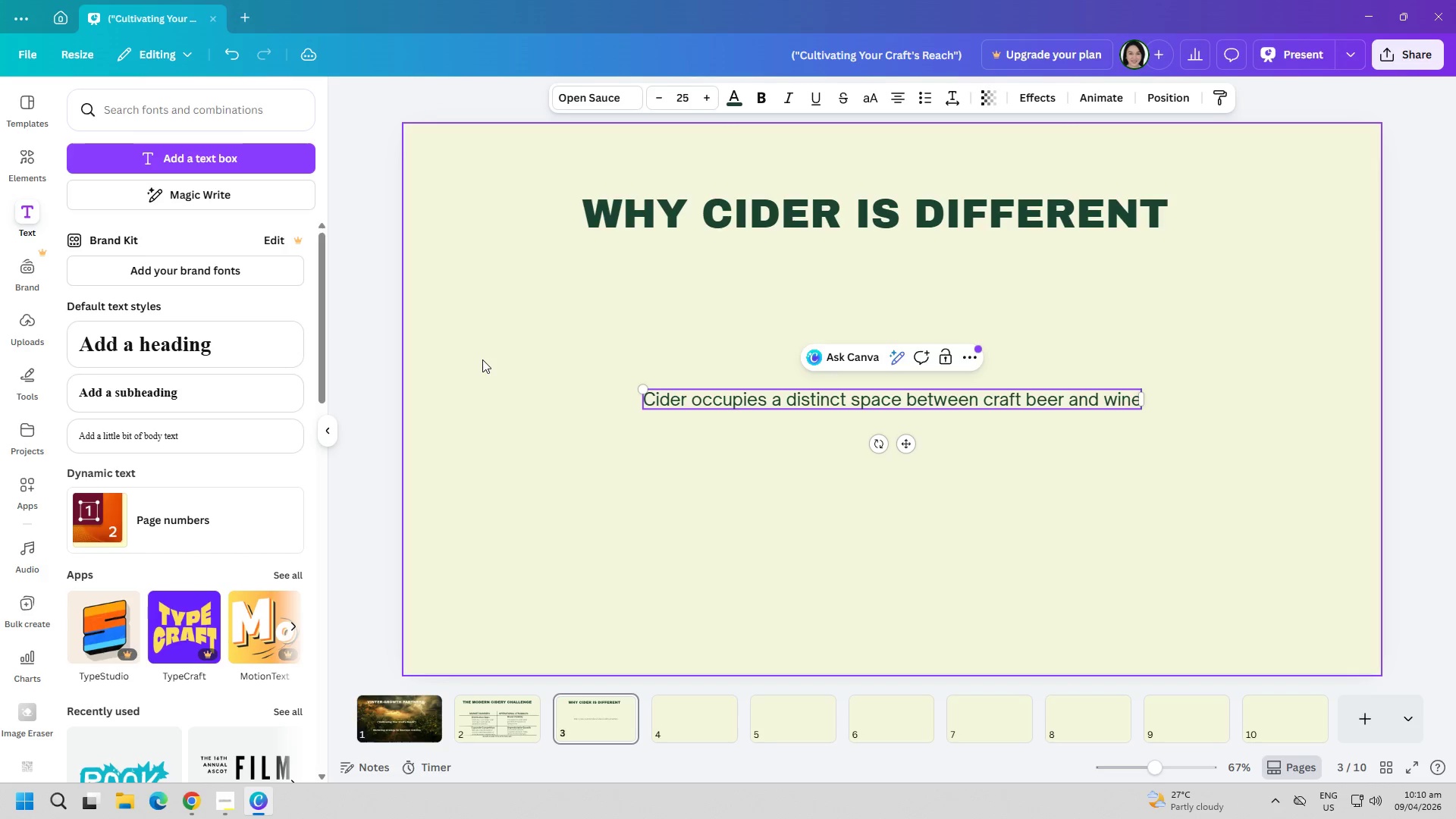 
hold_key(key=Period, duration=1.06)
 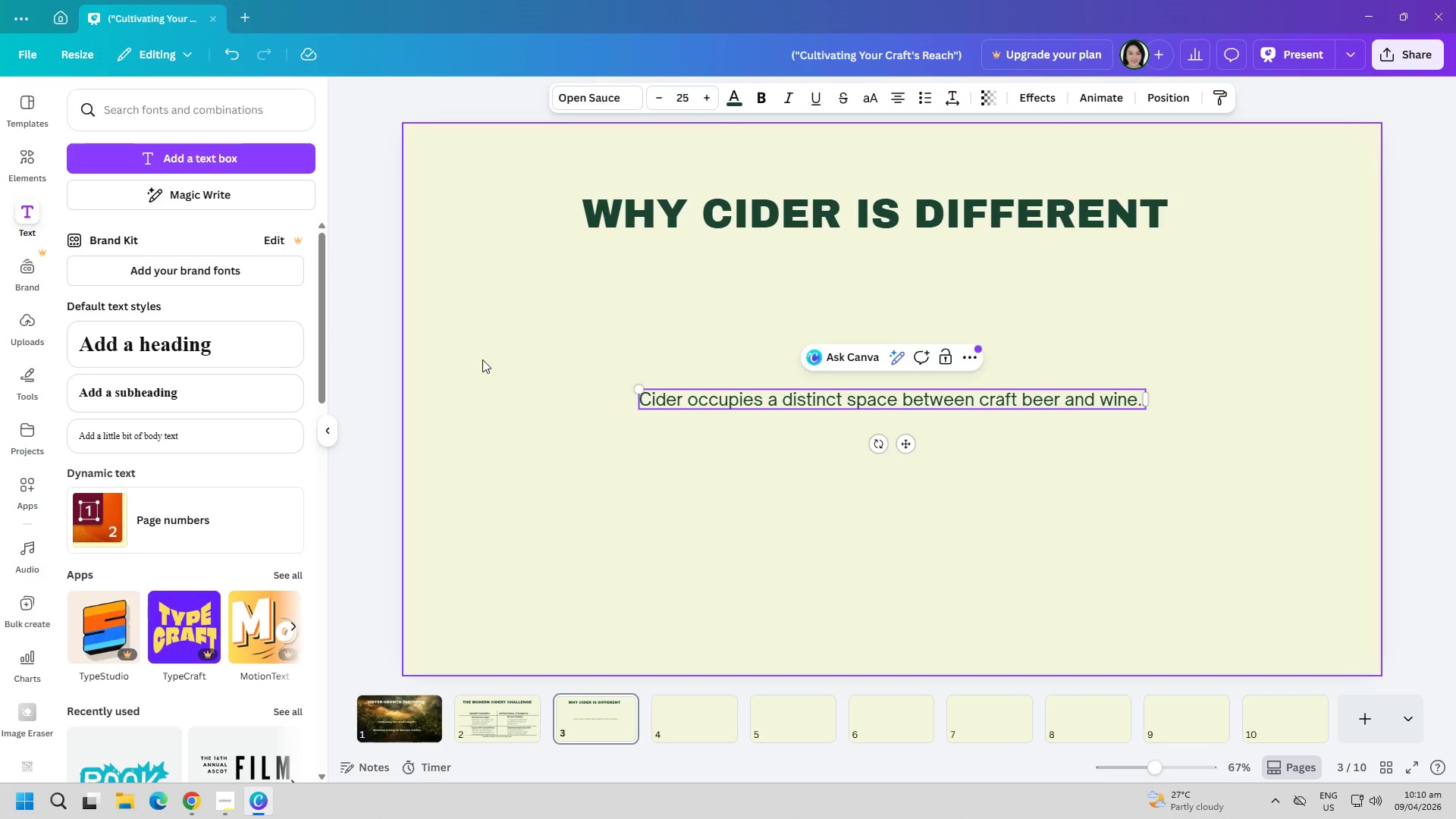 
key(Control+ControlLeft)
 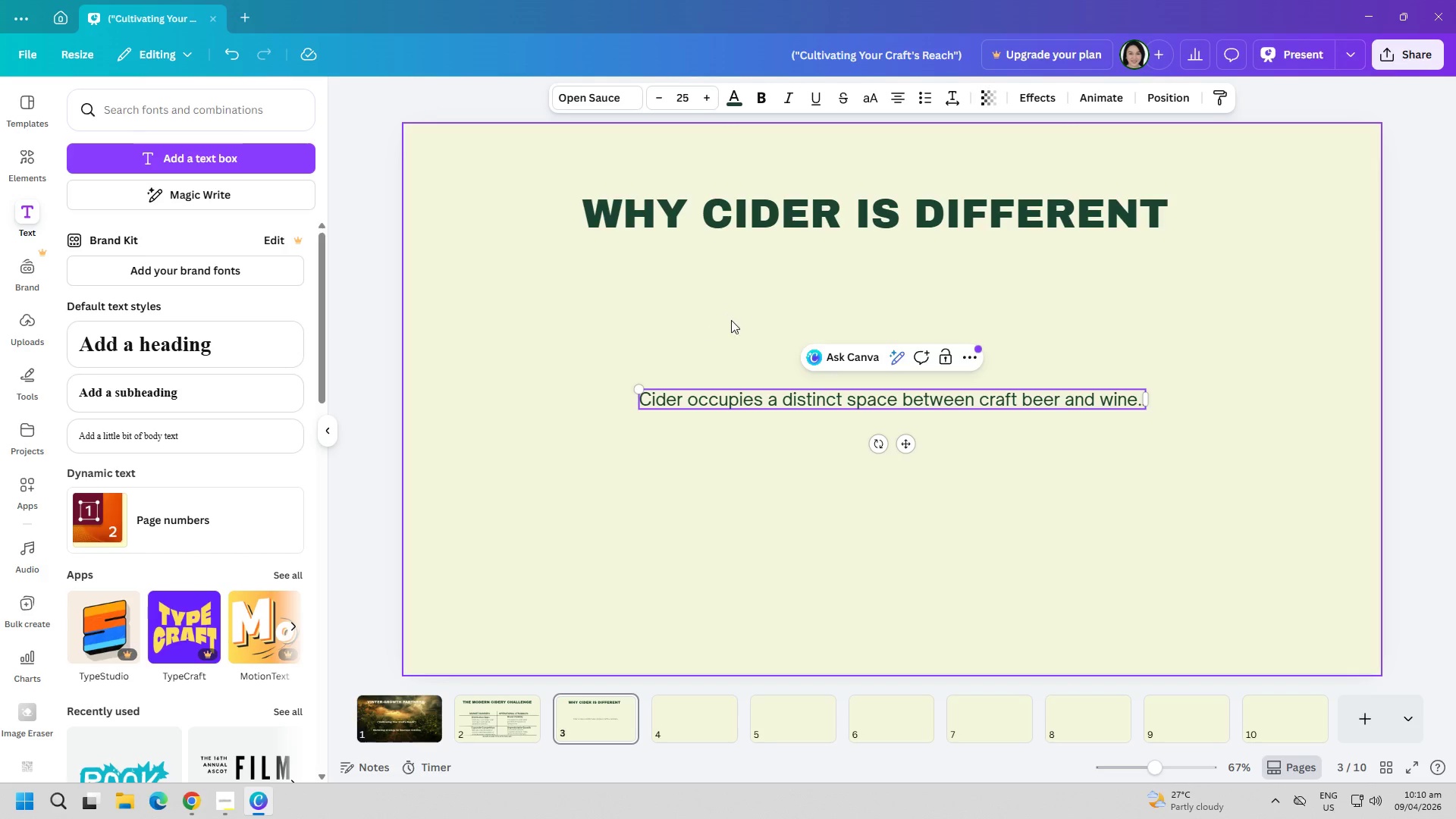 
key(Control+A)
 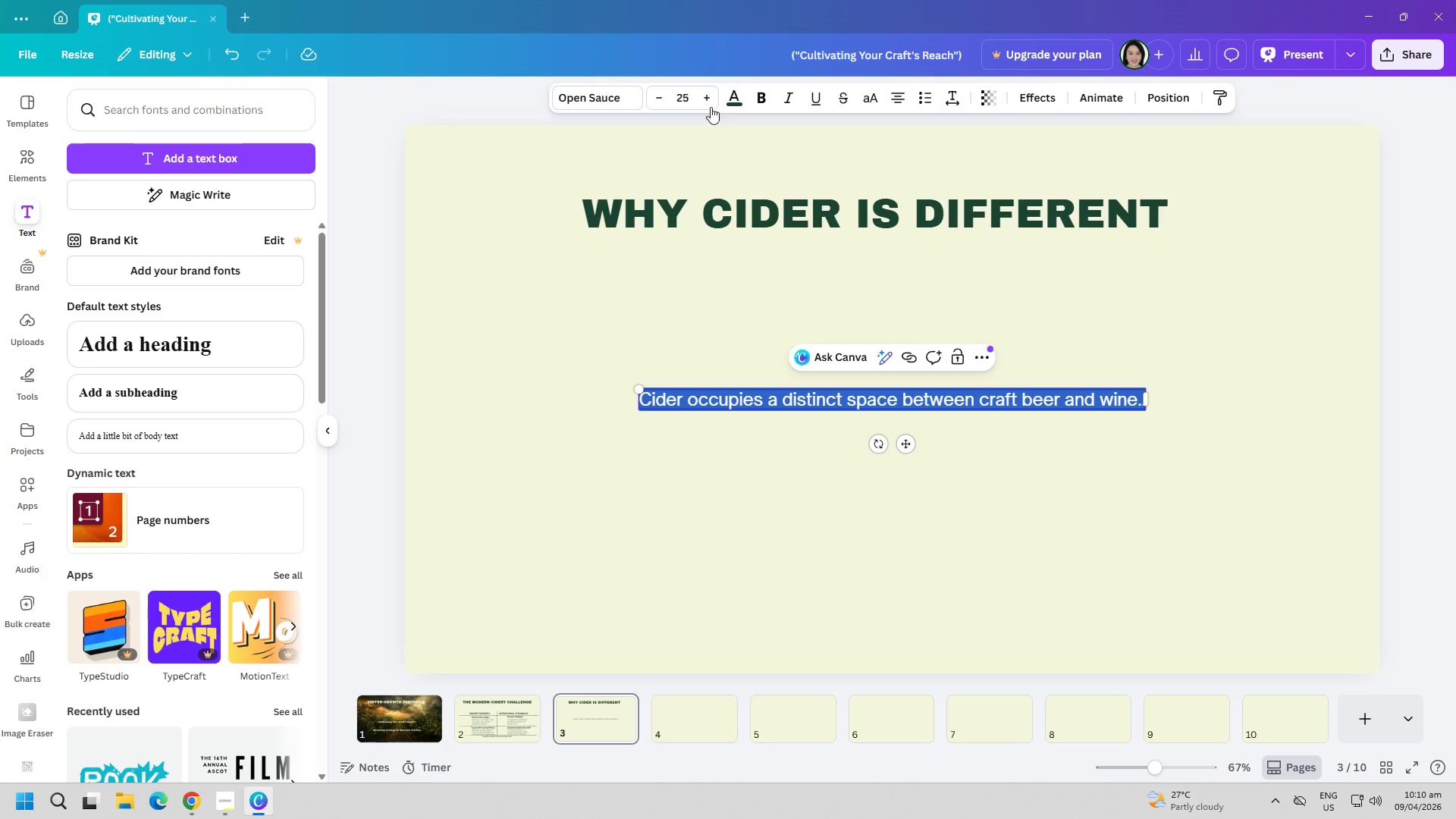 
left_click([686, 93])
 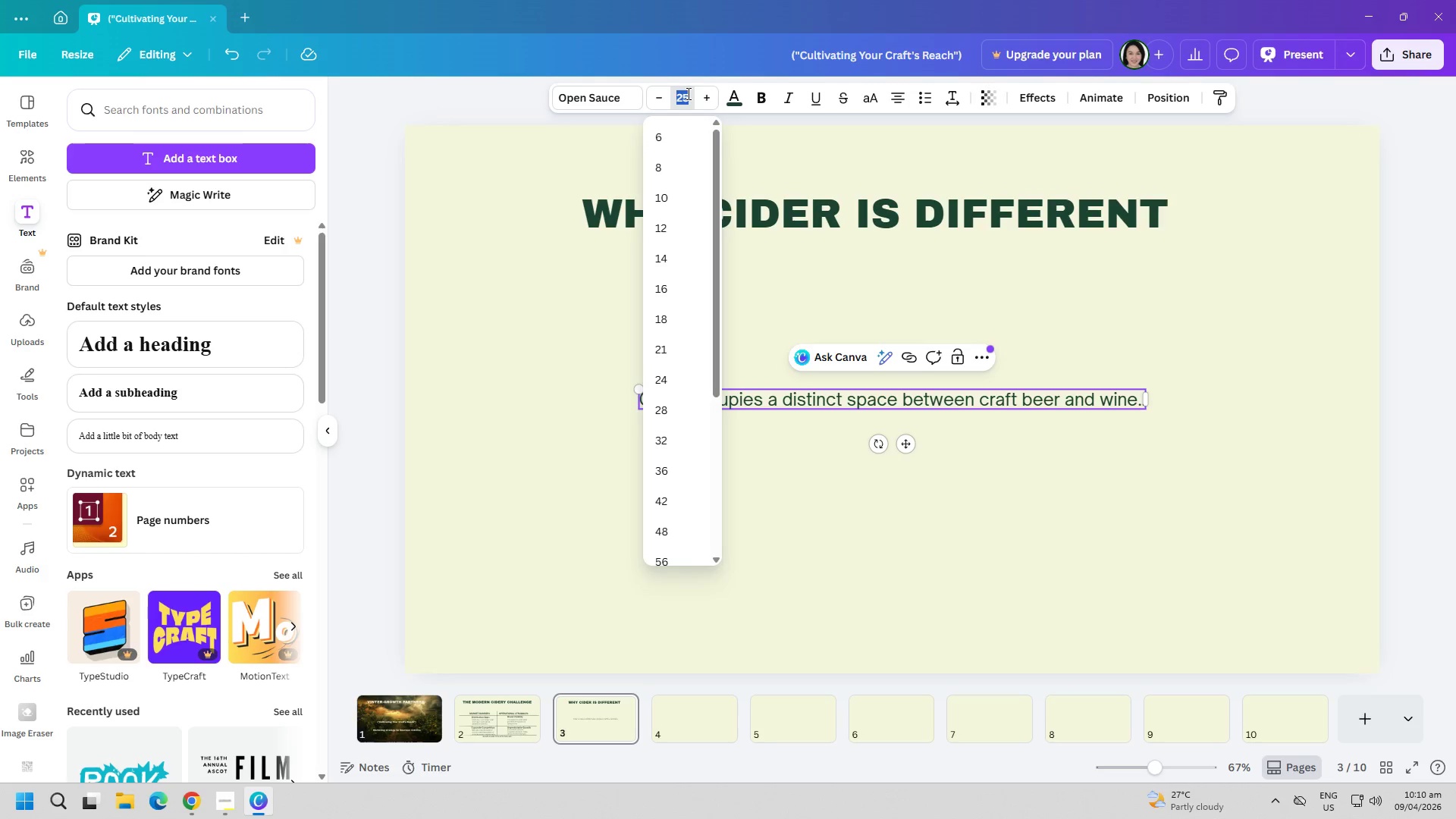 
type(30)
 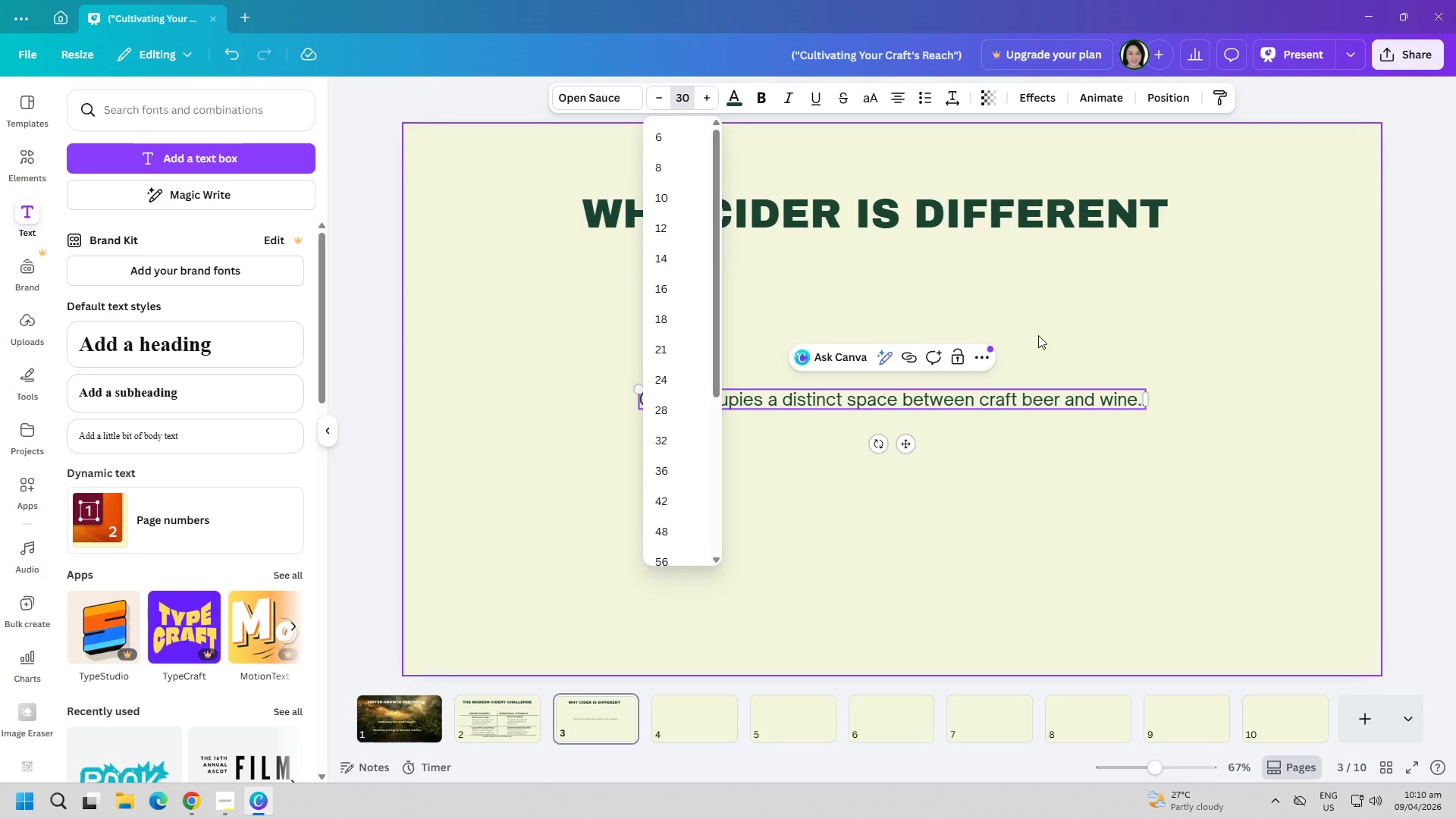 
left_click([1065, 494])
 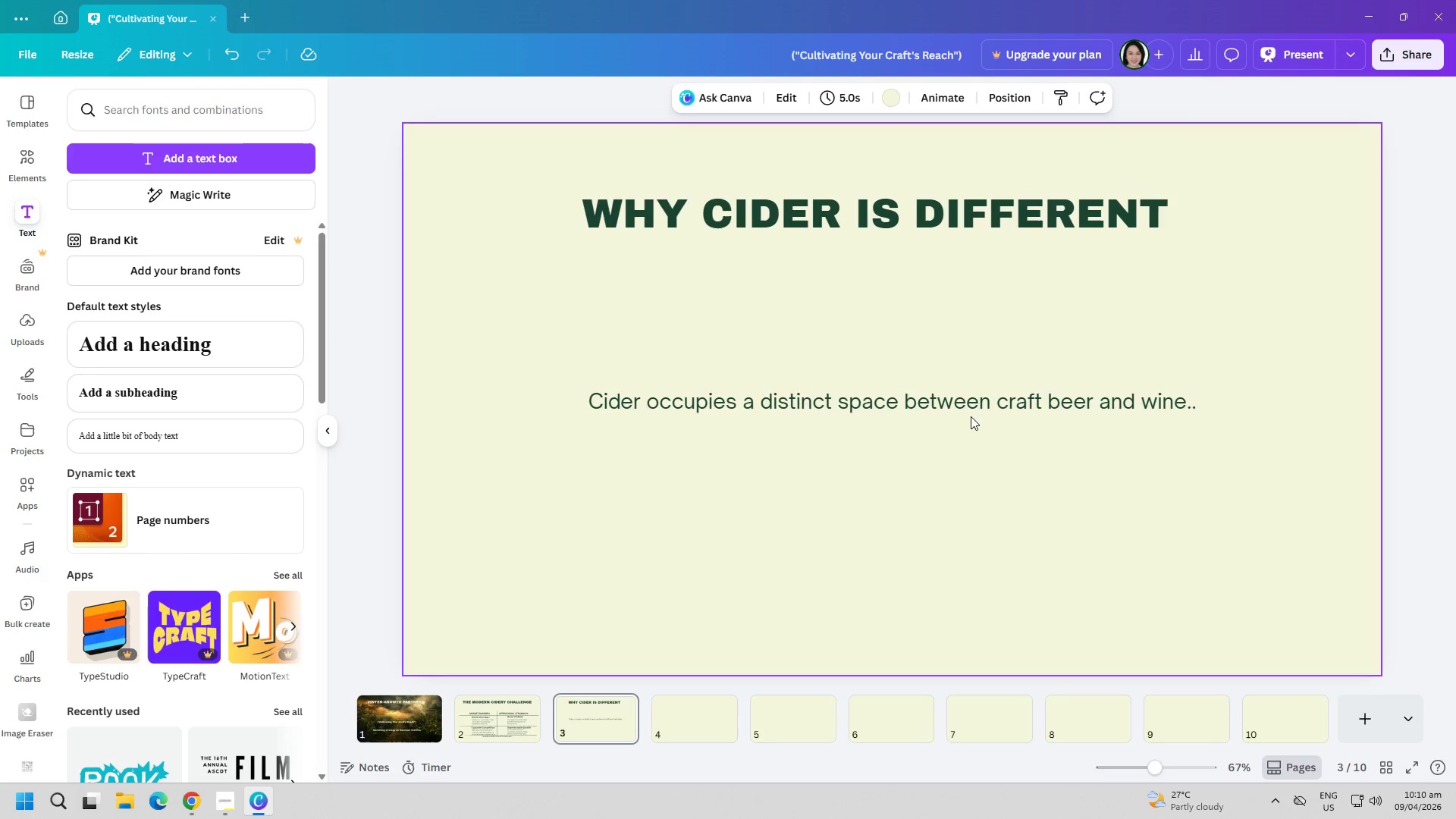 
left_click_drag(start_coordinate=[961, 406], to_coordinate=[931, 343])
 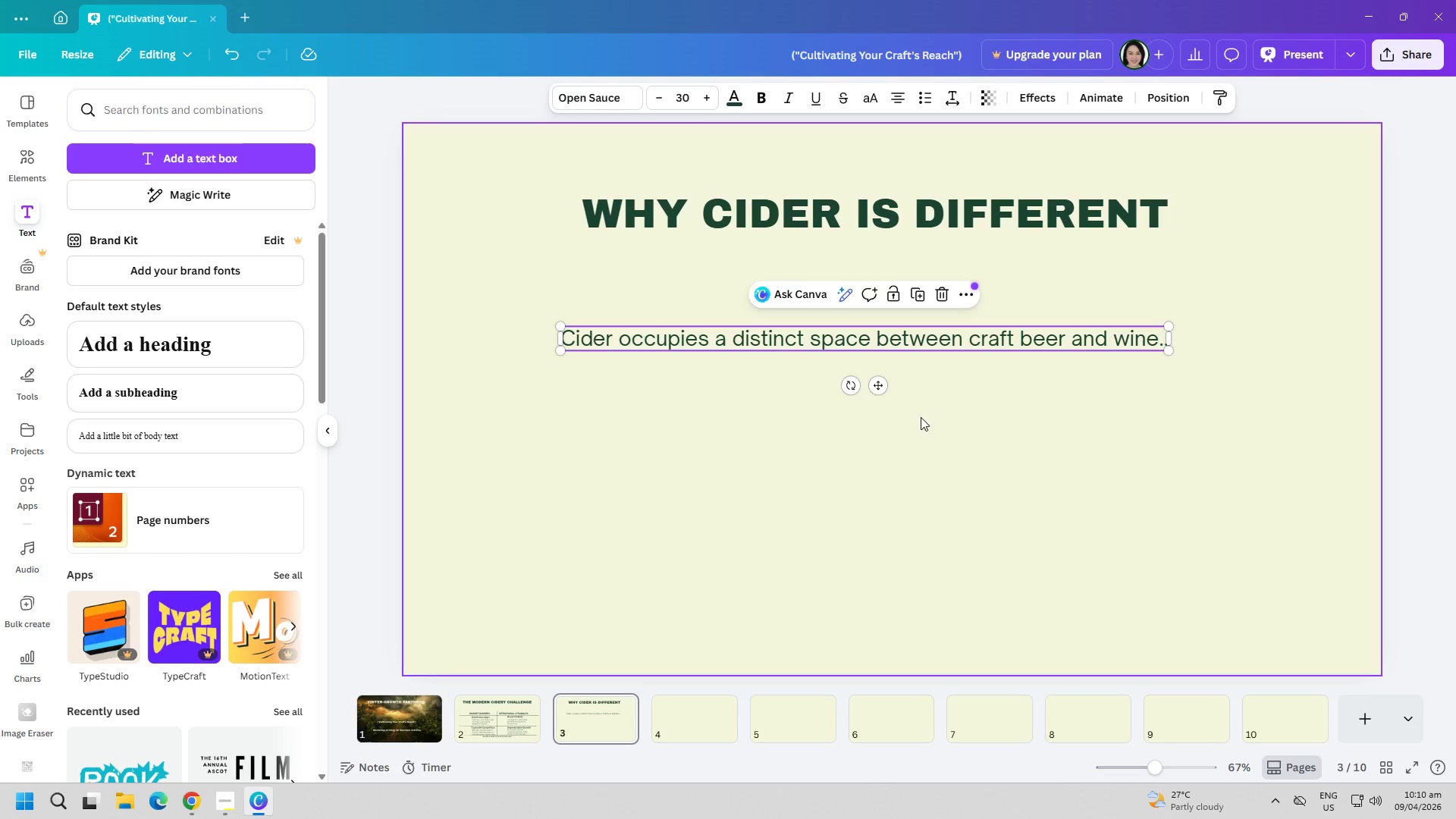 
left_click([927, 425])
 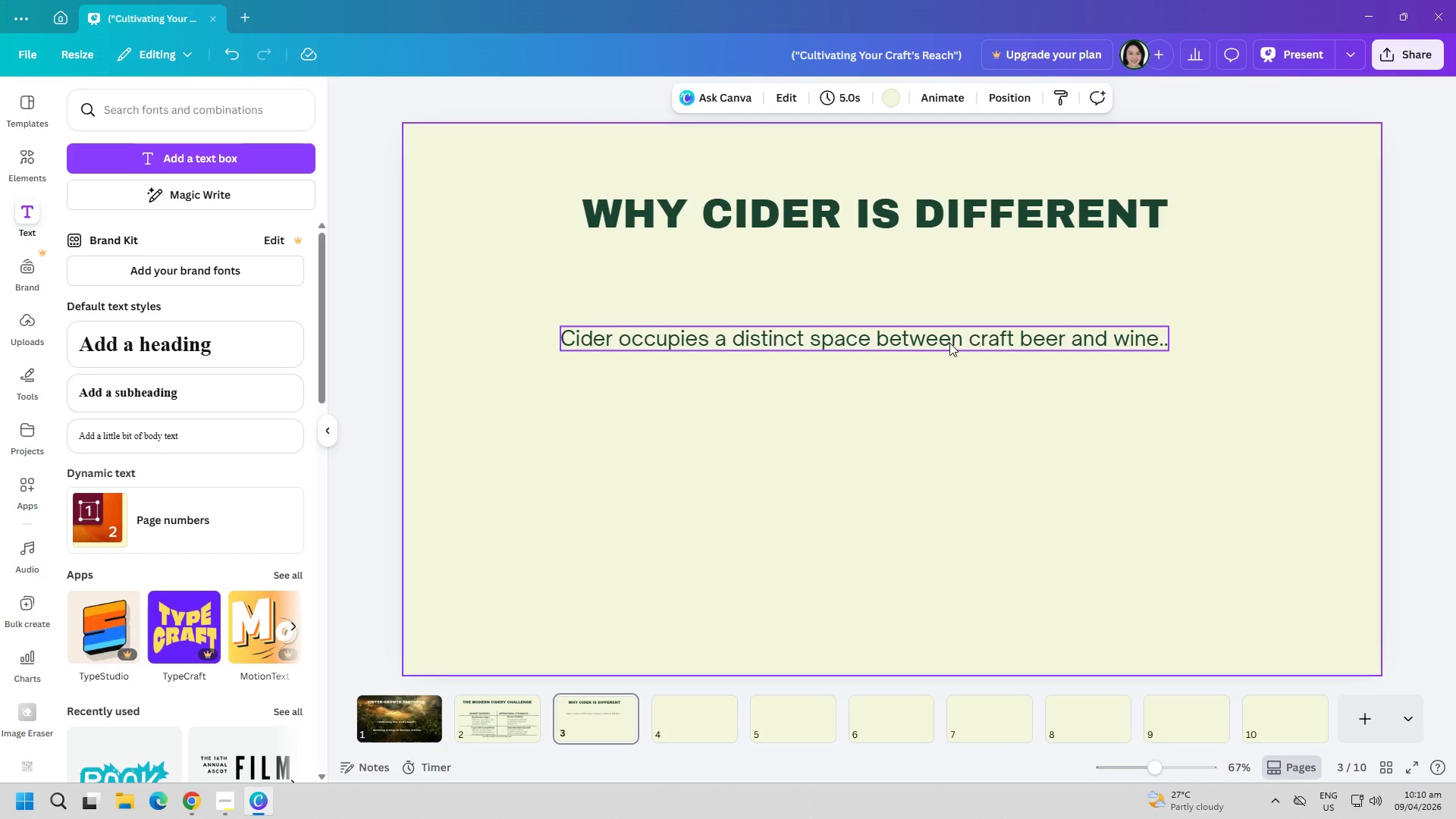 
left_click_drag(start_coordinate=[949, 328], to_coordinate=[963, 330])
 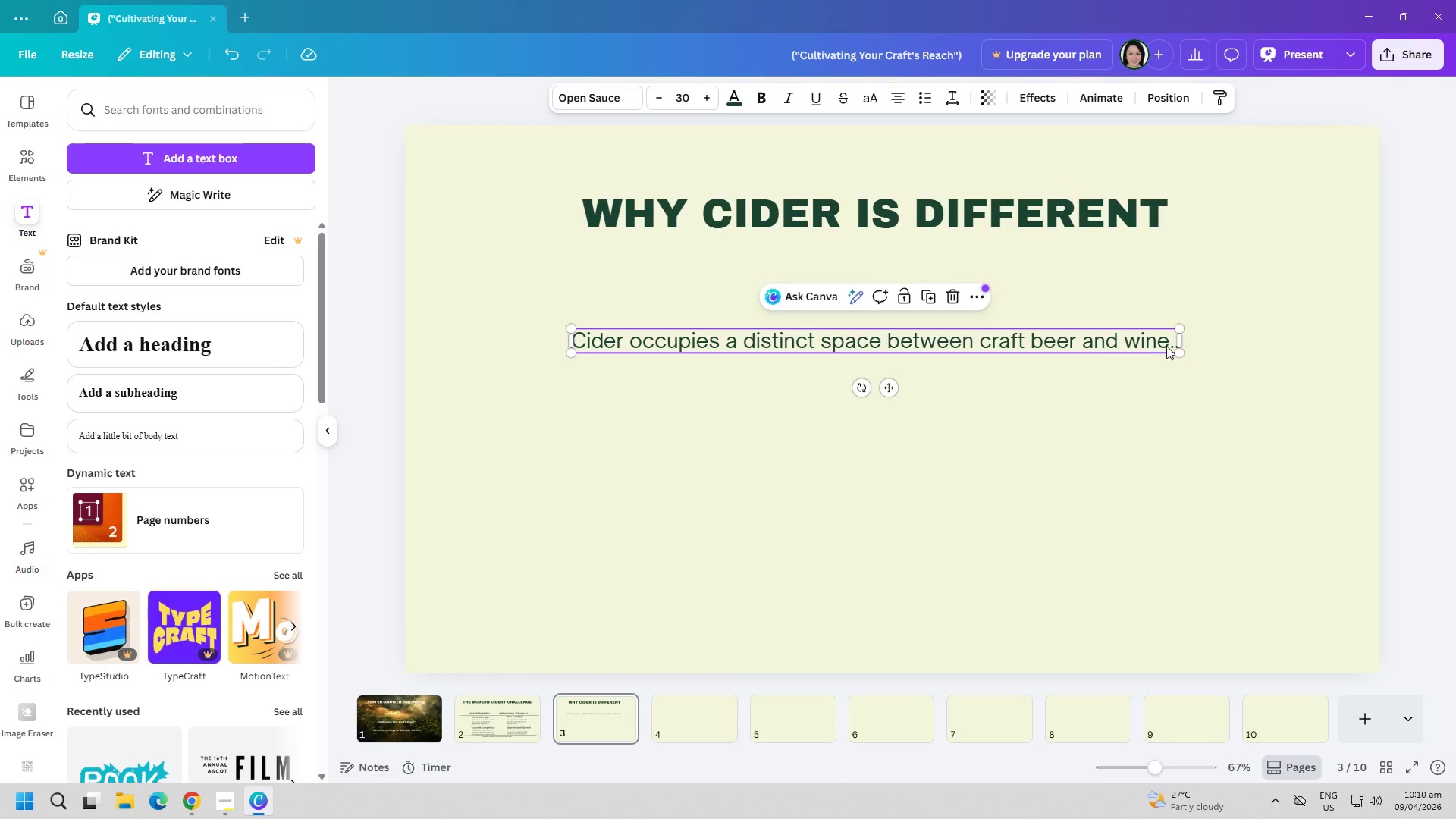 
left_click([1170, 344])
 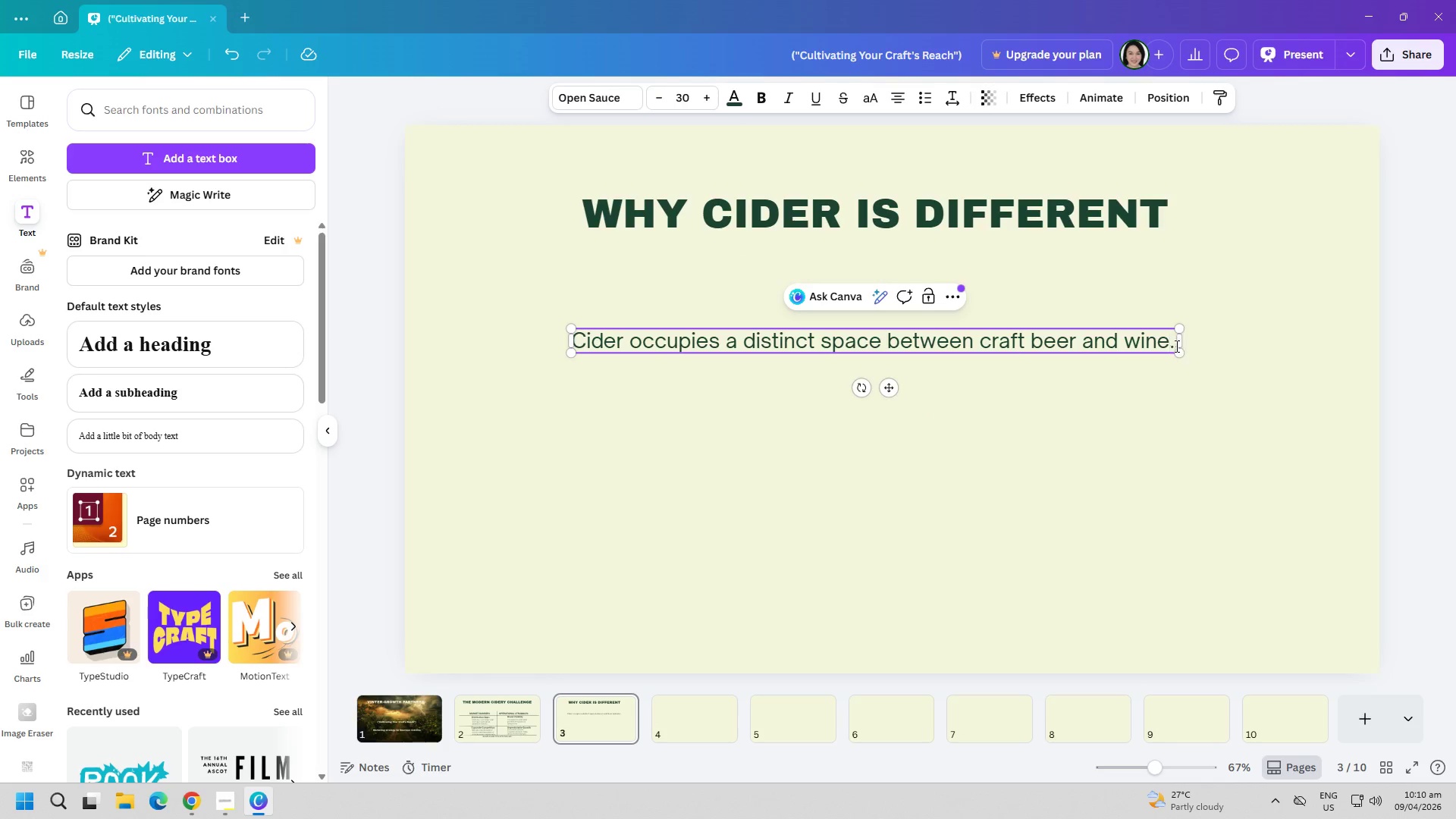 
left_click([1170, 346])
 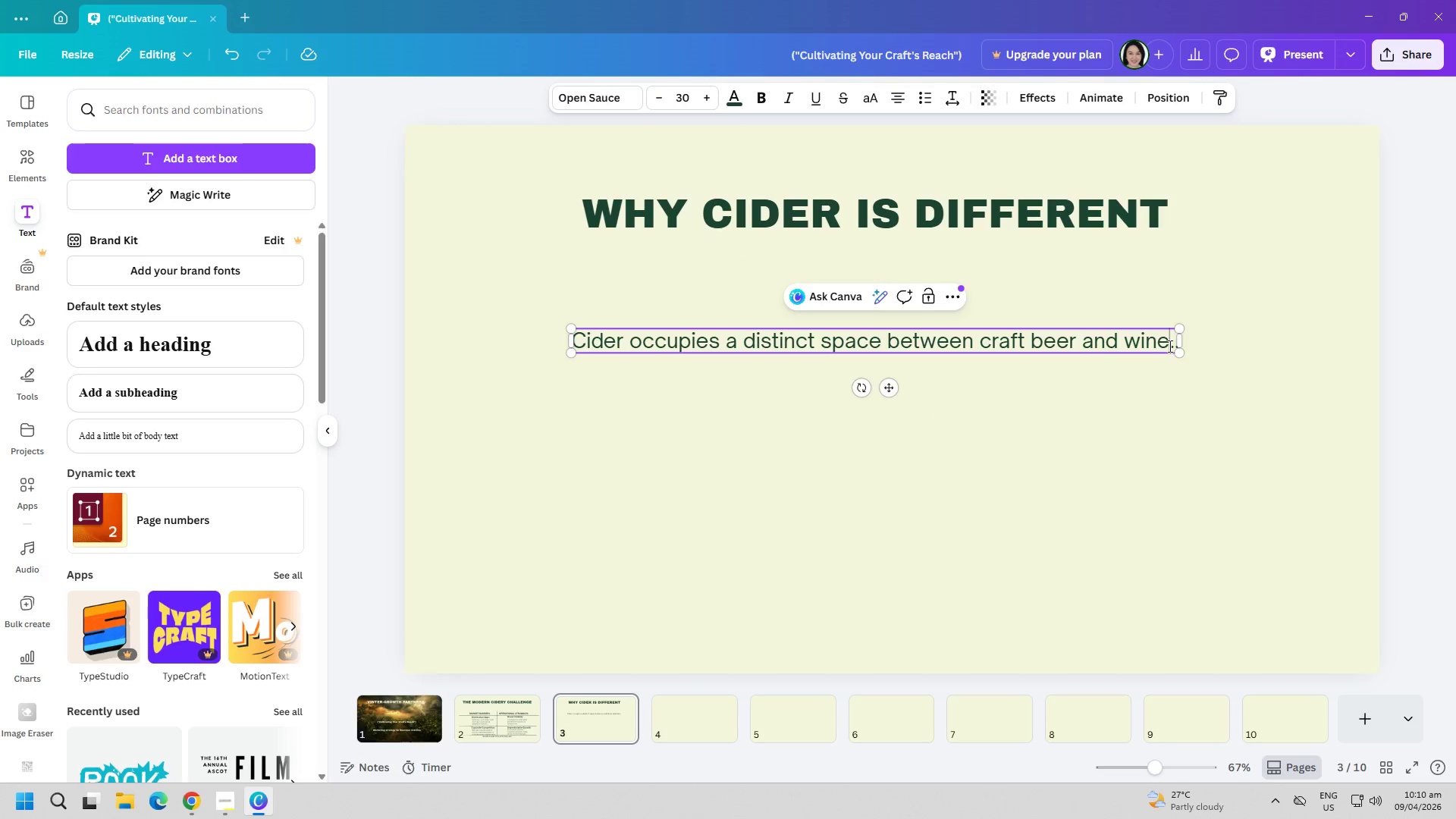 
key(End)
 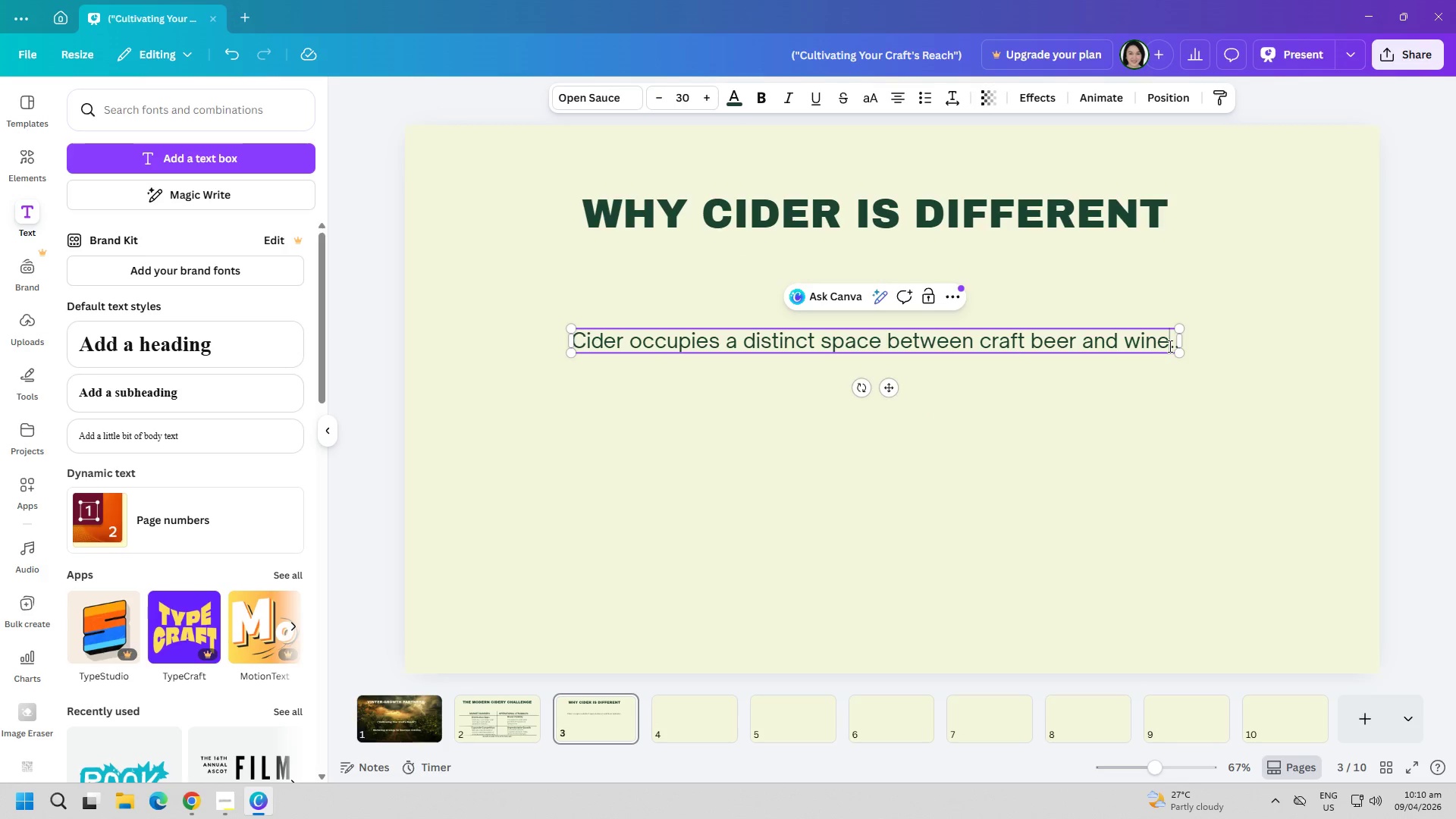 
key(ArrowRight)
 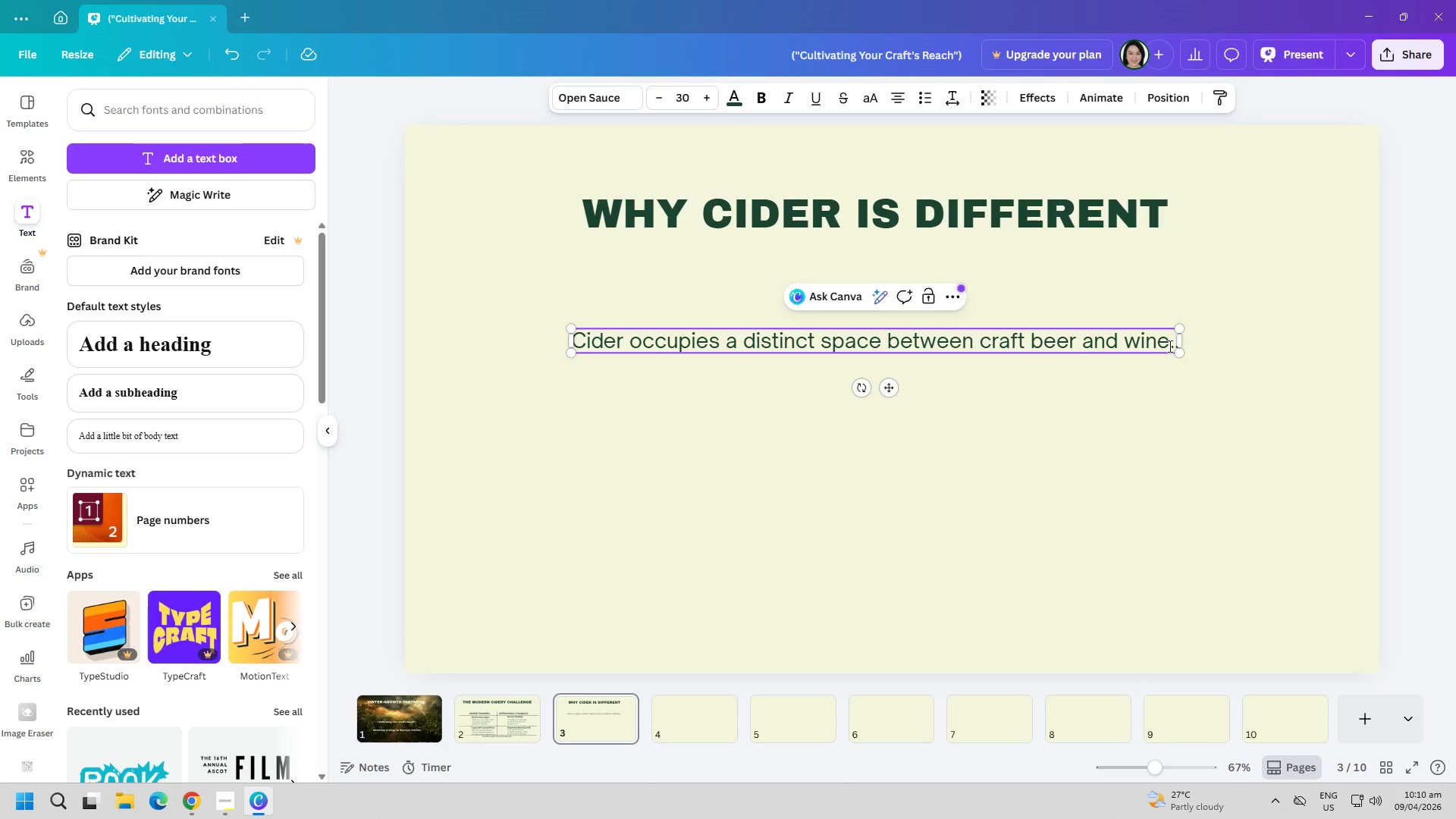 
key(ArrowRight)
 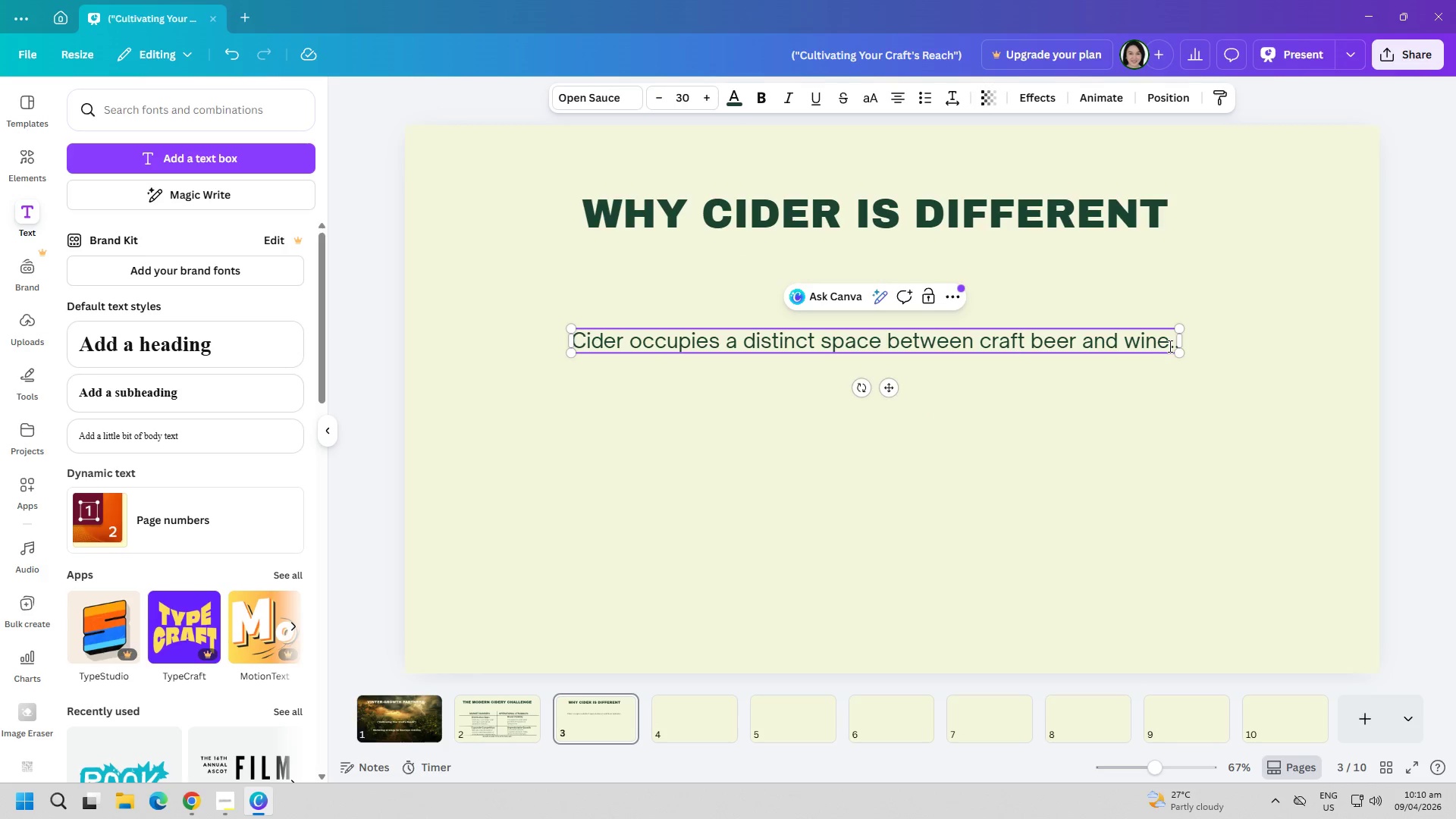 
key(ArrowLeft)
 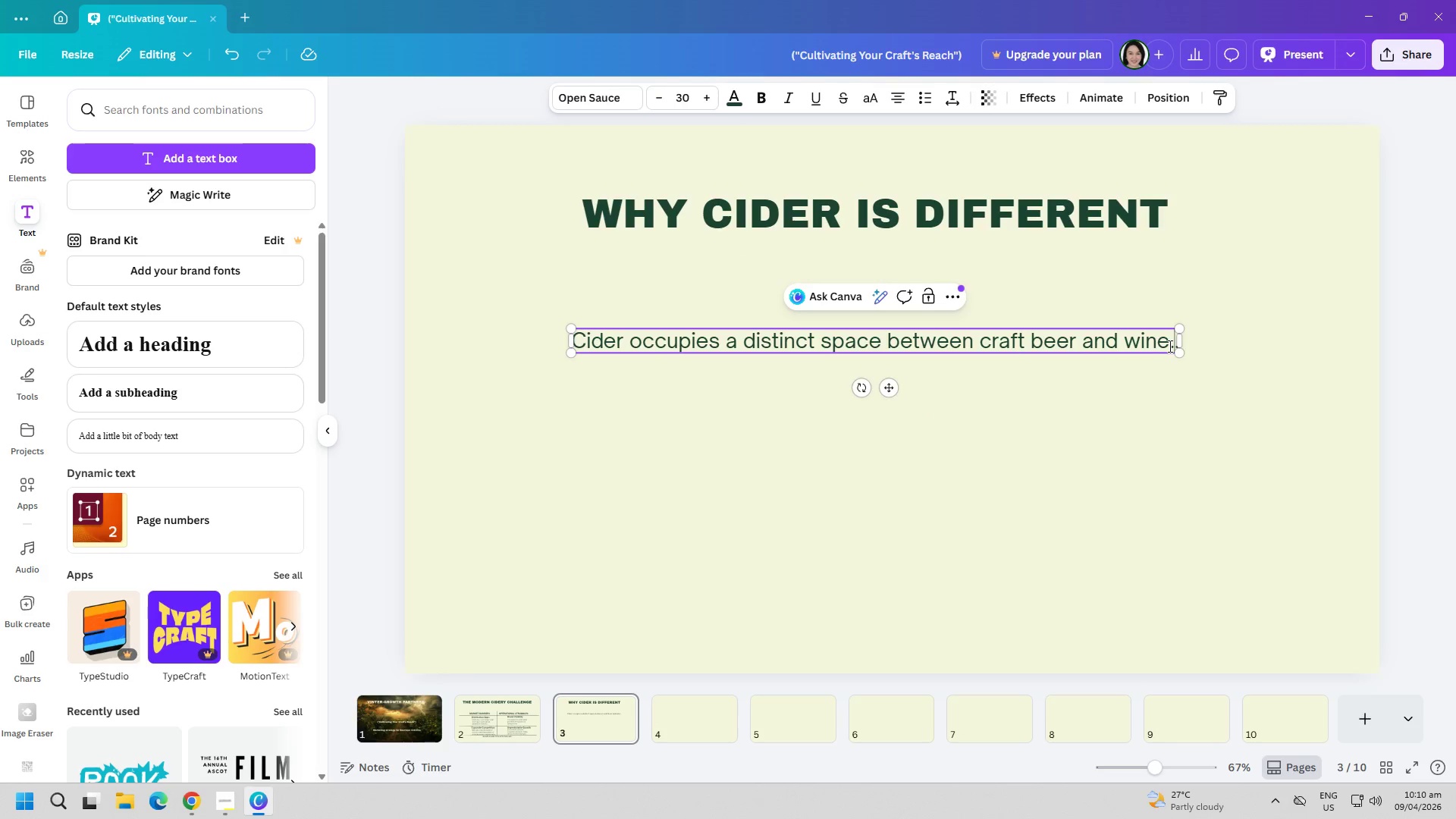 
key(Backspace)
 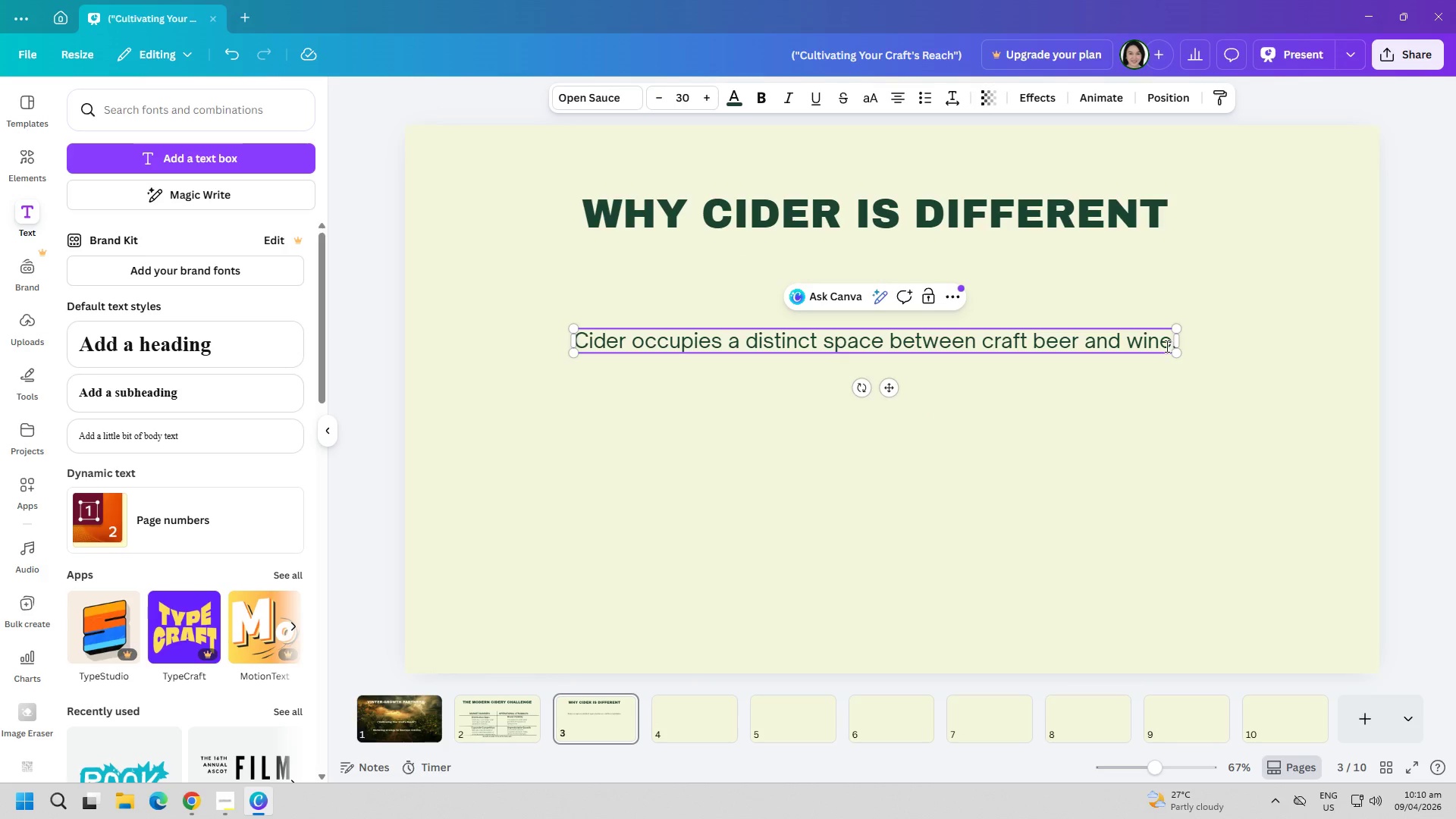 
left_click([1090, 380])
 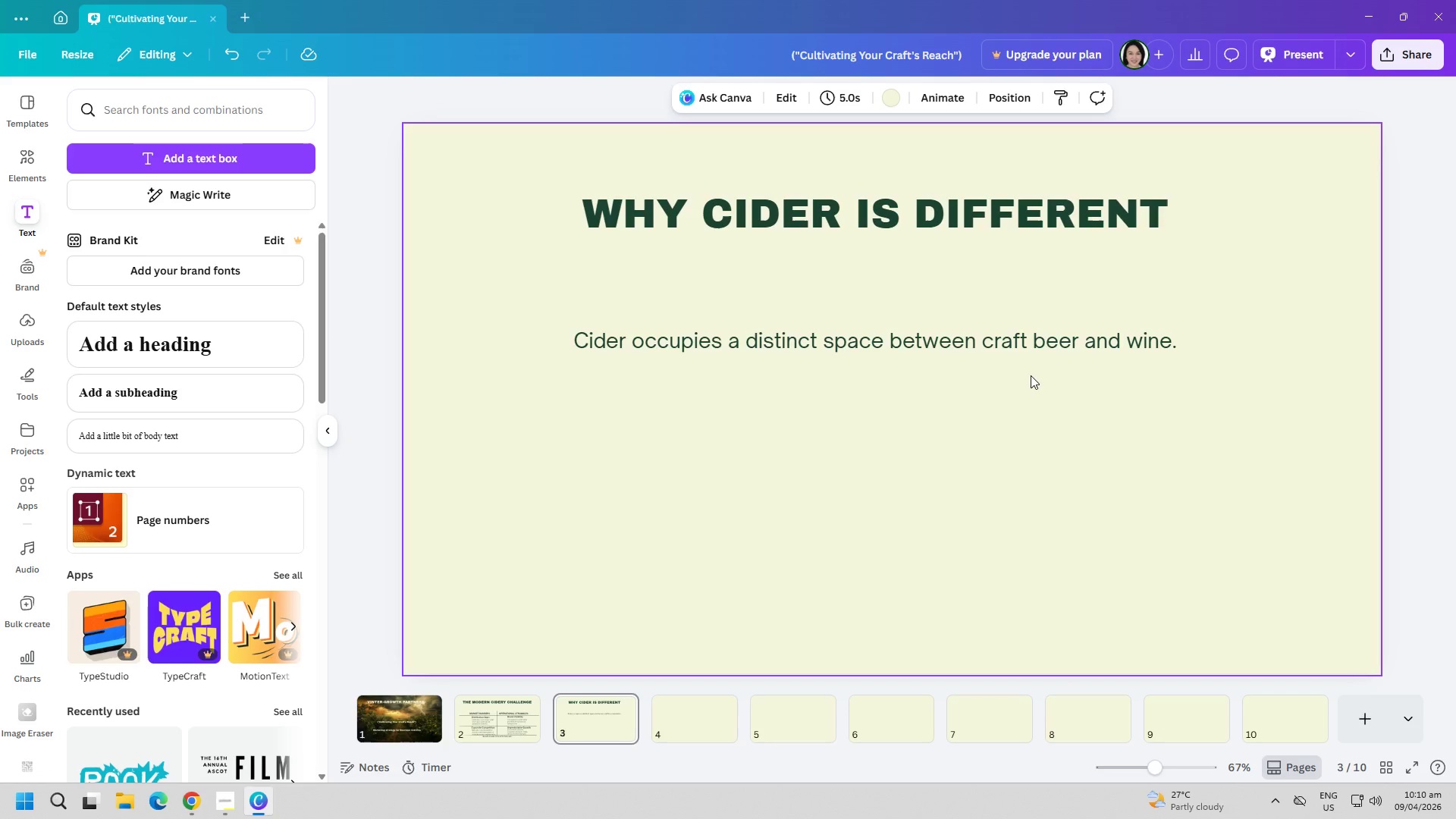 
wait(13.27)
 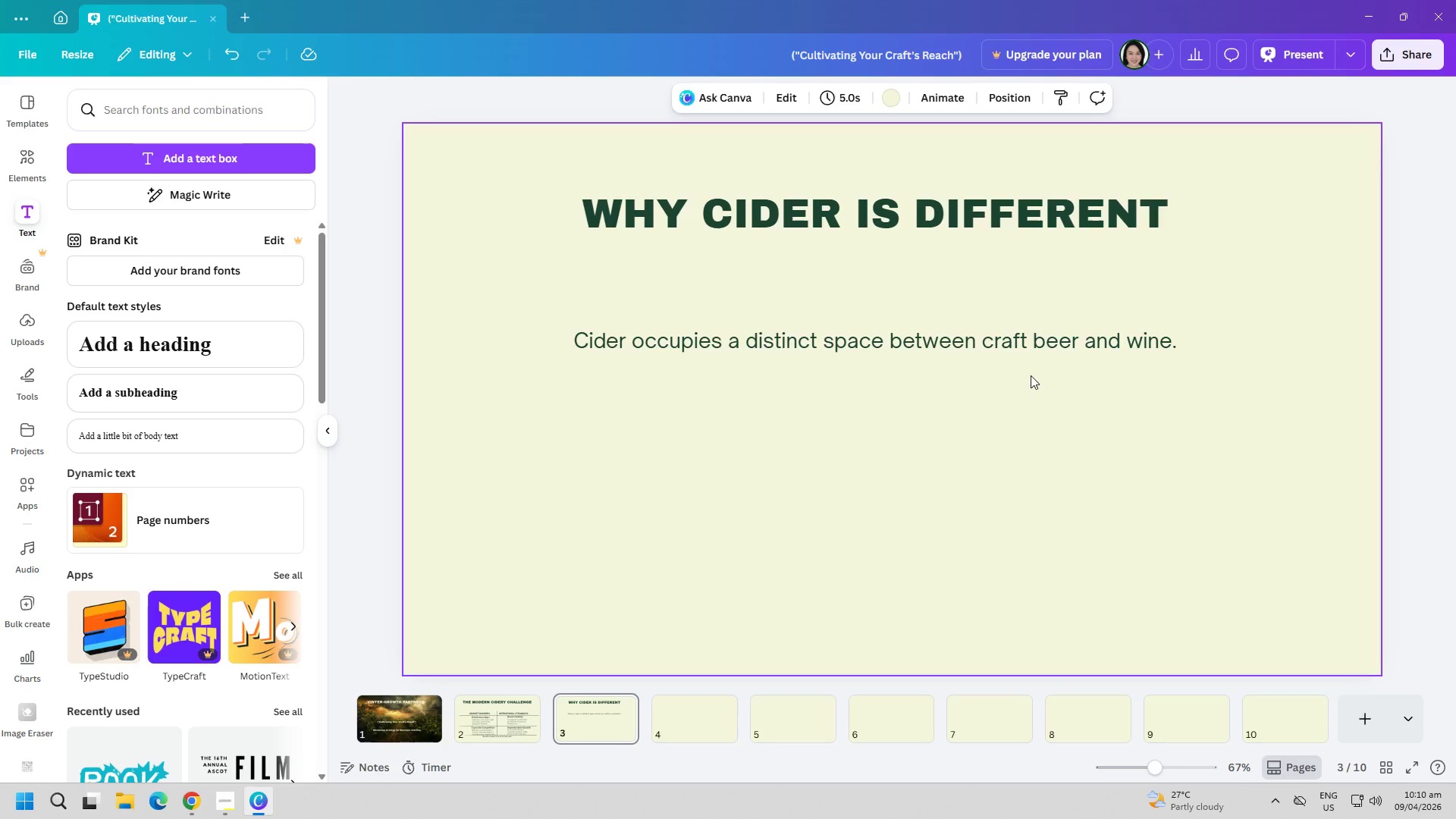 
left_click([203, 799])
 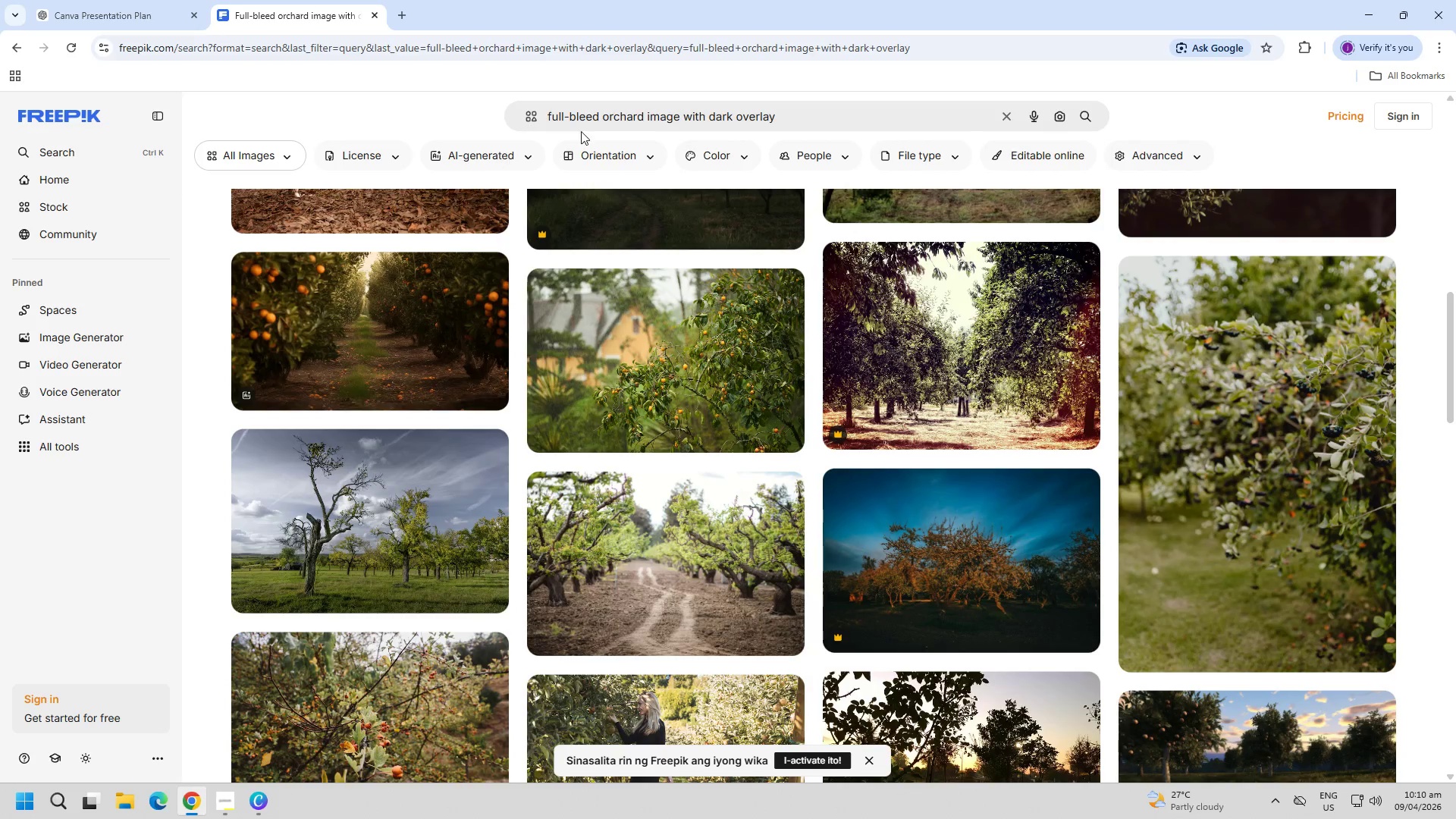 
double_click([635, 119])
 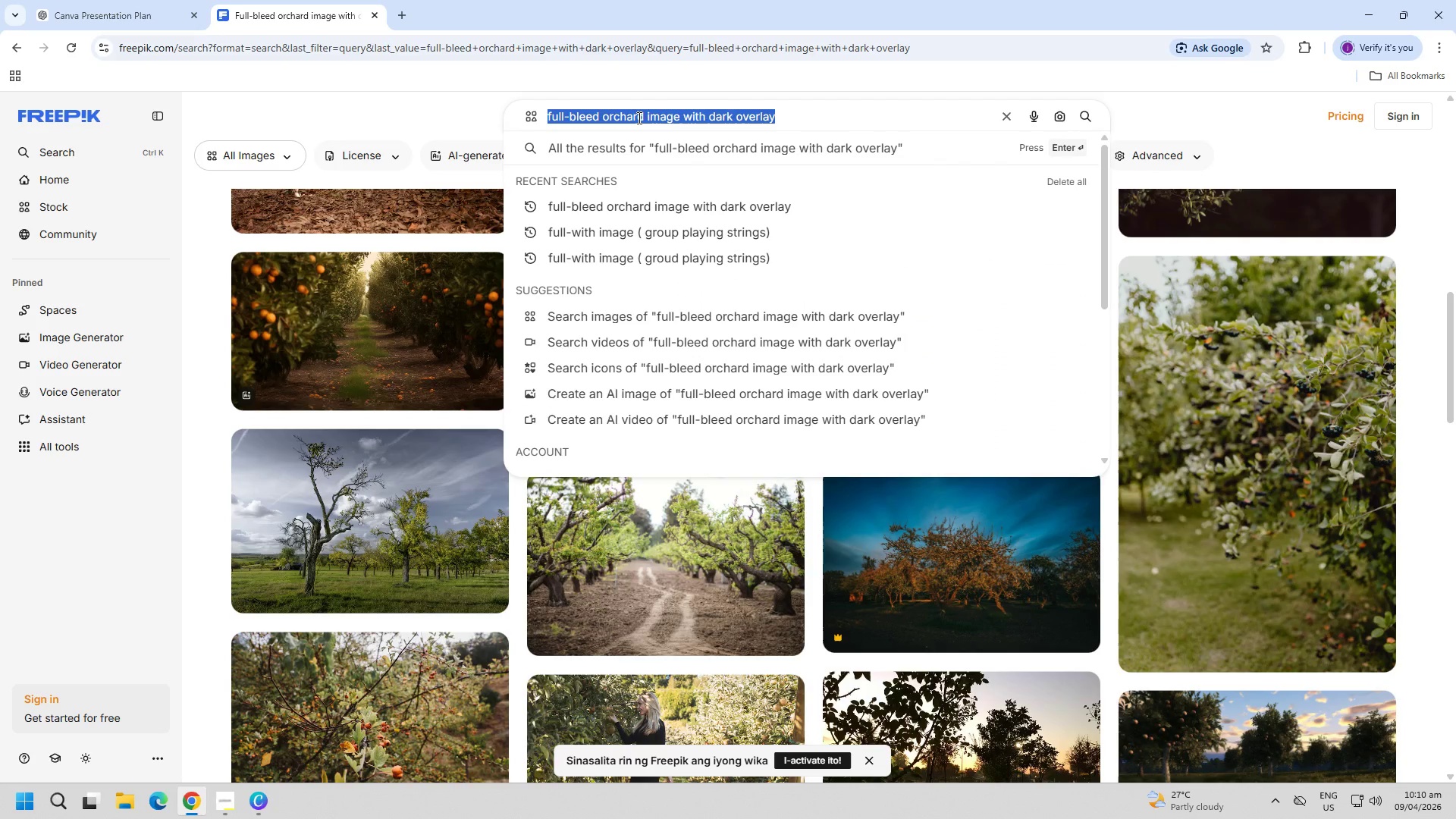 
type(fermentation tanks)
 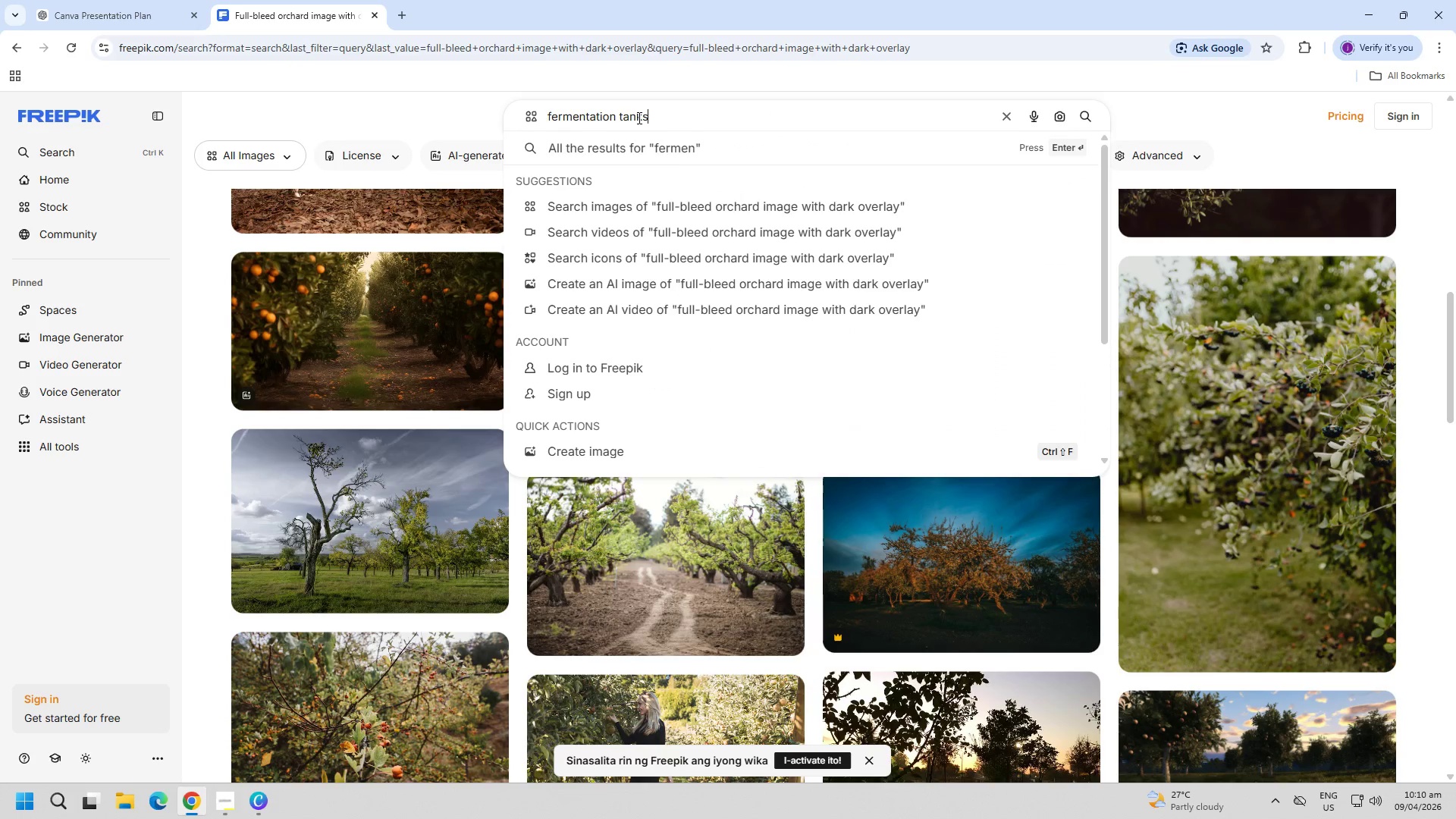 
key(Enter)
 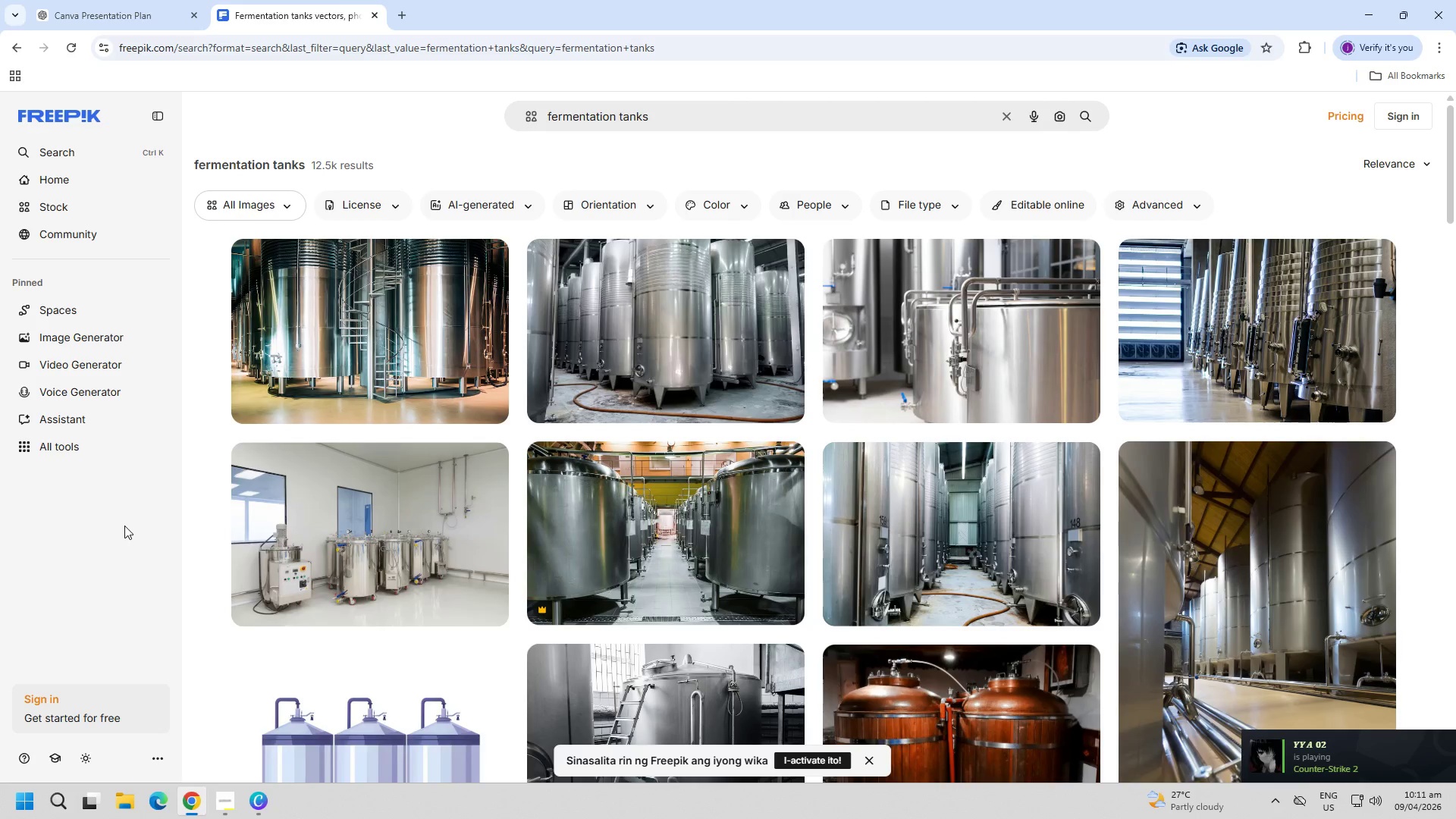 
wait(10.06)
 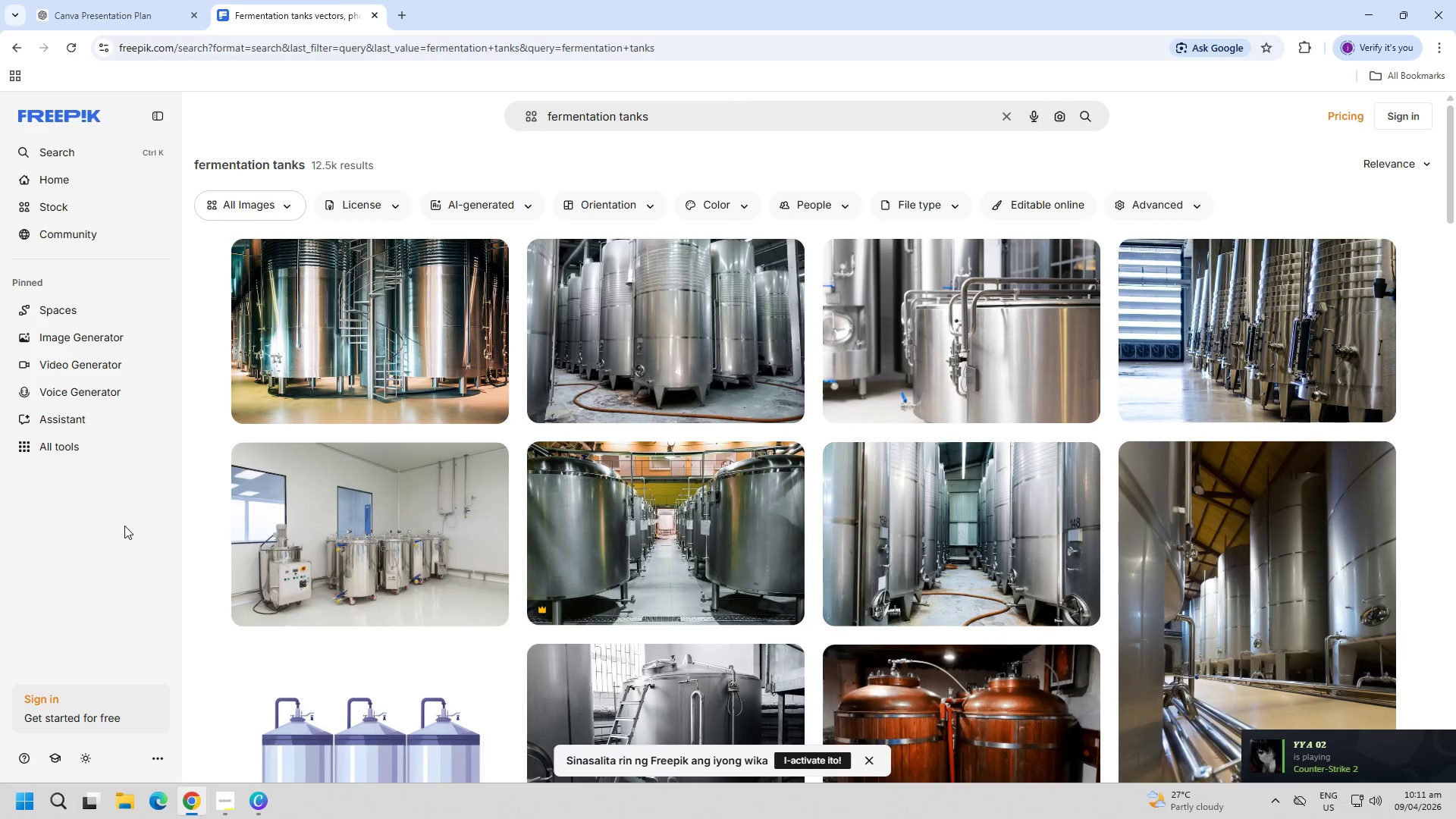 
left_click([331, 544])
 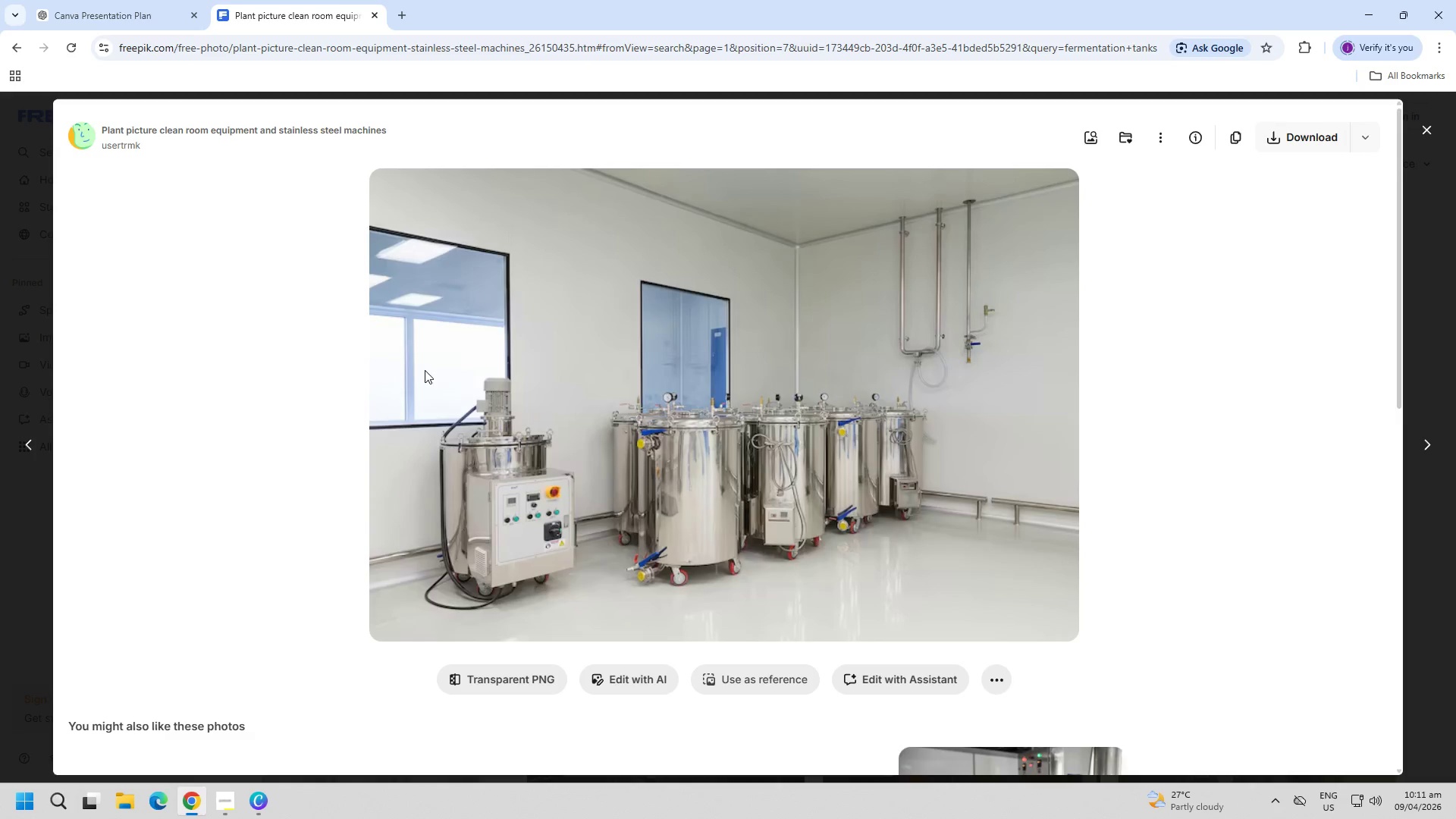 
key(PageDown)
 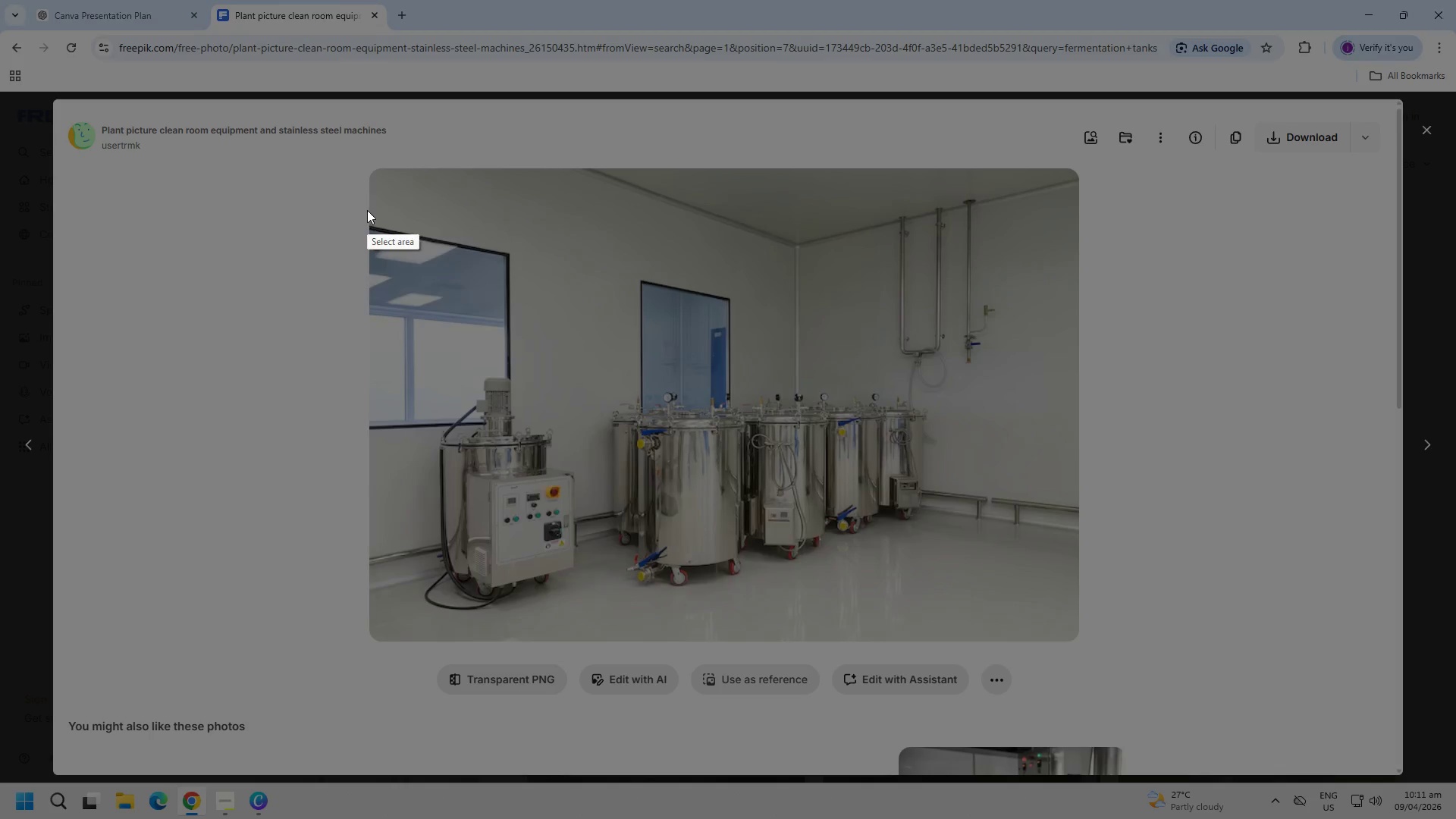 
left_click_drag(start_coordinate=[369, 206], to_coordinate=[1079, 639])
 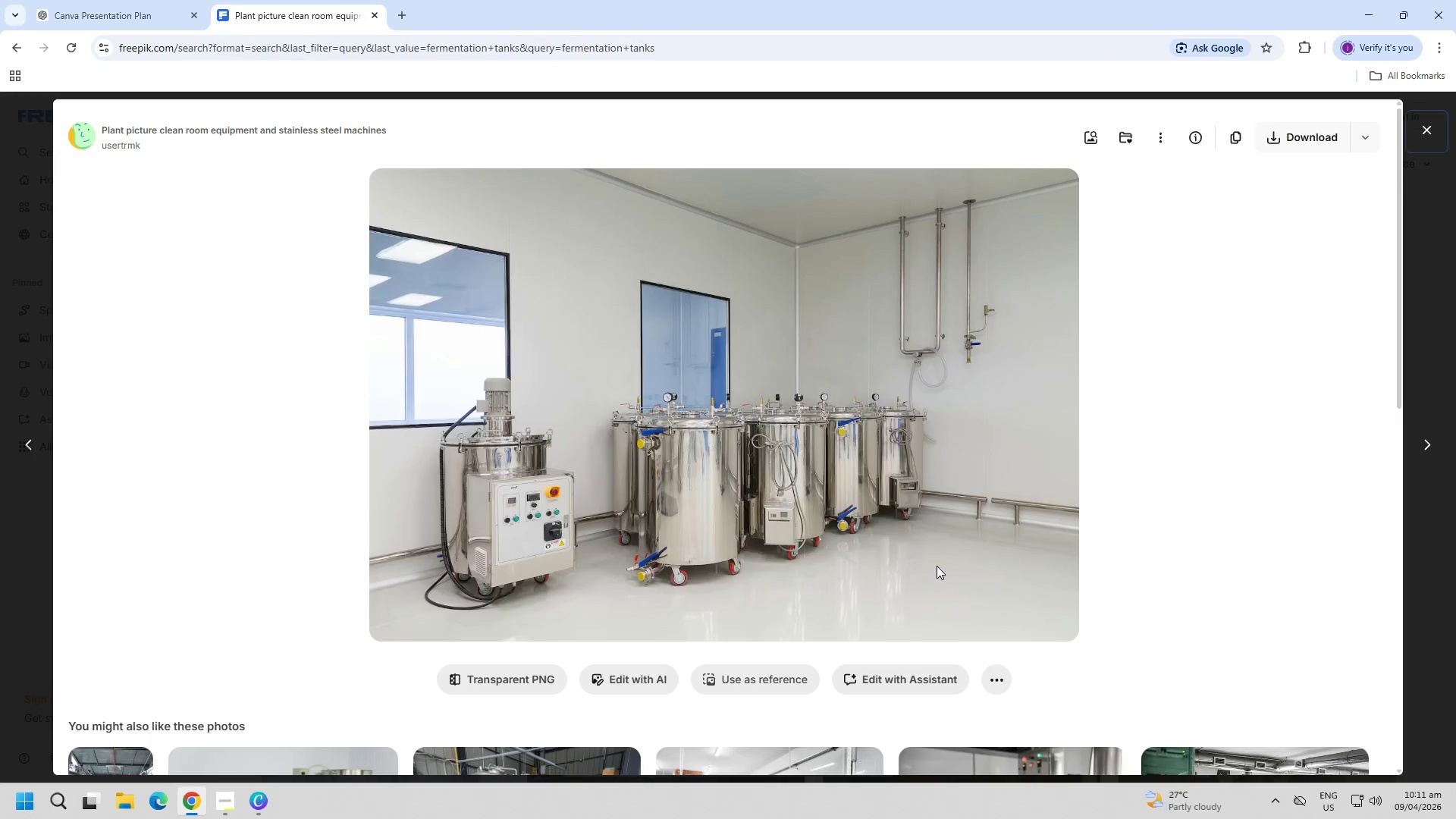 
key(Control+ControlLeft)
 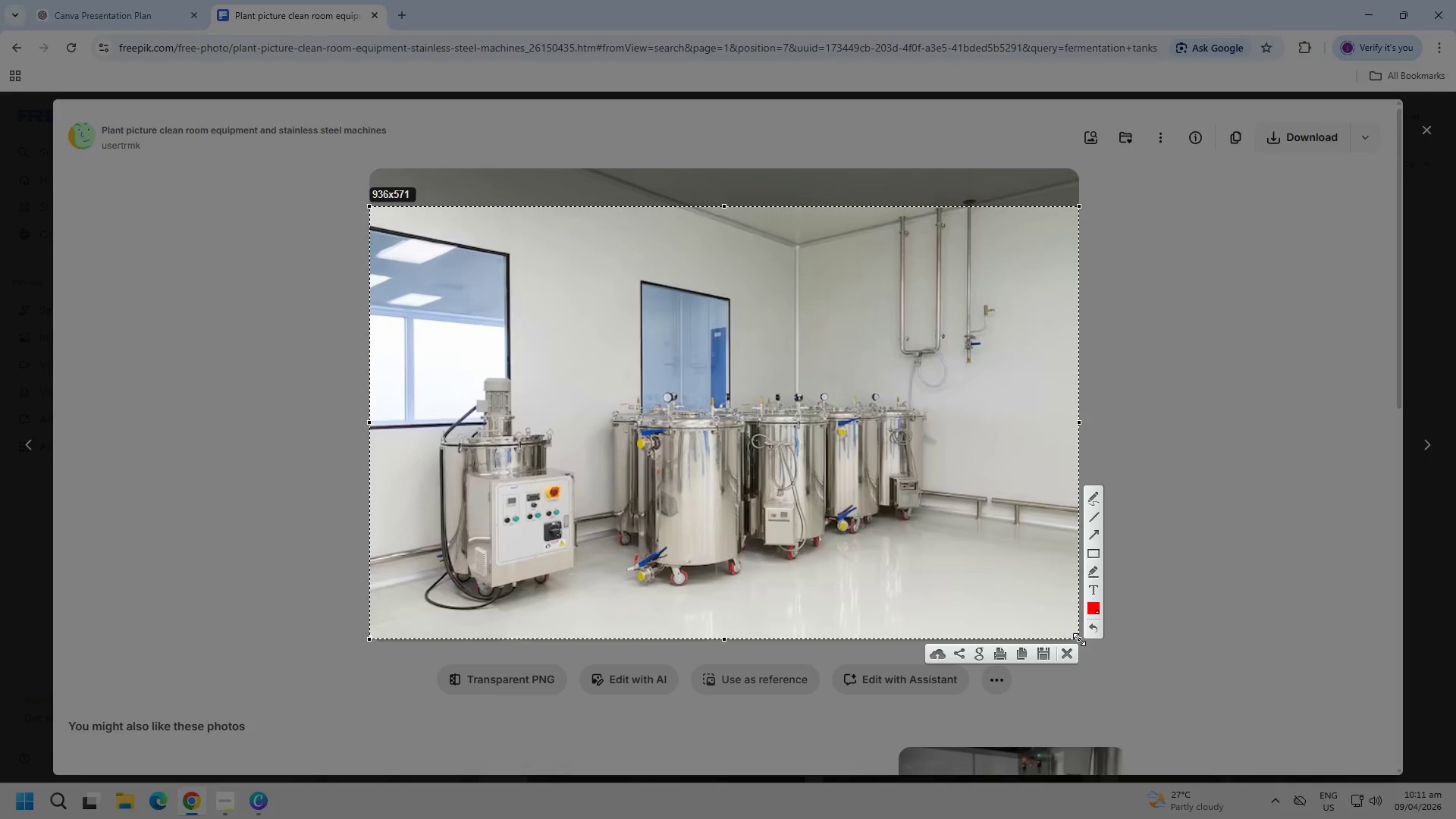 
key(C)
 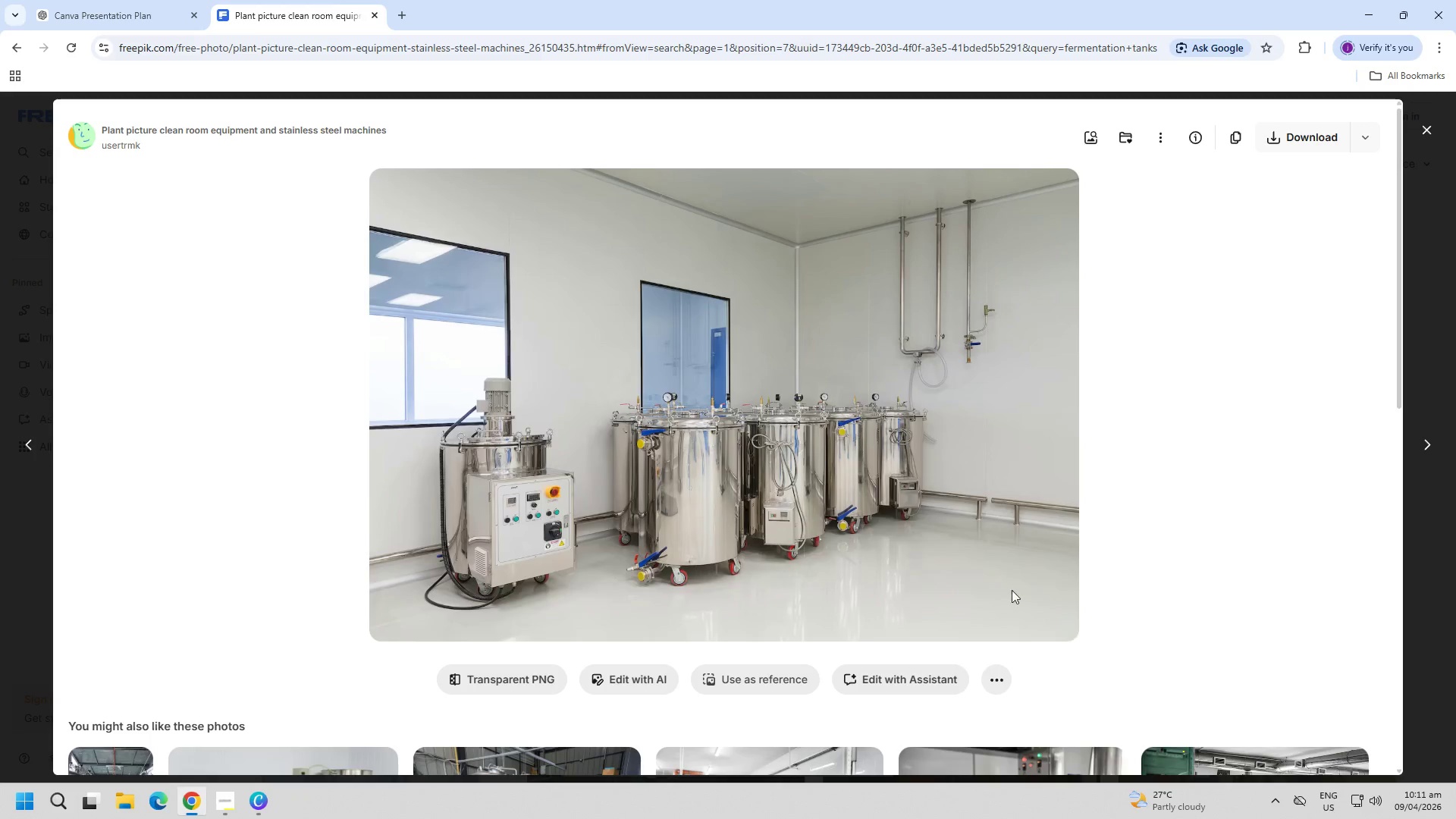 
key(Escape)
 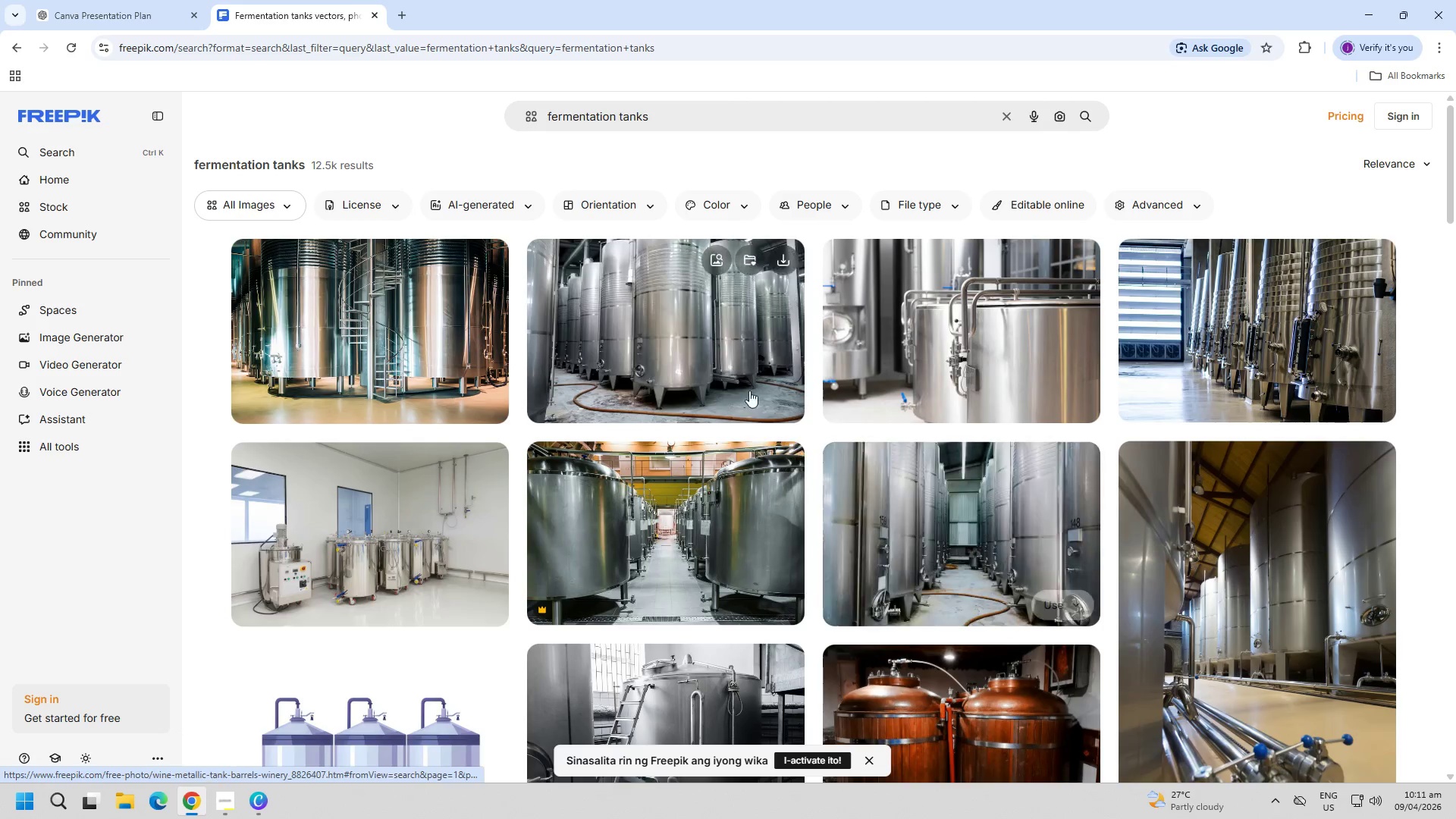 
left_click([662, 343])
 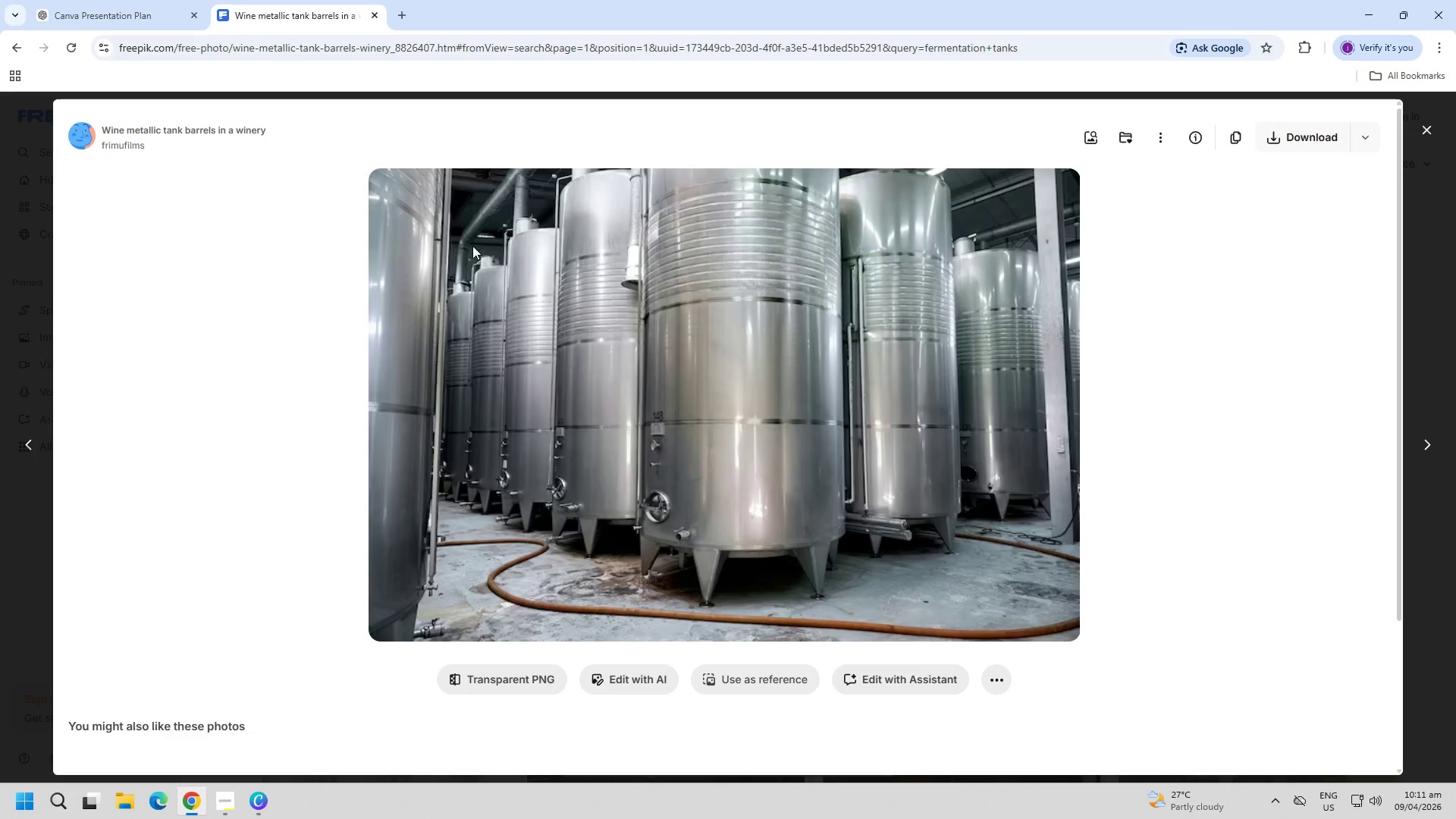 
key(PageDown)
 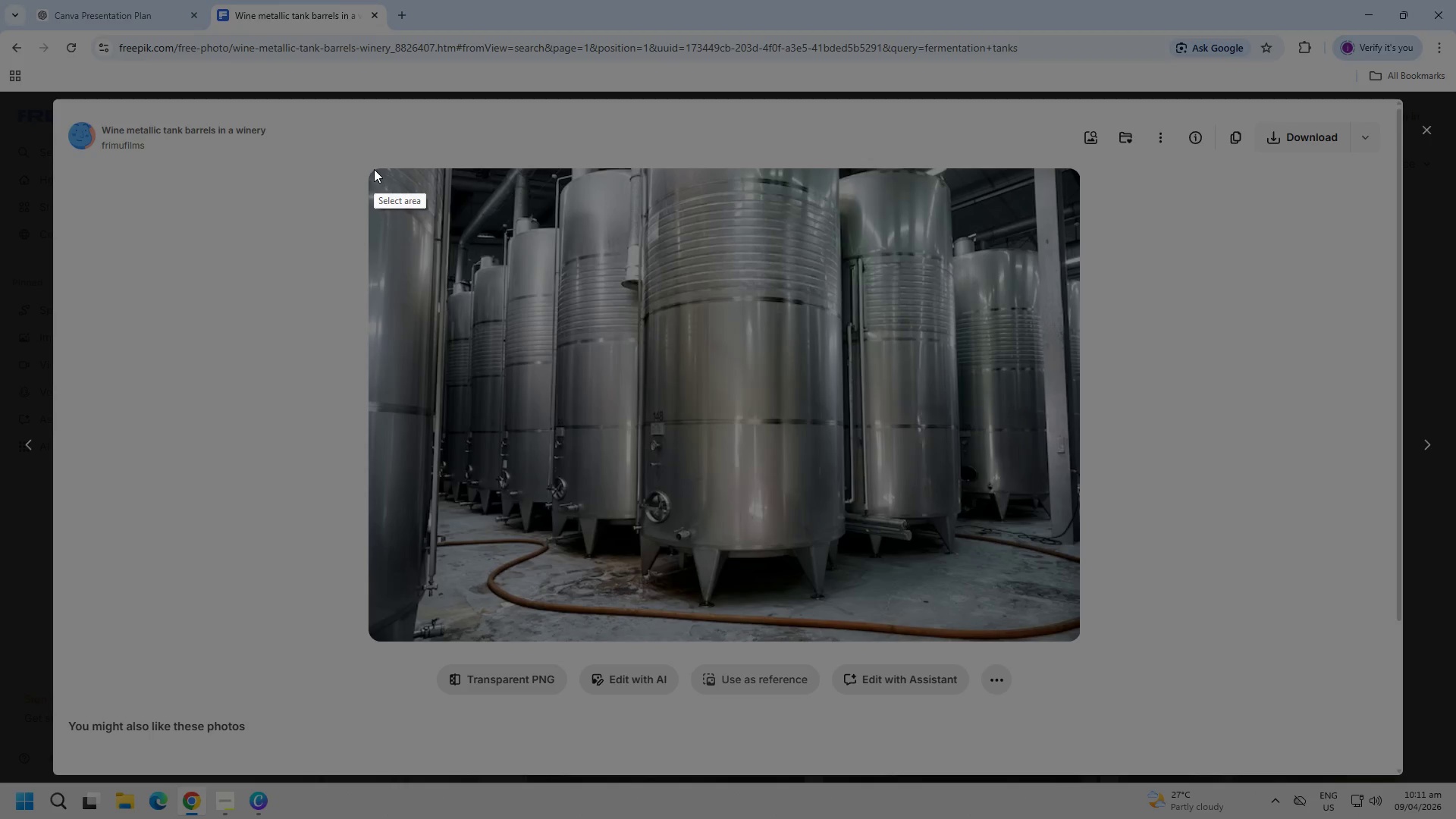 
left_click_drag(start_coordinate=[370, 169], to_coordinate=[1079, 641])
 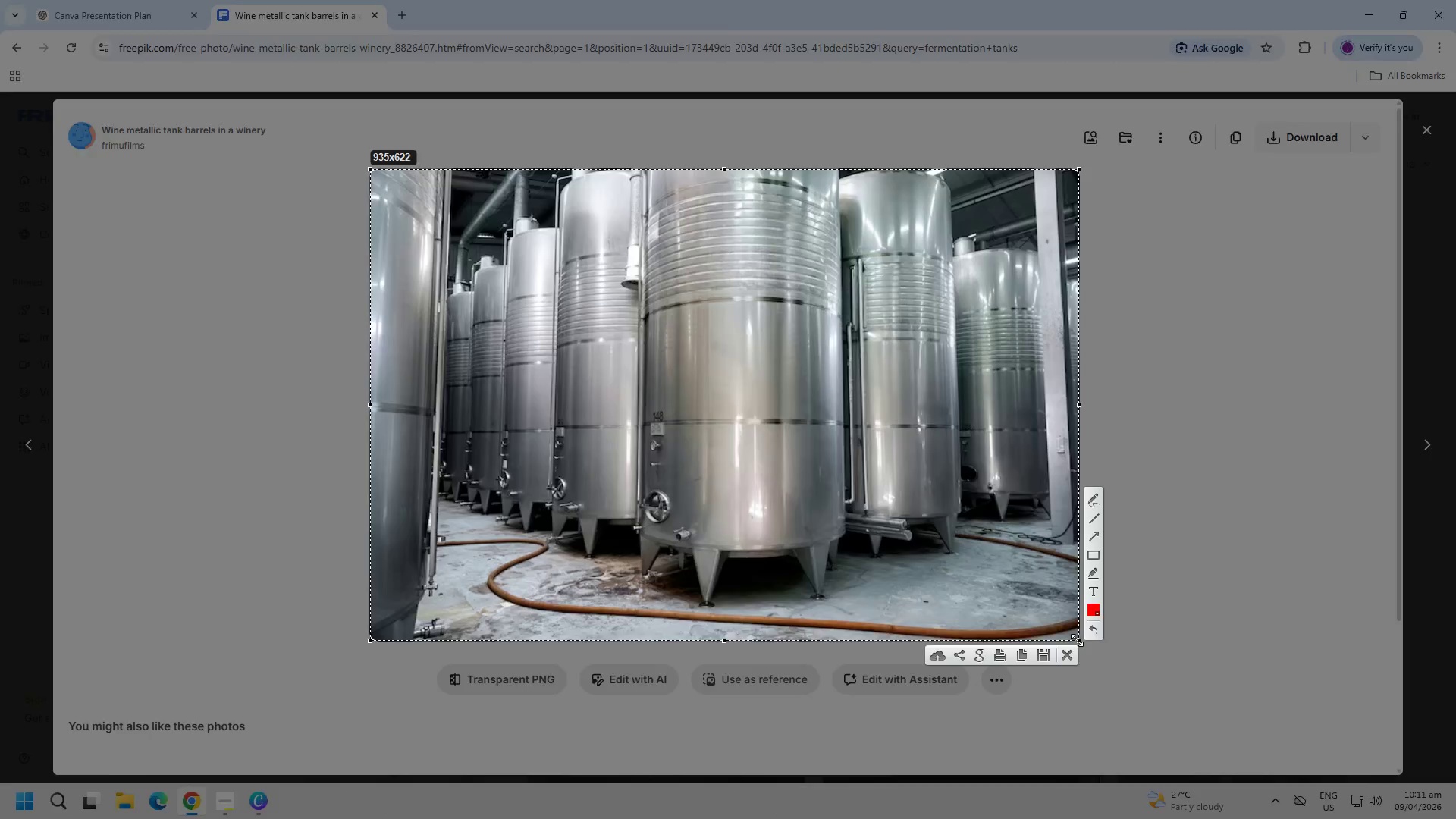 
key(Control+ControlLeft)
 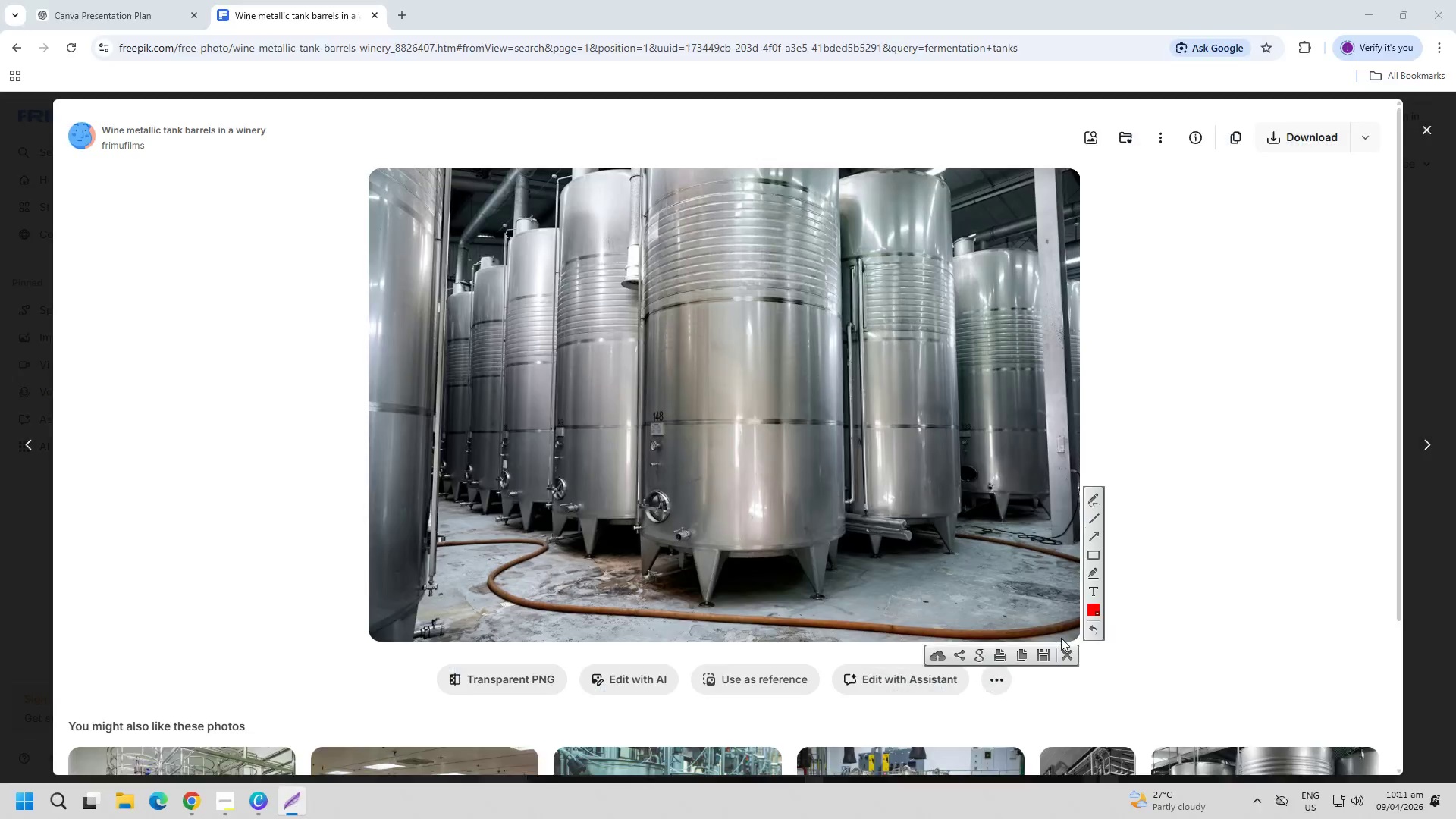 
key(Control+C)
 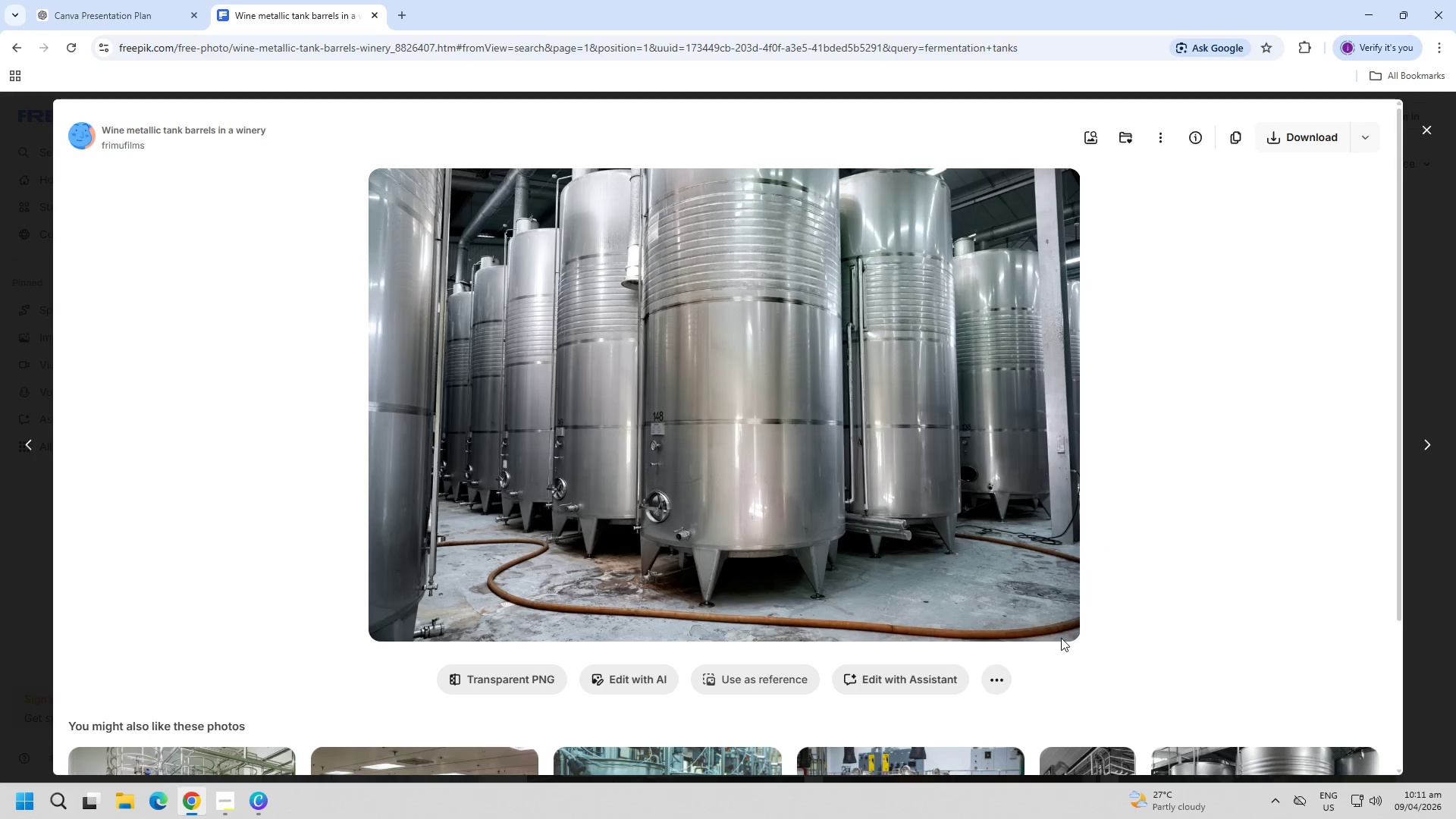 
key(Escape)
 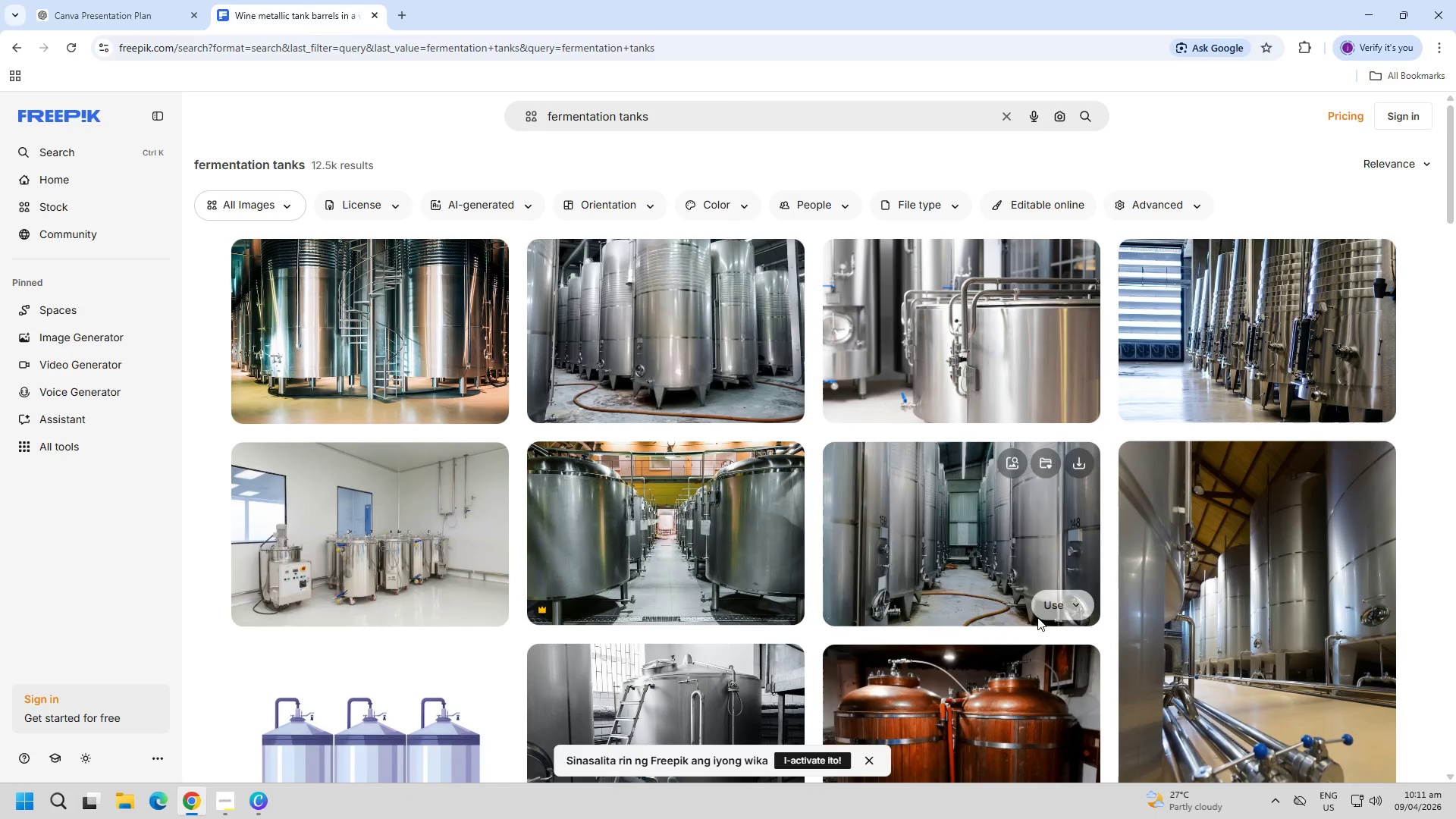 
key(Alt+AltLeft)
 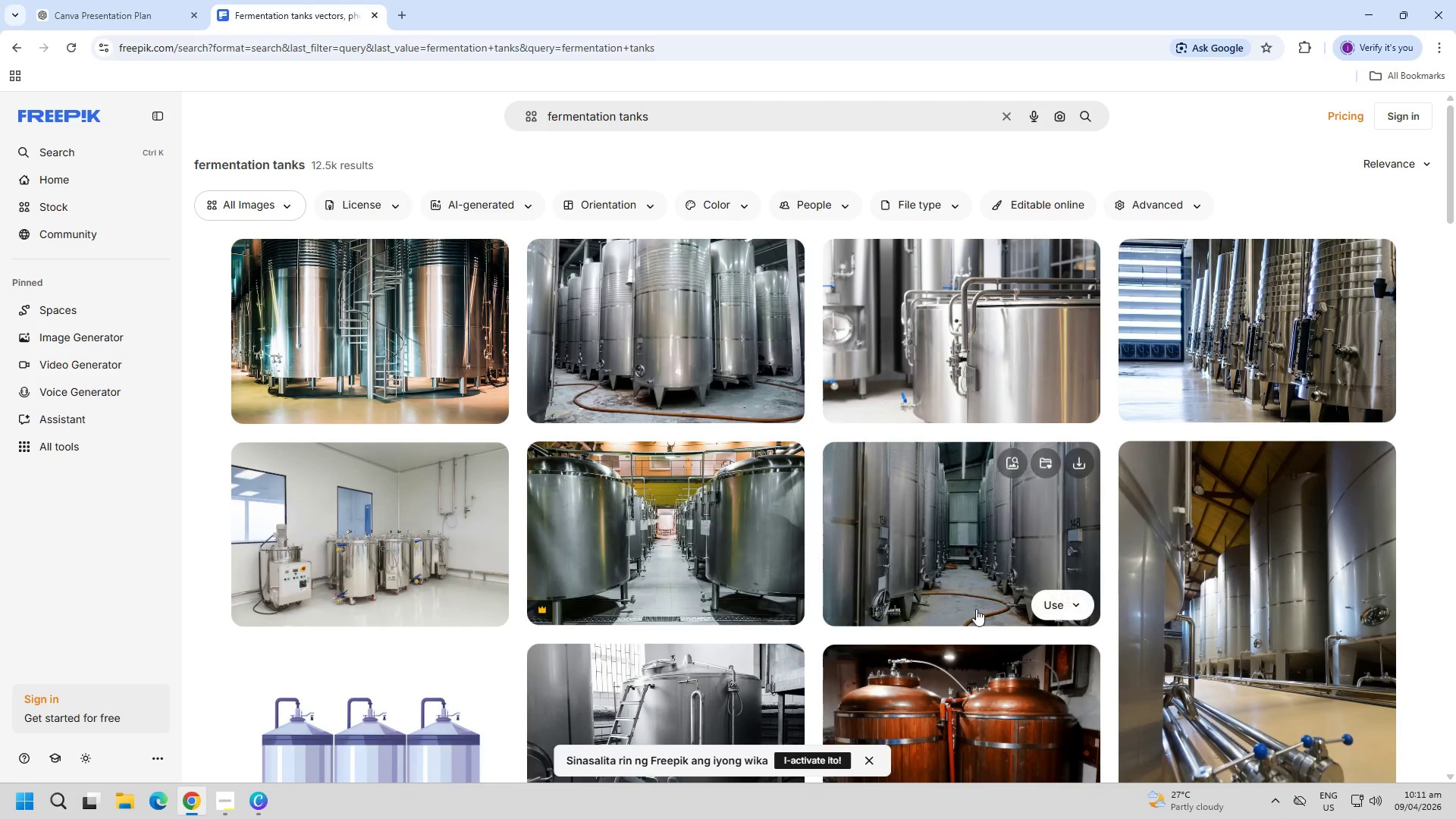 
key(Alt+Tab)
 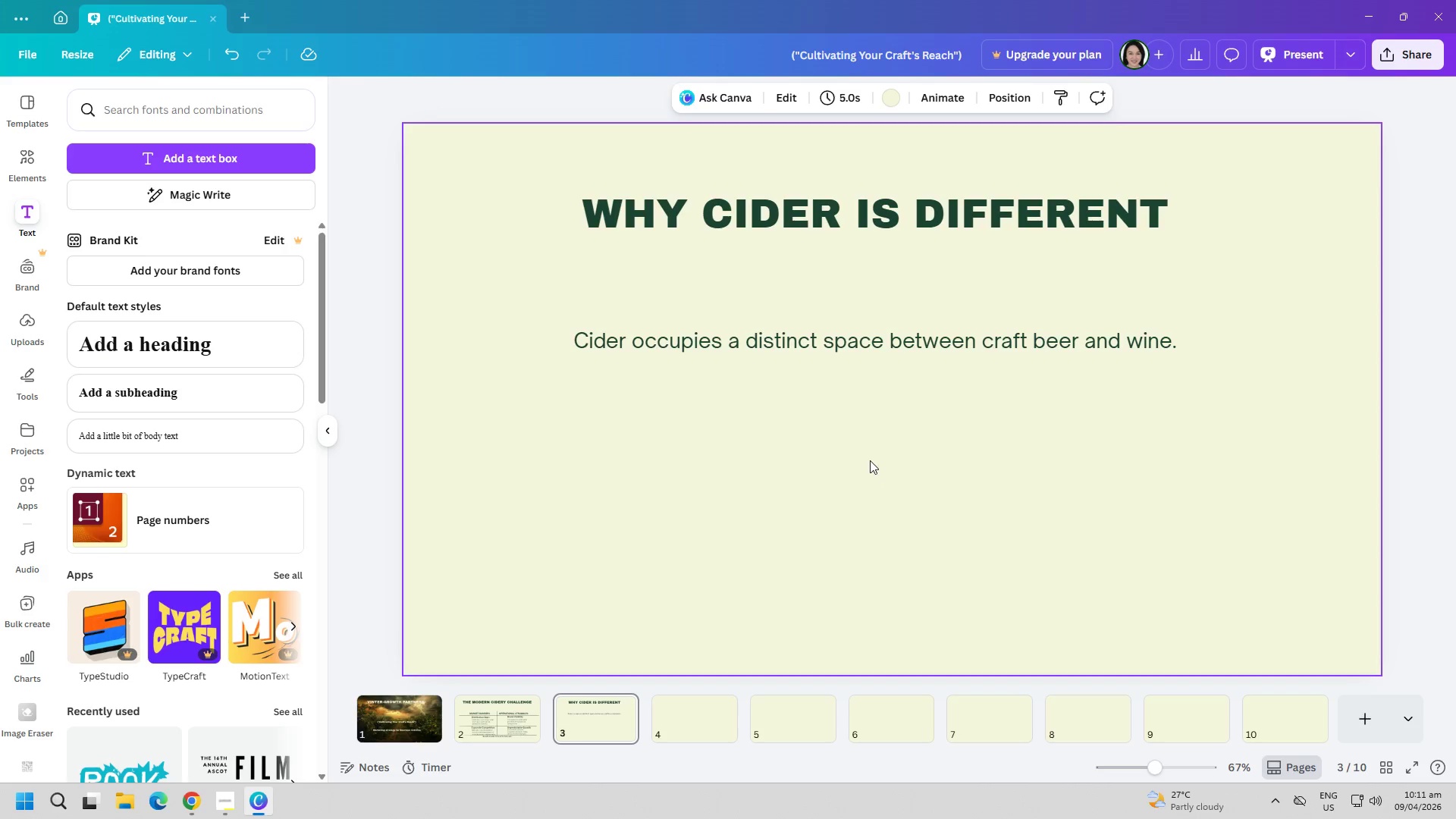 
left_click([900, 456])
 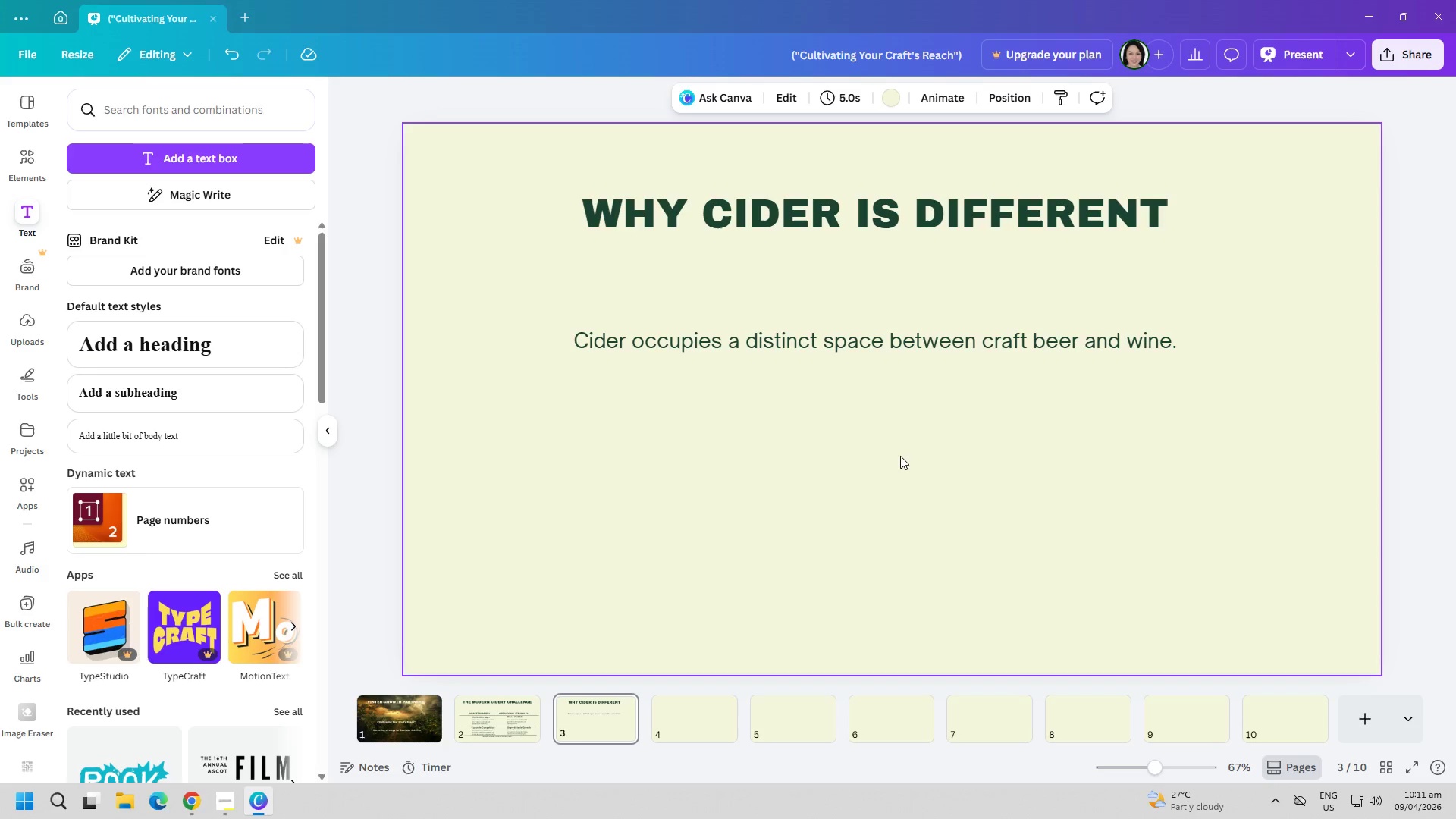 
key(Control+ControlLeft)
 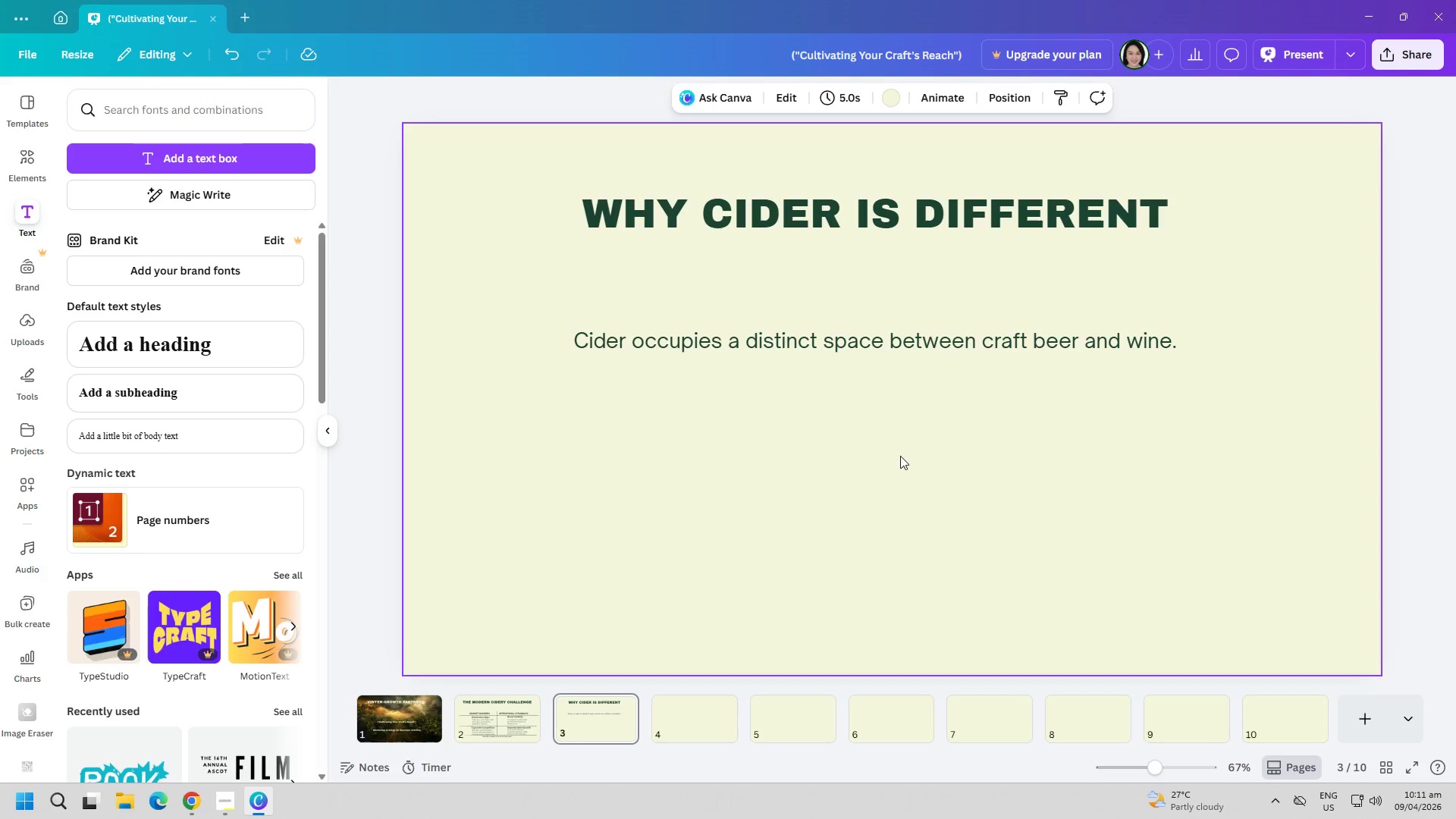 
key(Control+V)
 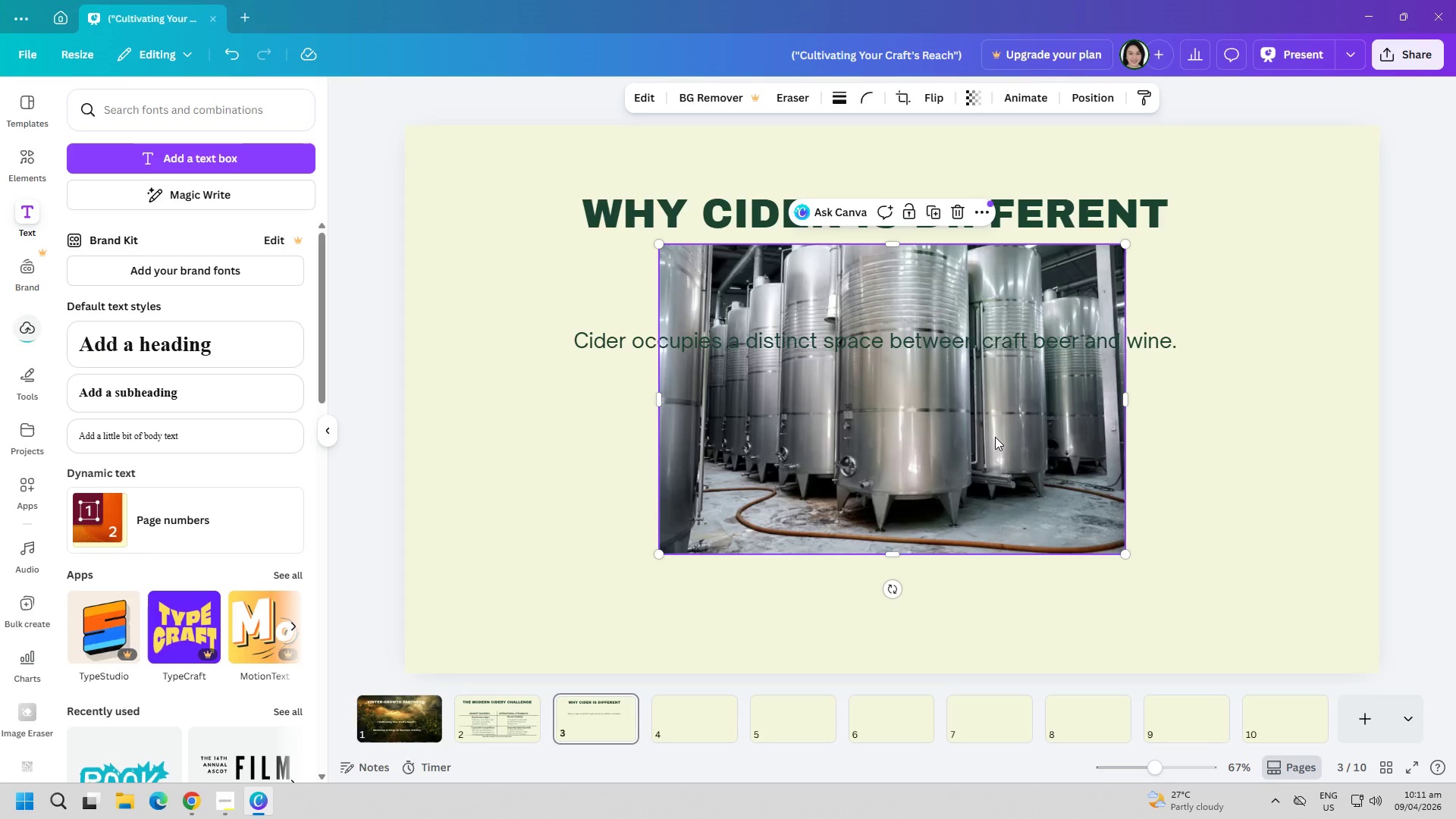 
left_click_drag(start_coordinate=[927, 462], to_coordinate=[1165, 510])
 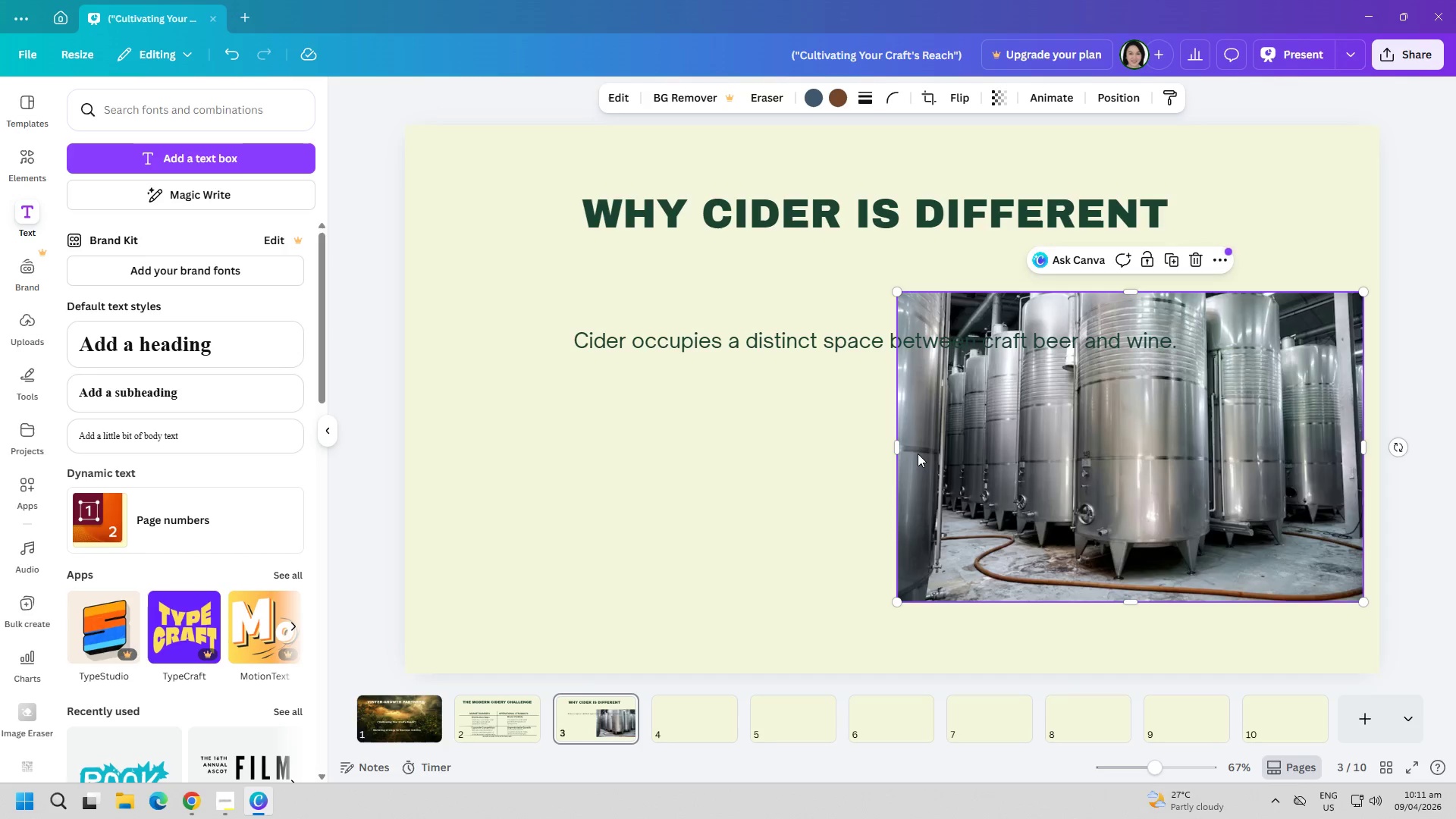 
left_click_drag(start_coordinate=[1059, 465], to_coordinate=[1051, 481])
 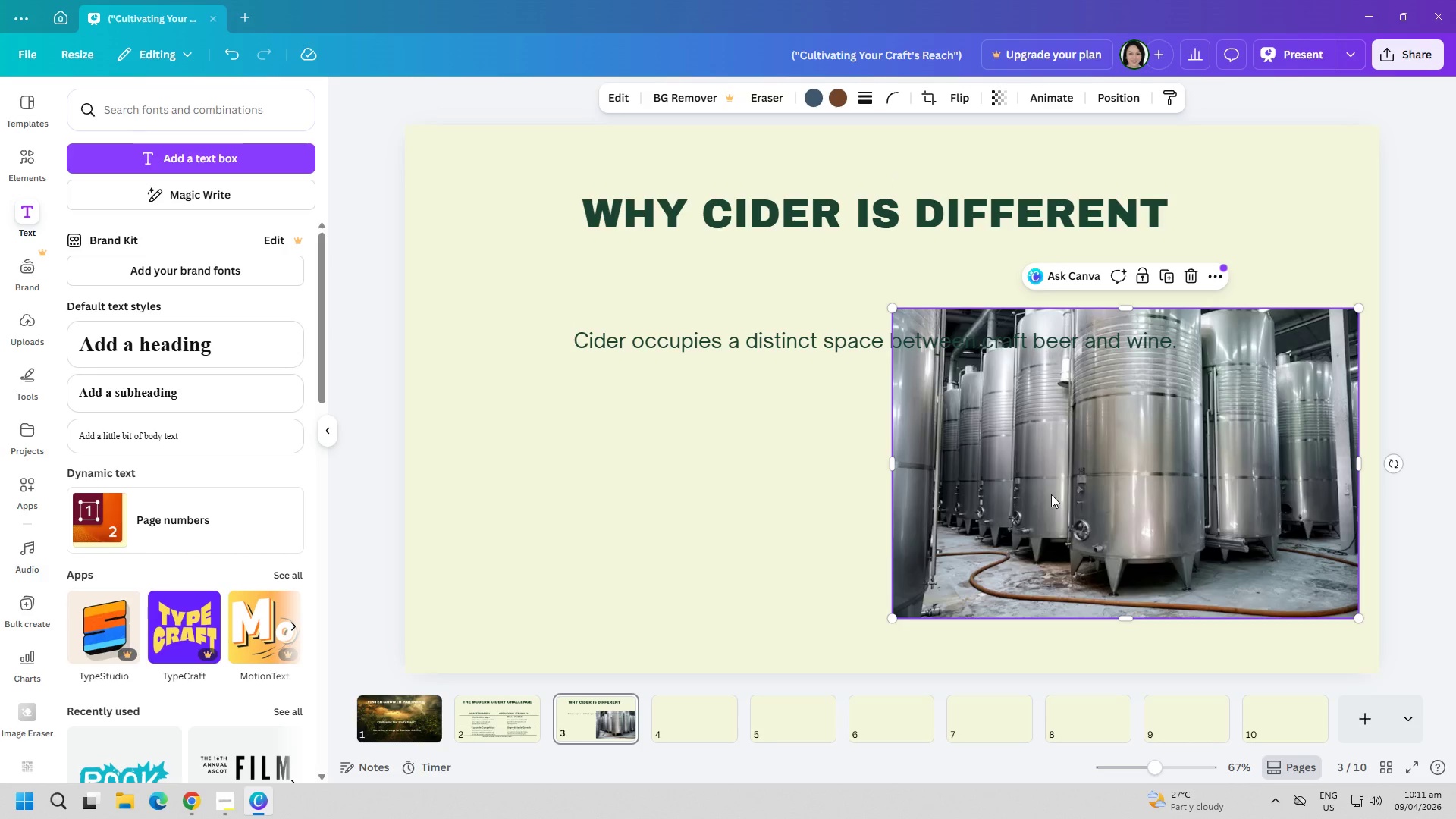 
left_click_drag(start_coordinate=[1159, 493], to_coordinate=[1163, 529])
 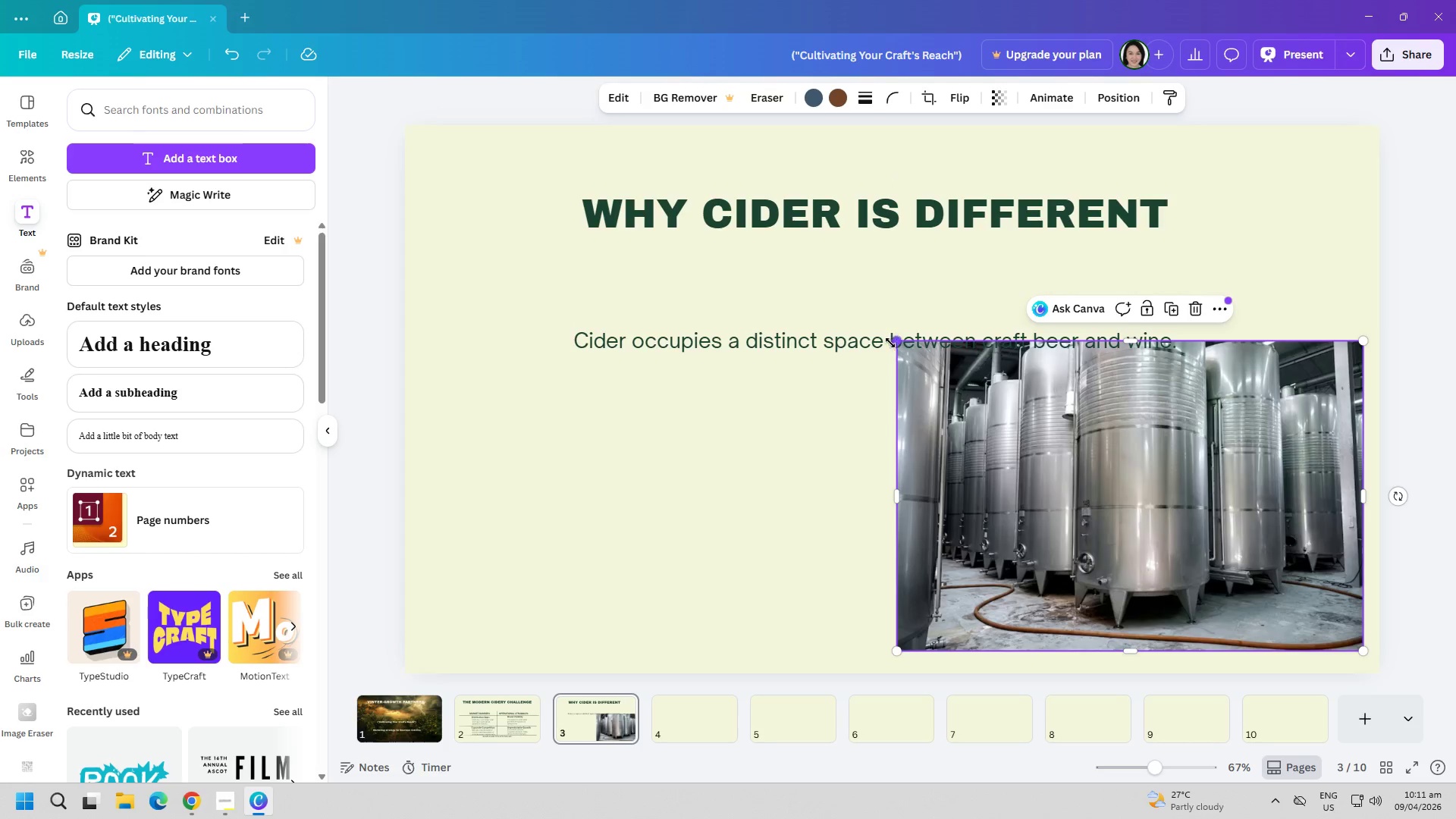 
left_click_drag(start_coordinate=[889, 341], to_coordinate=[893, 322])
 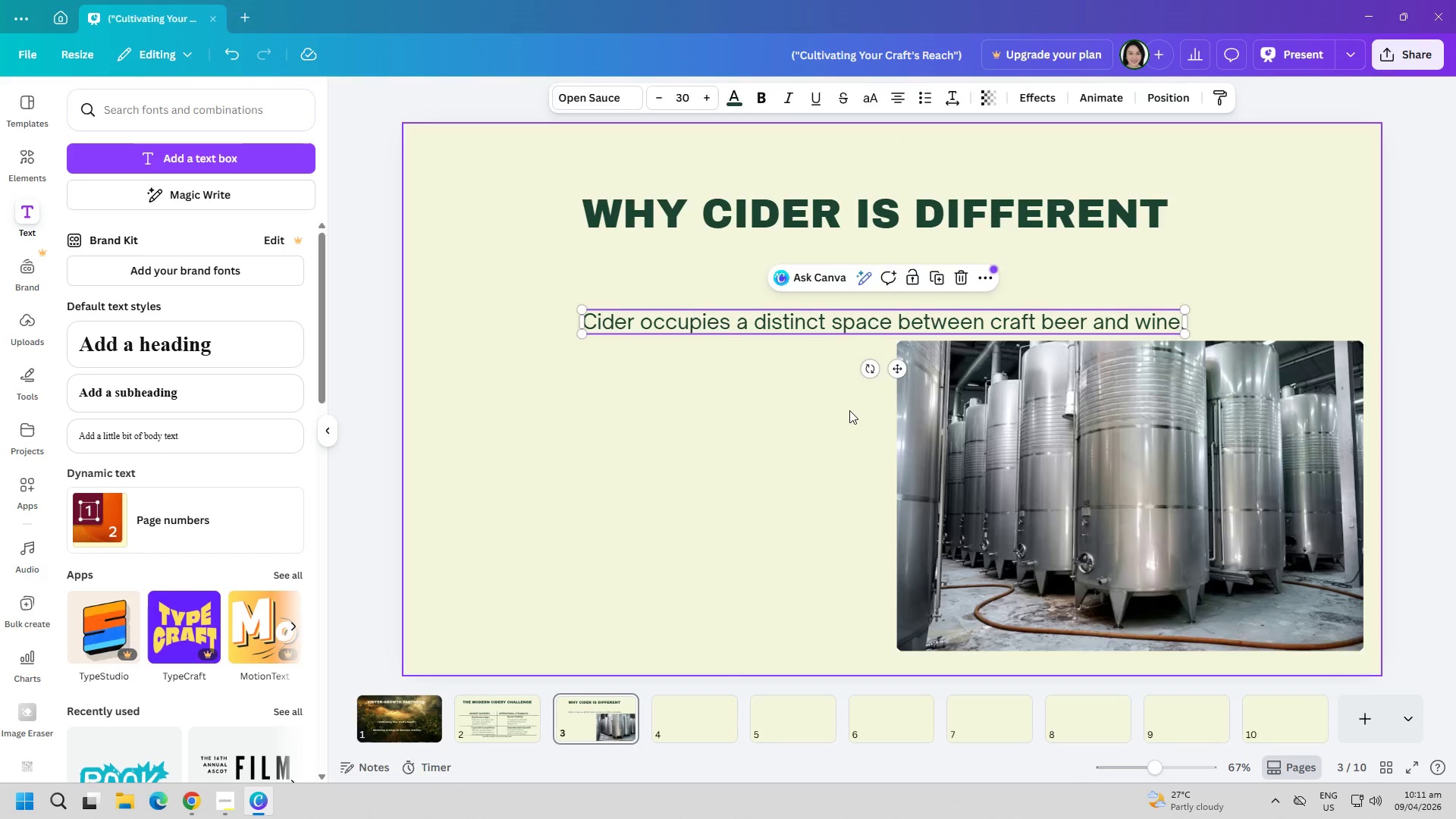 
left_click([849, 410])
 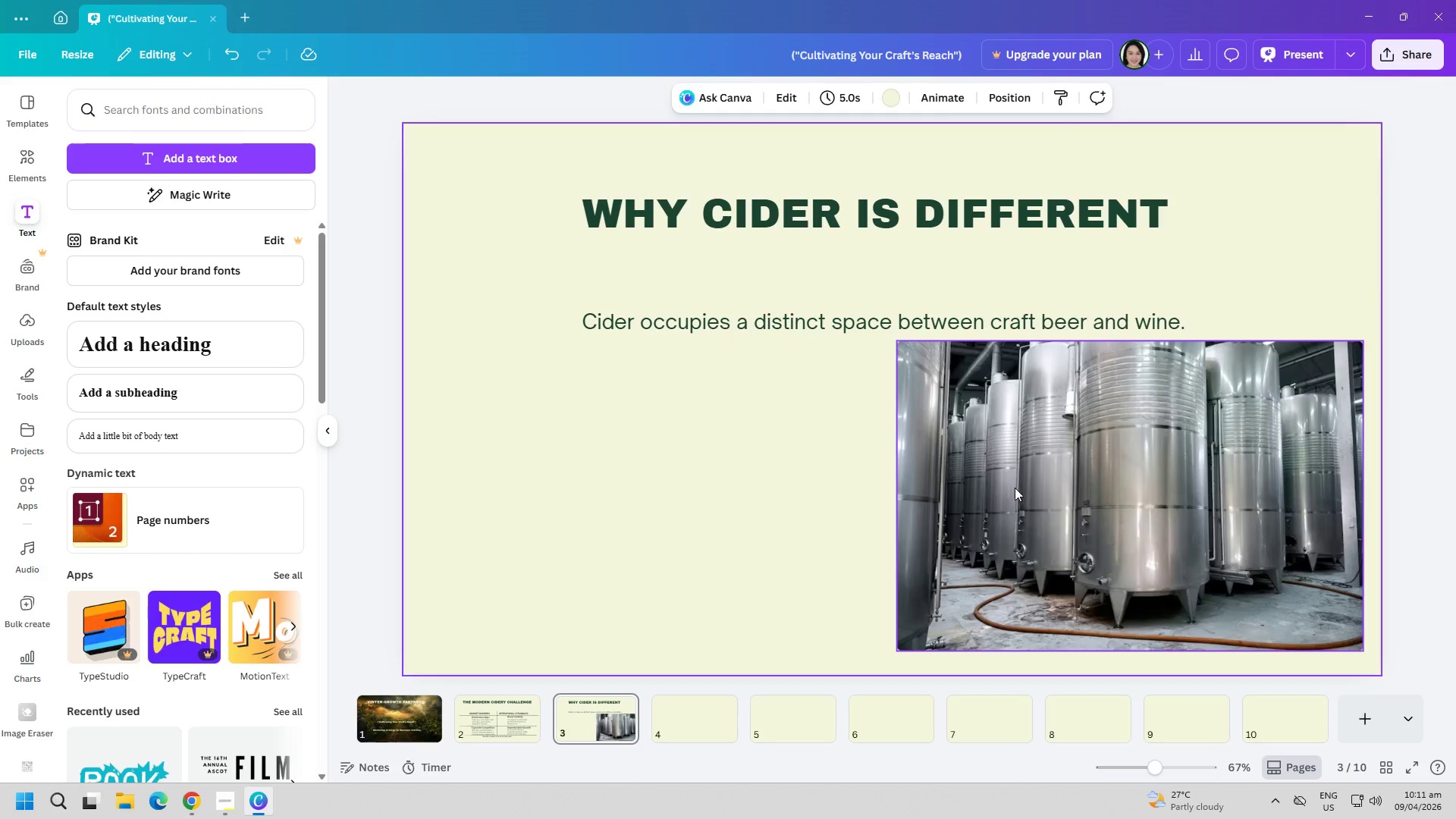 
left_click_drag(start_coordinate=[1020, 488], to_coordinate=[1035, 508])
 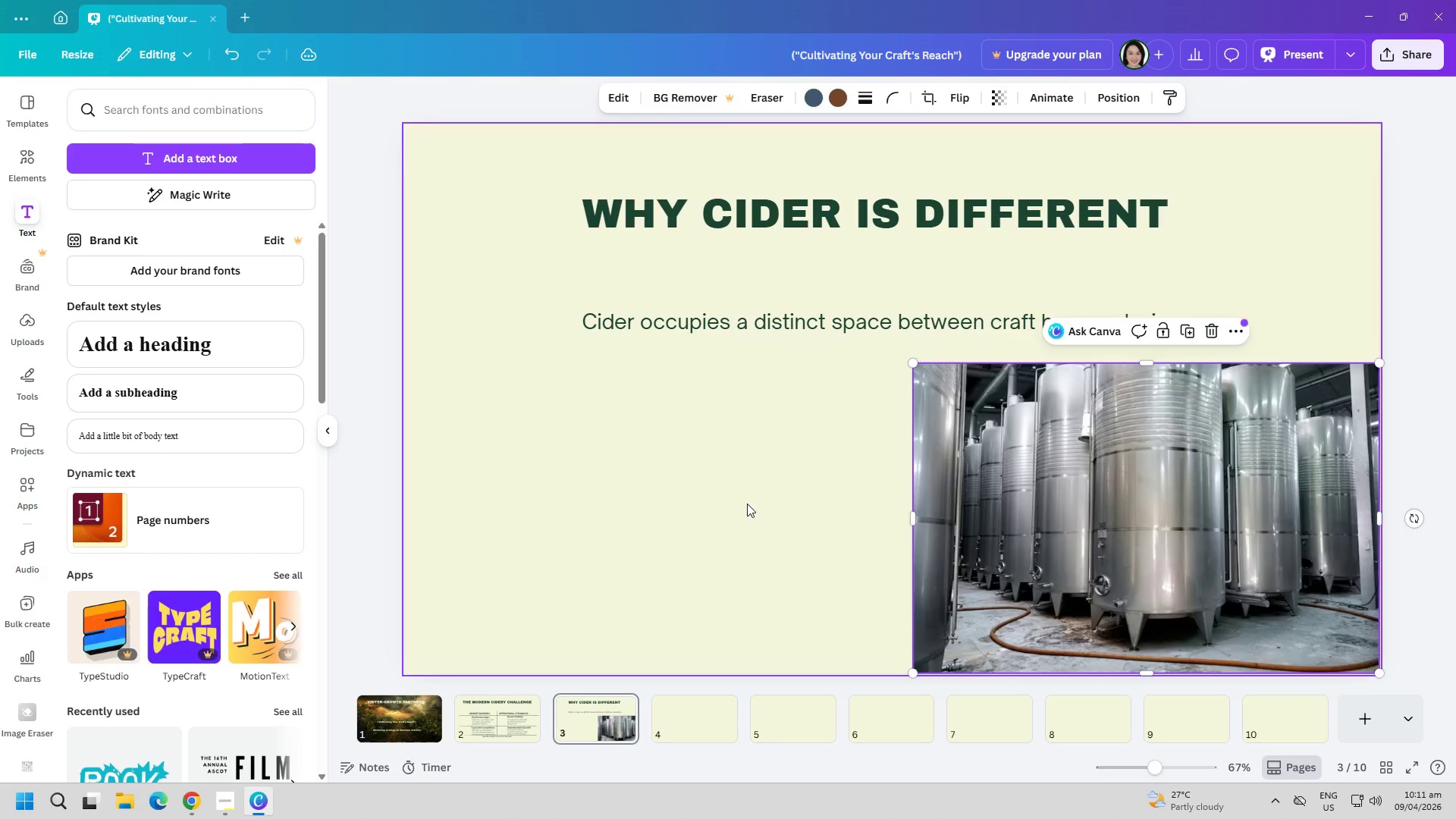 
left_click([688, 498])
 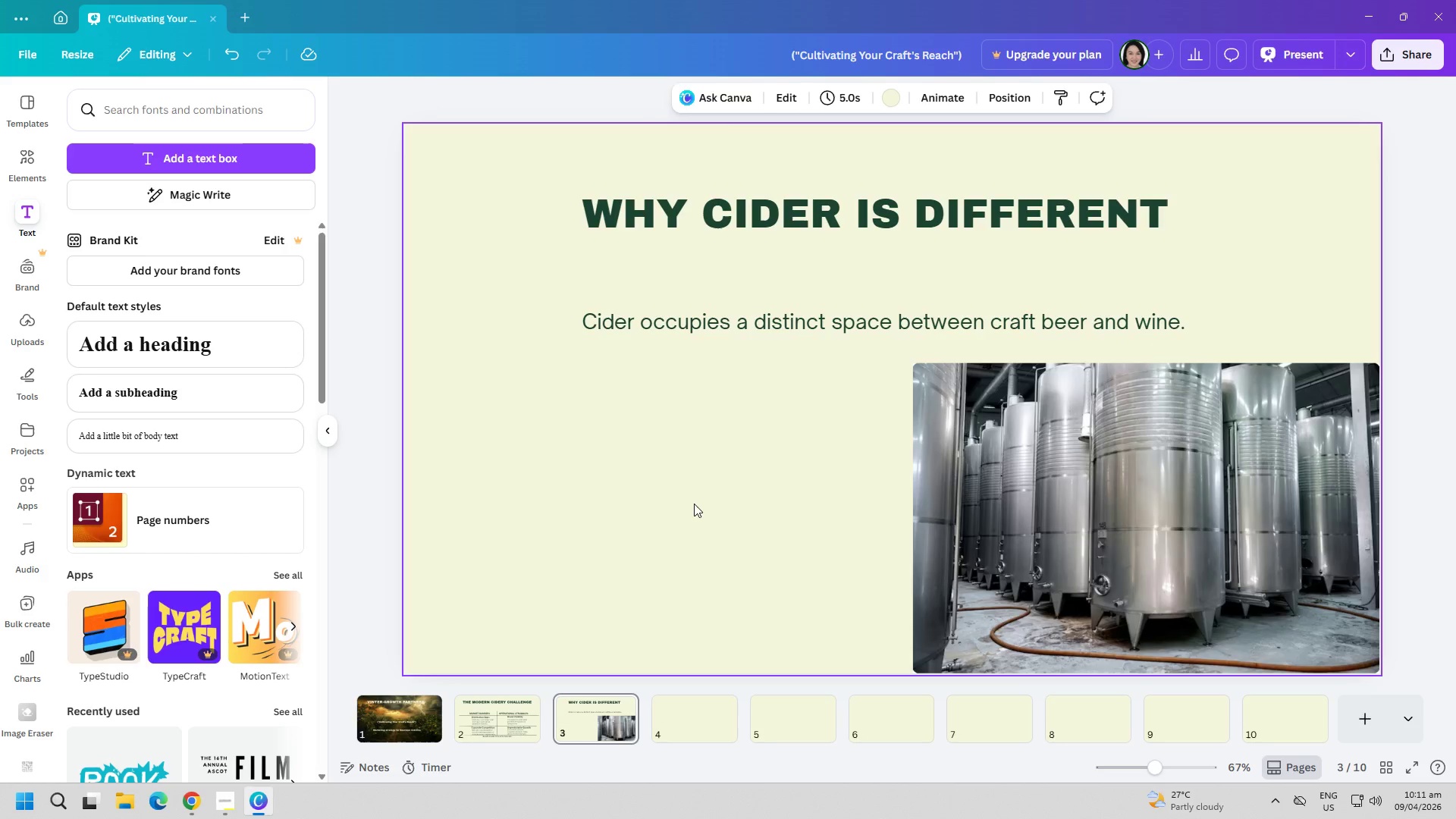 
wait(5.03)
 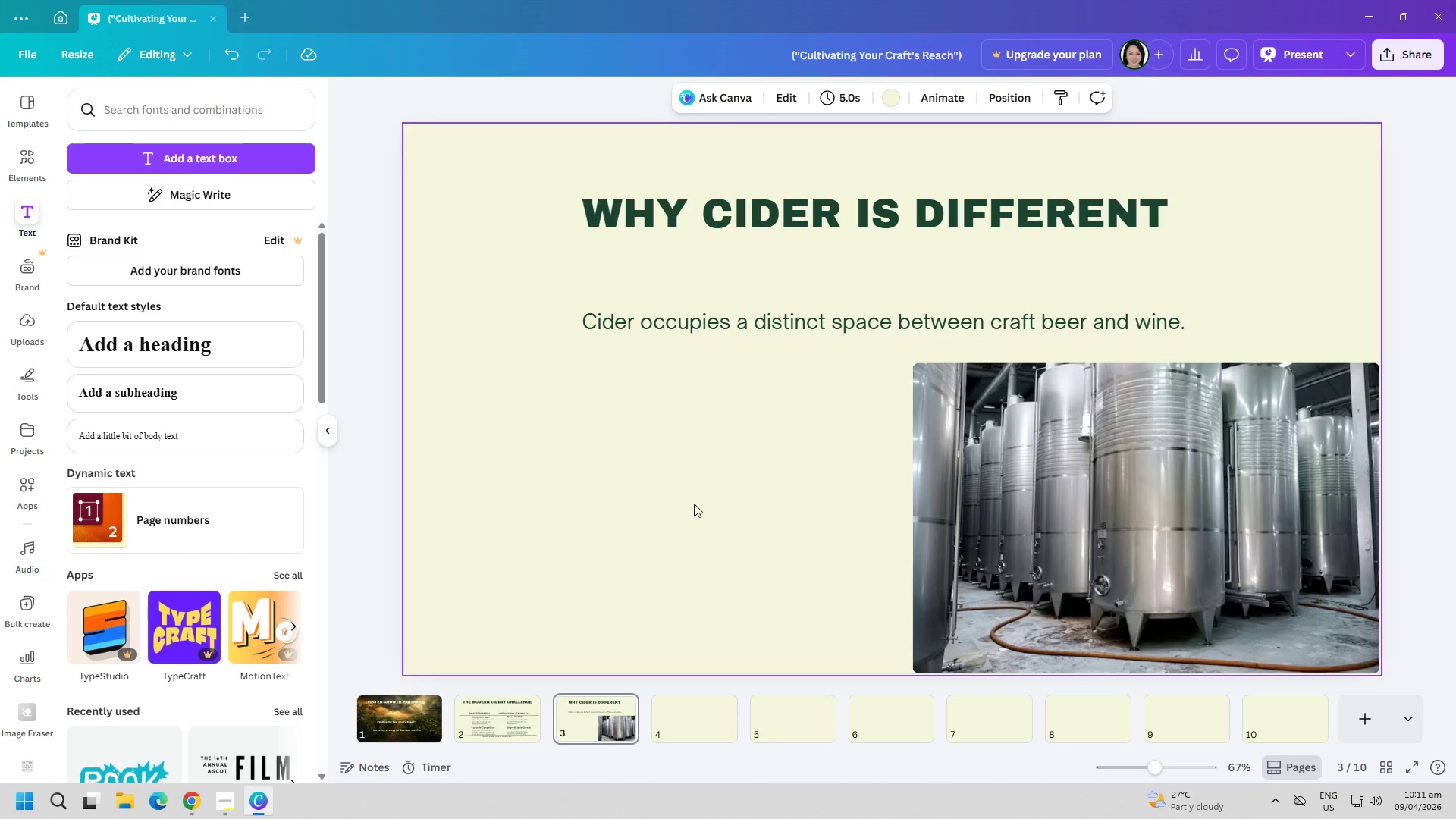 
left_click([212, 169])
 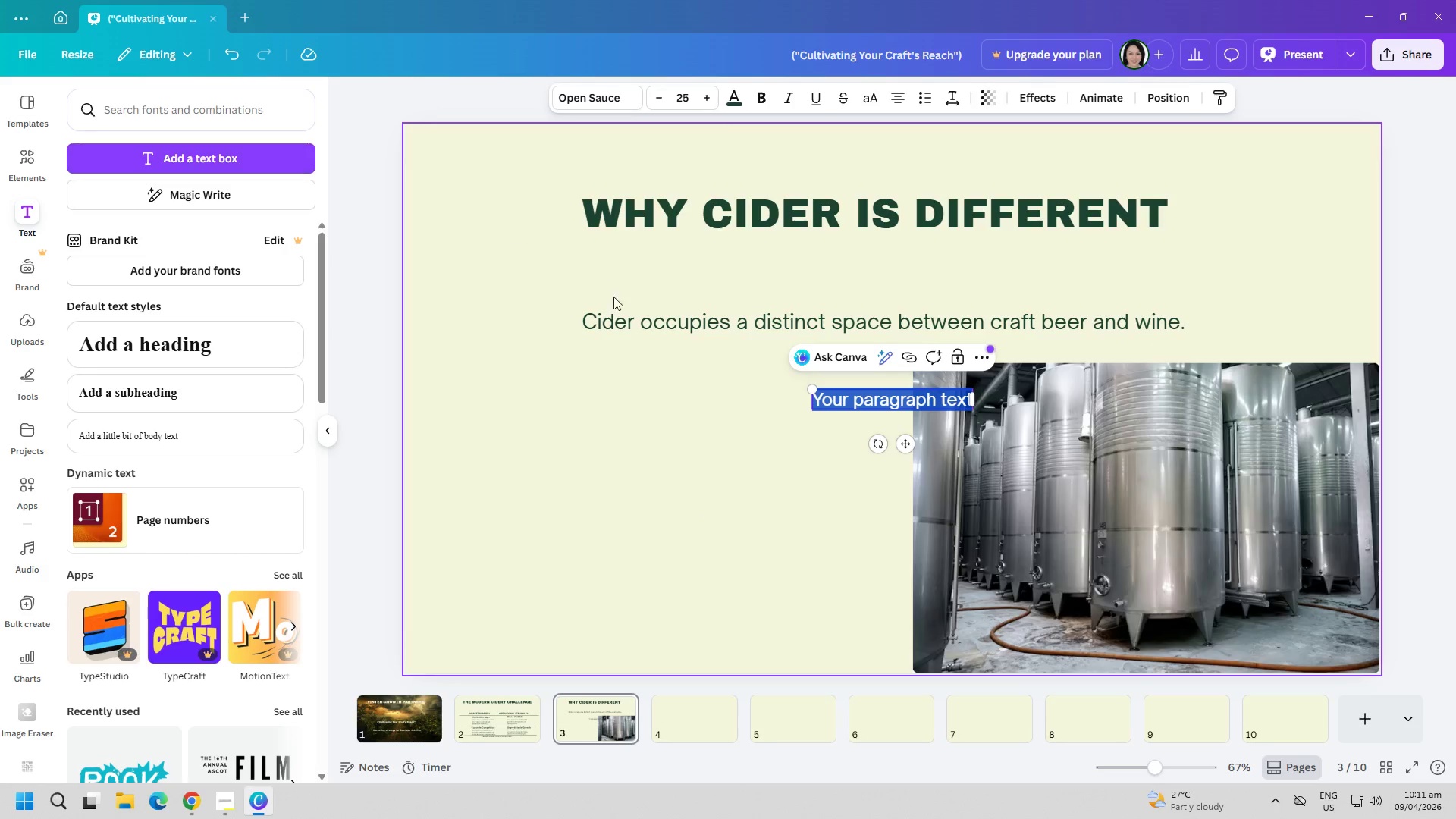 
left_click_drag(start_coordinate=[704, 324], to_coordinate=[714, 297])
 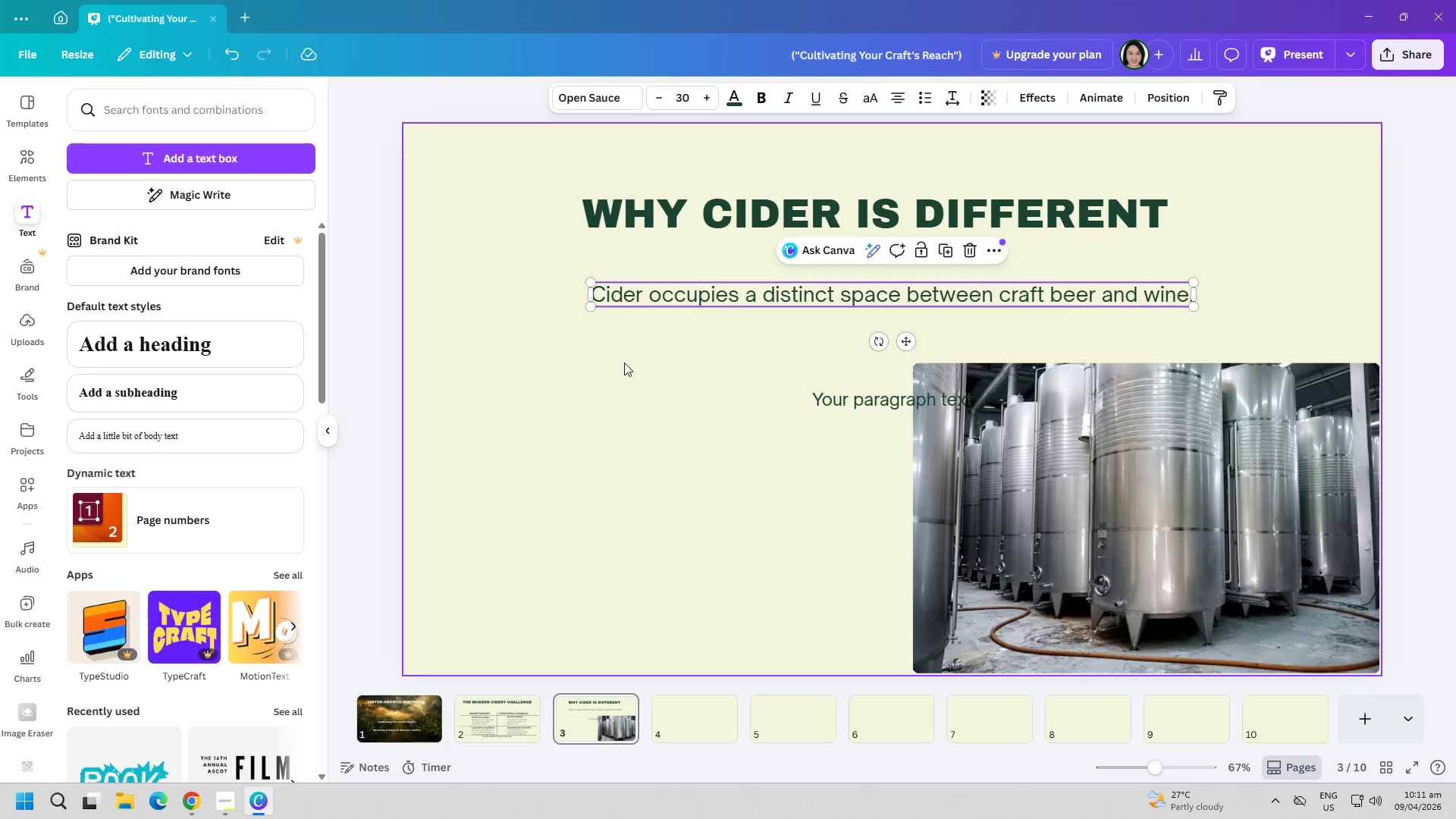 
left_click([610, 369])
 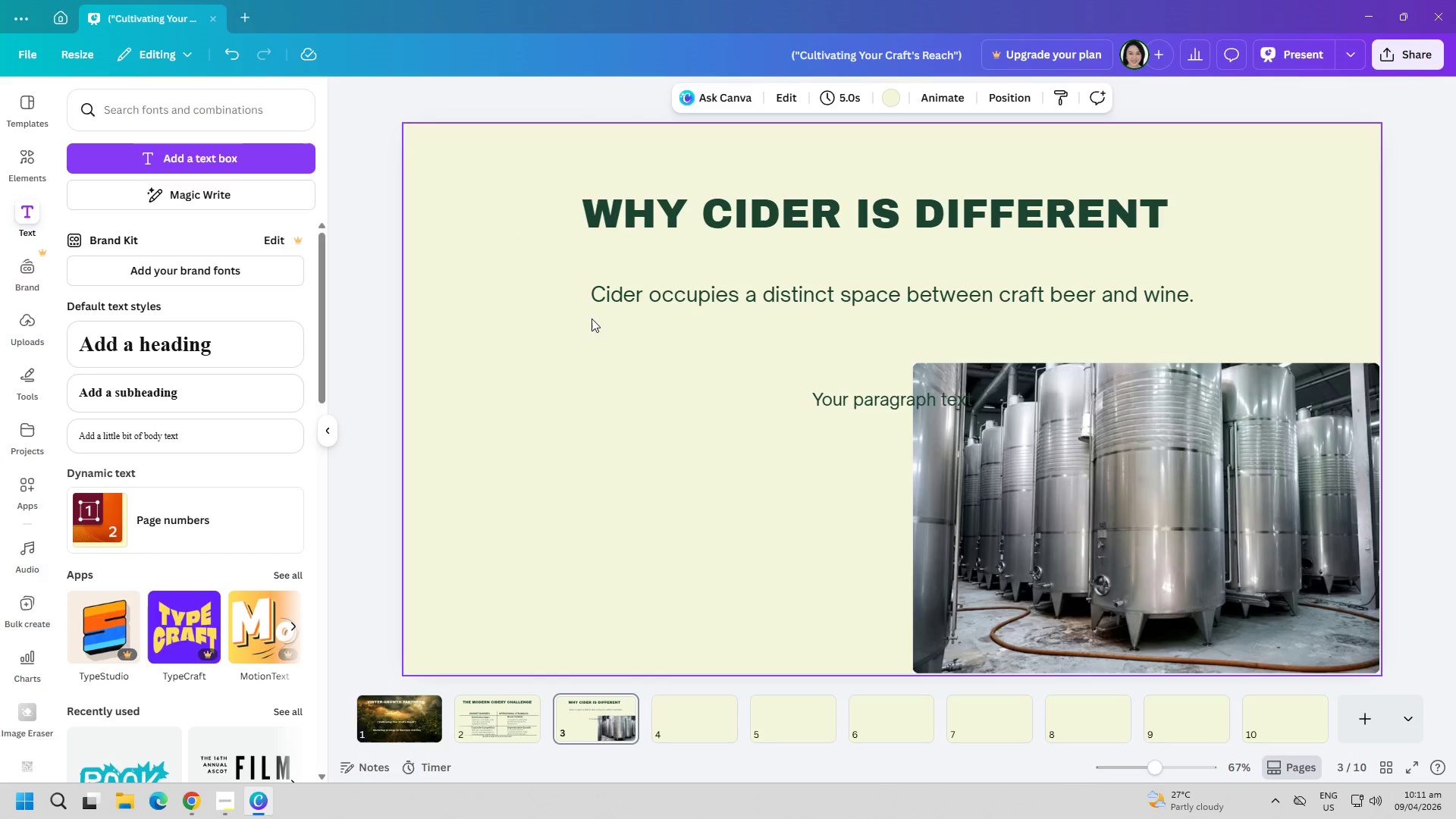 
left_click([832, 407])
 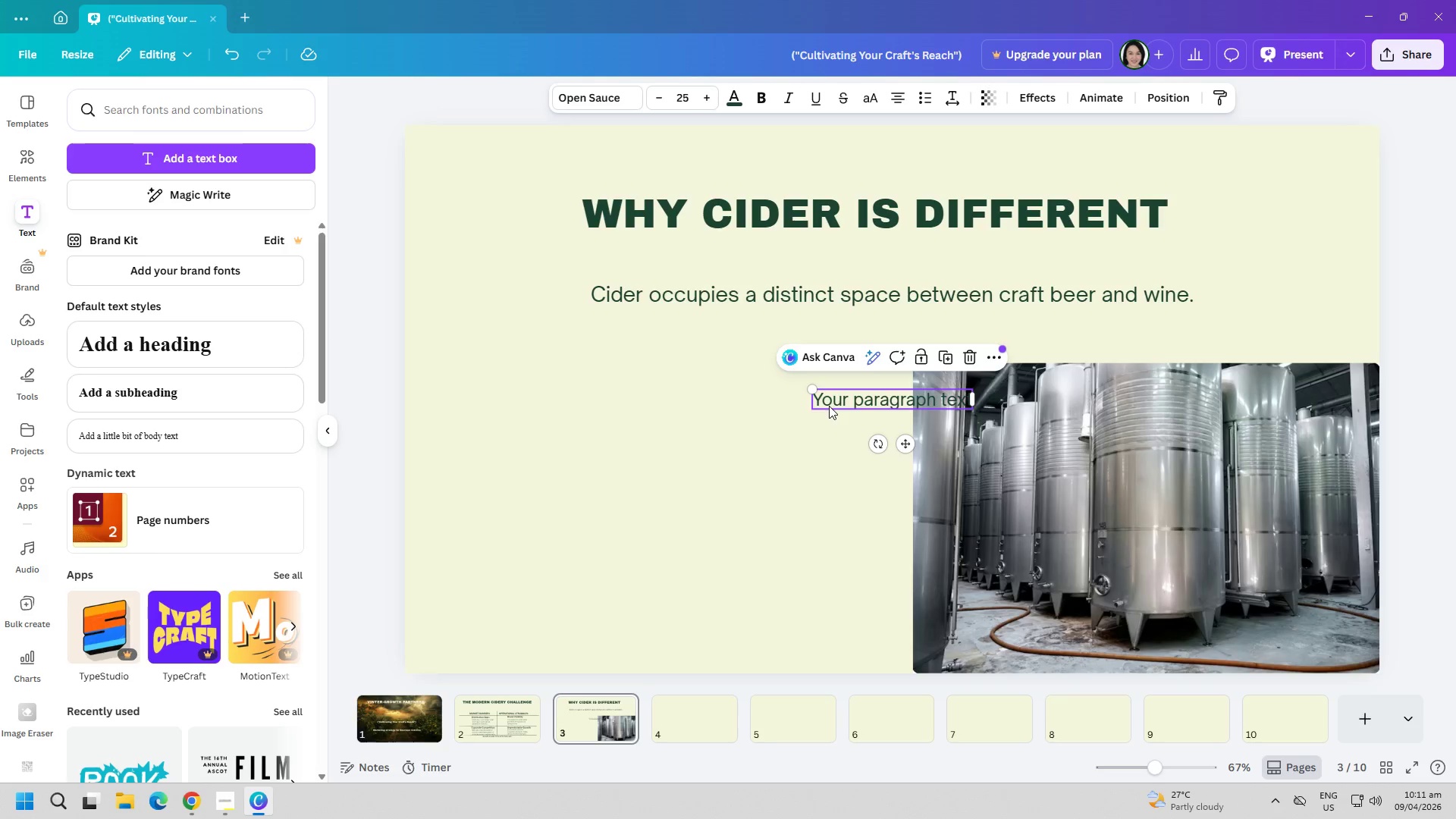 
key(S)
 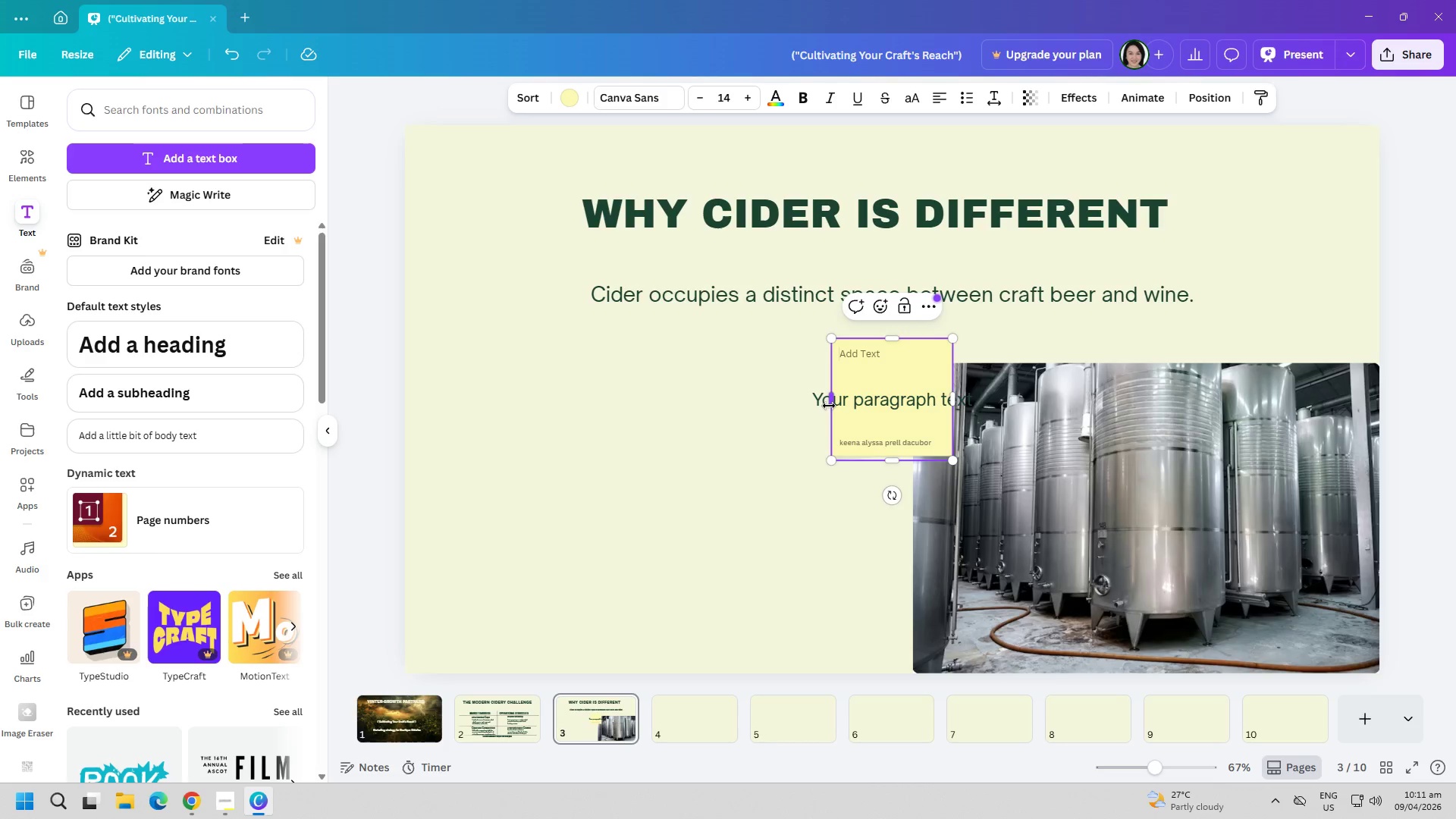 
key(Delete)
 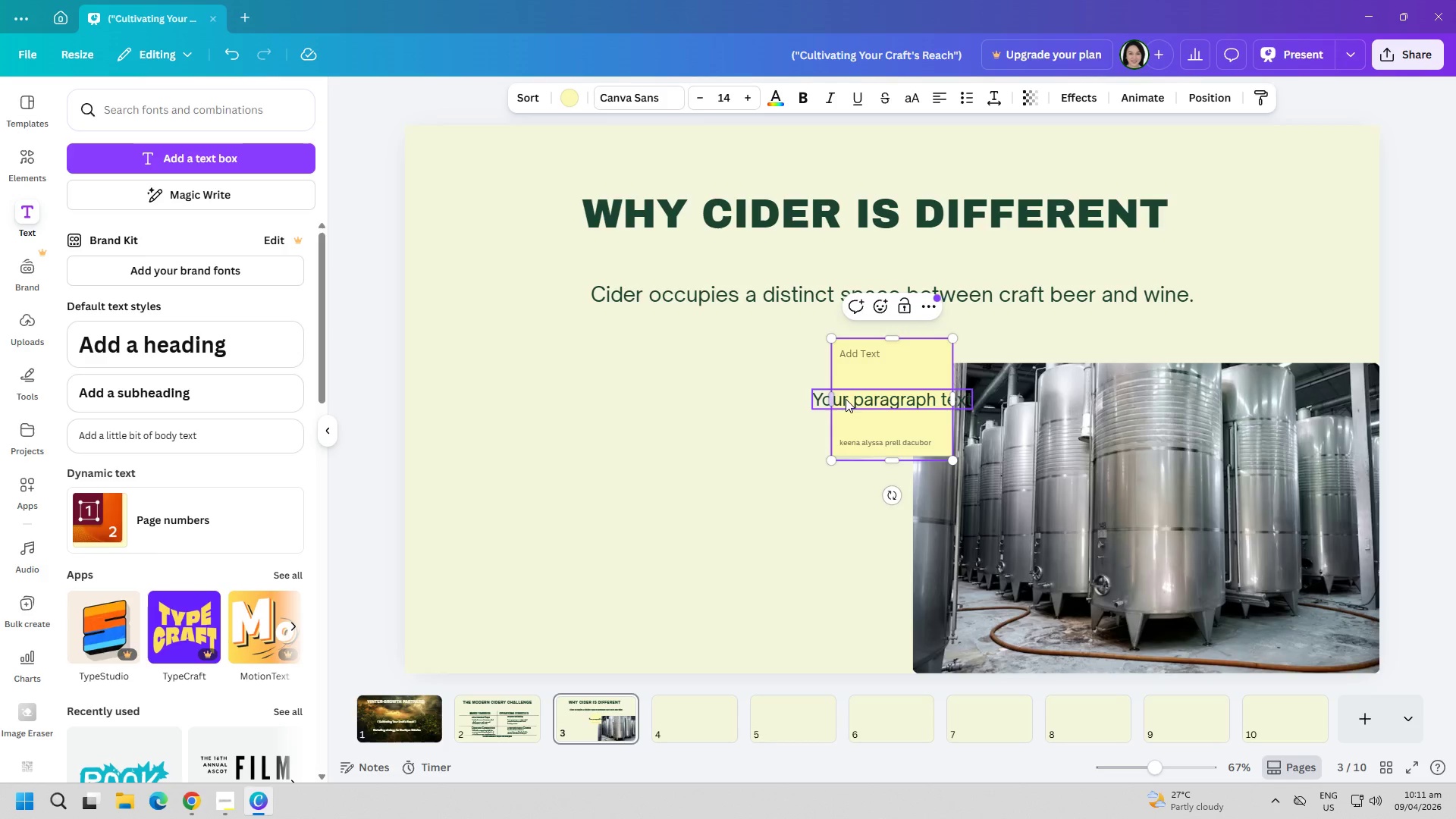 
left_click([902, 365])
 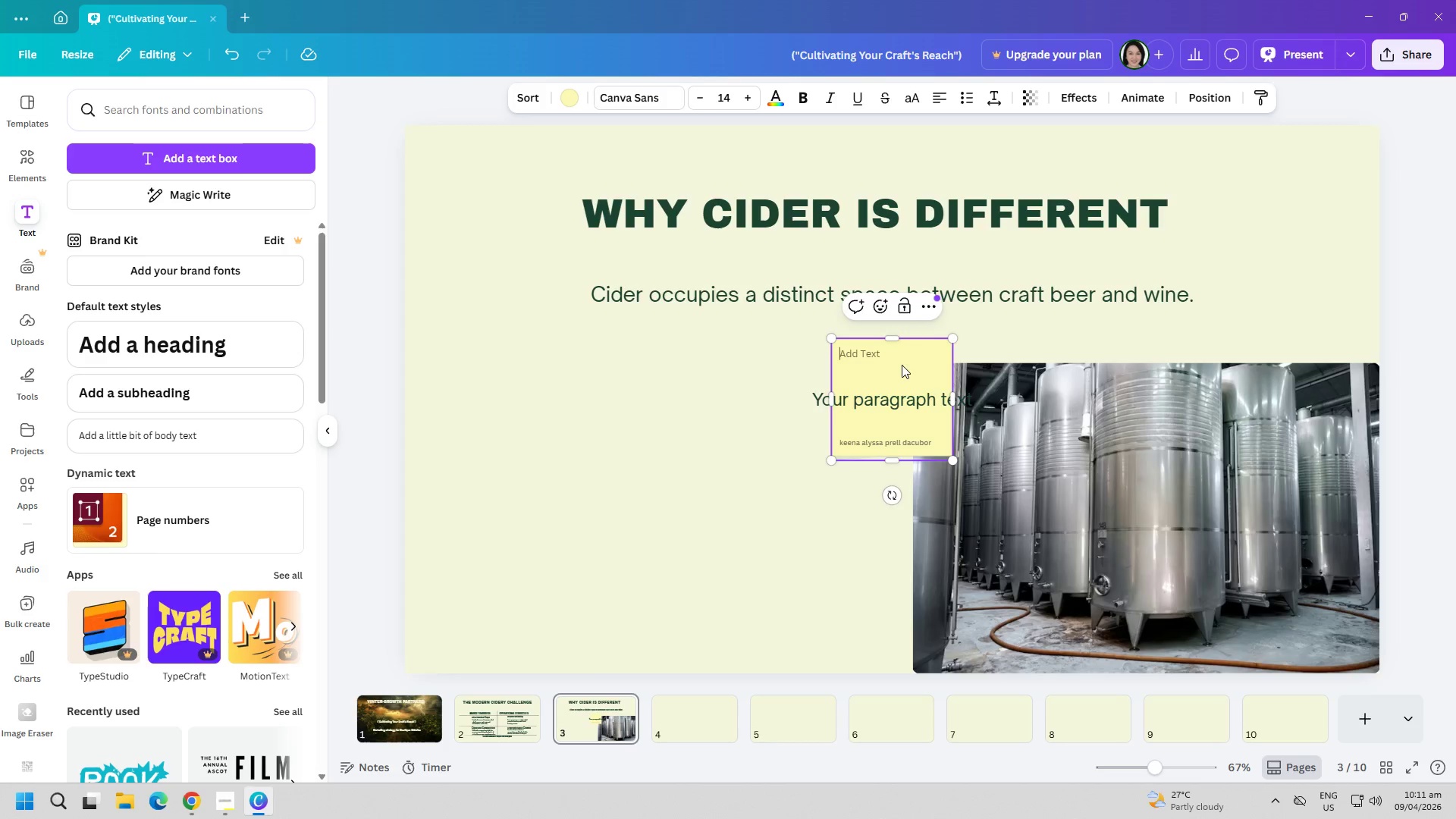 
key(Delete)
 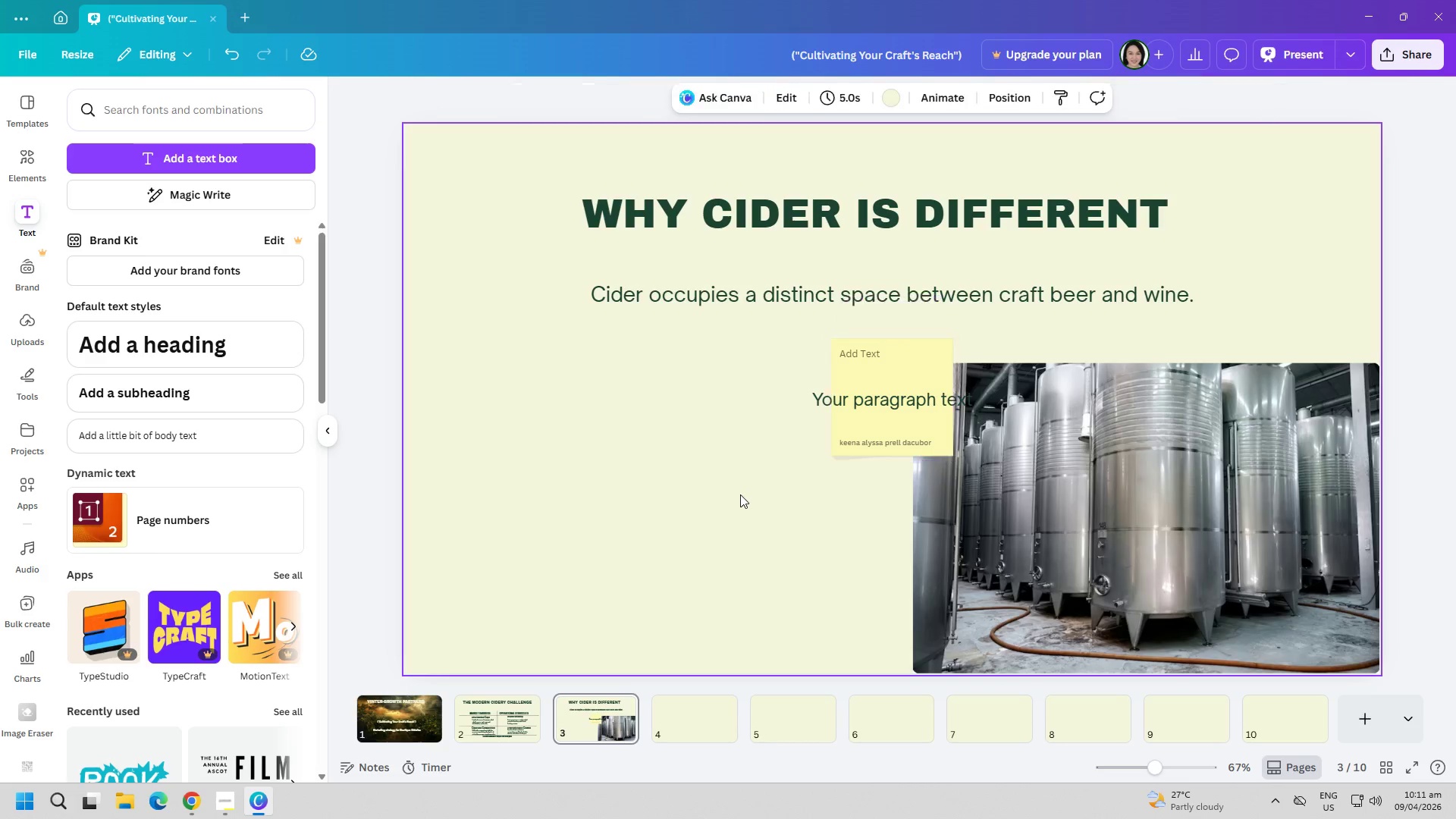 
double_click([866, 344])
 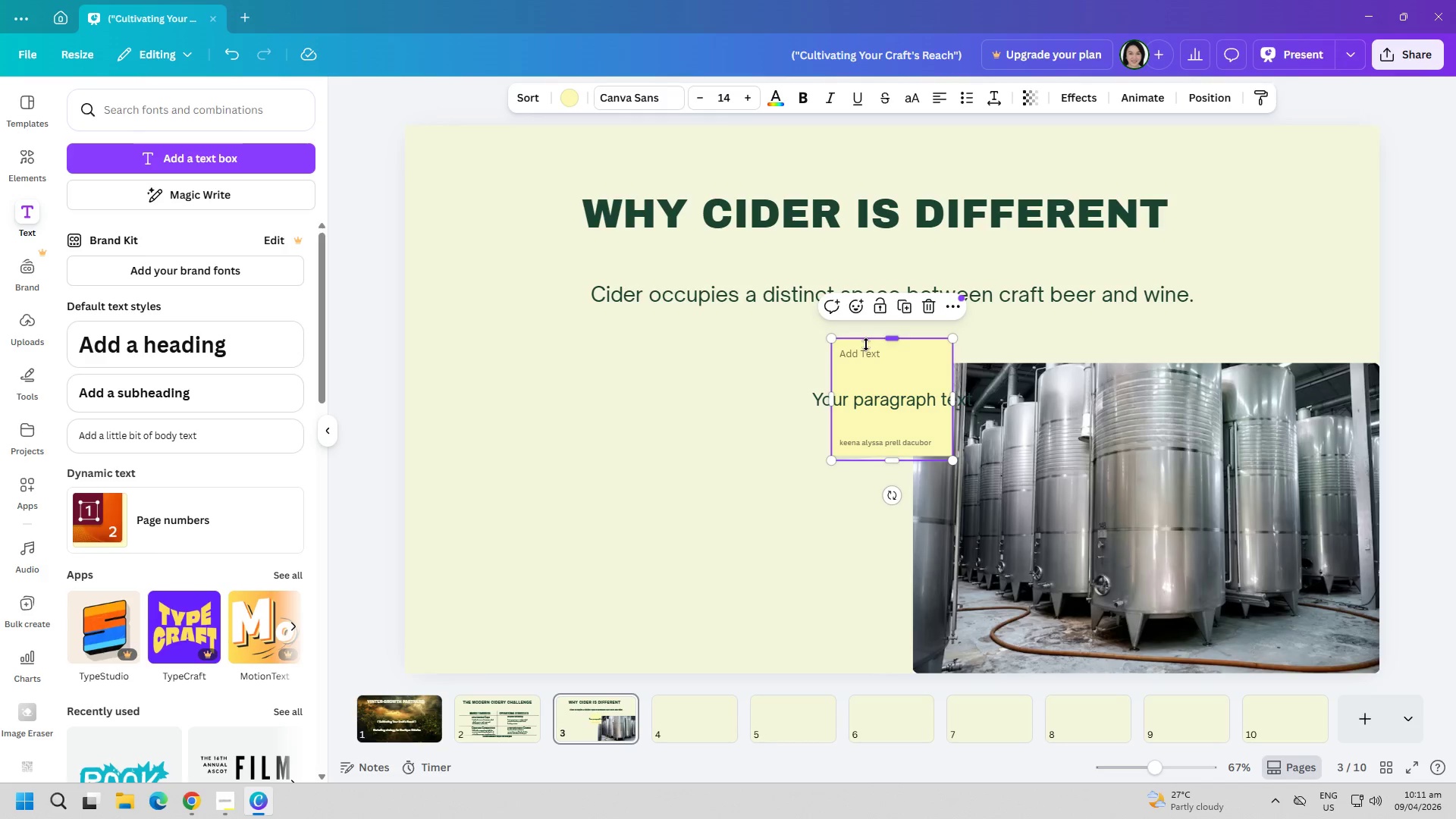 
key(Delete)
 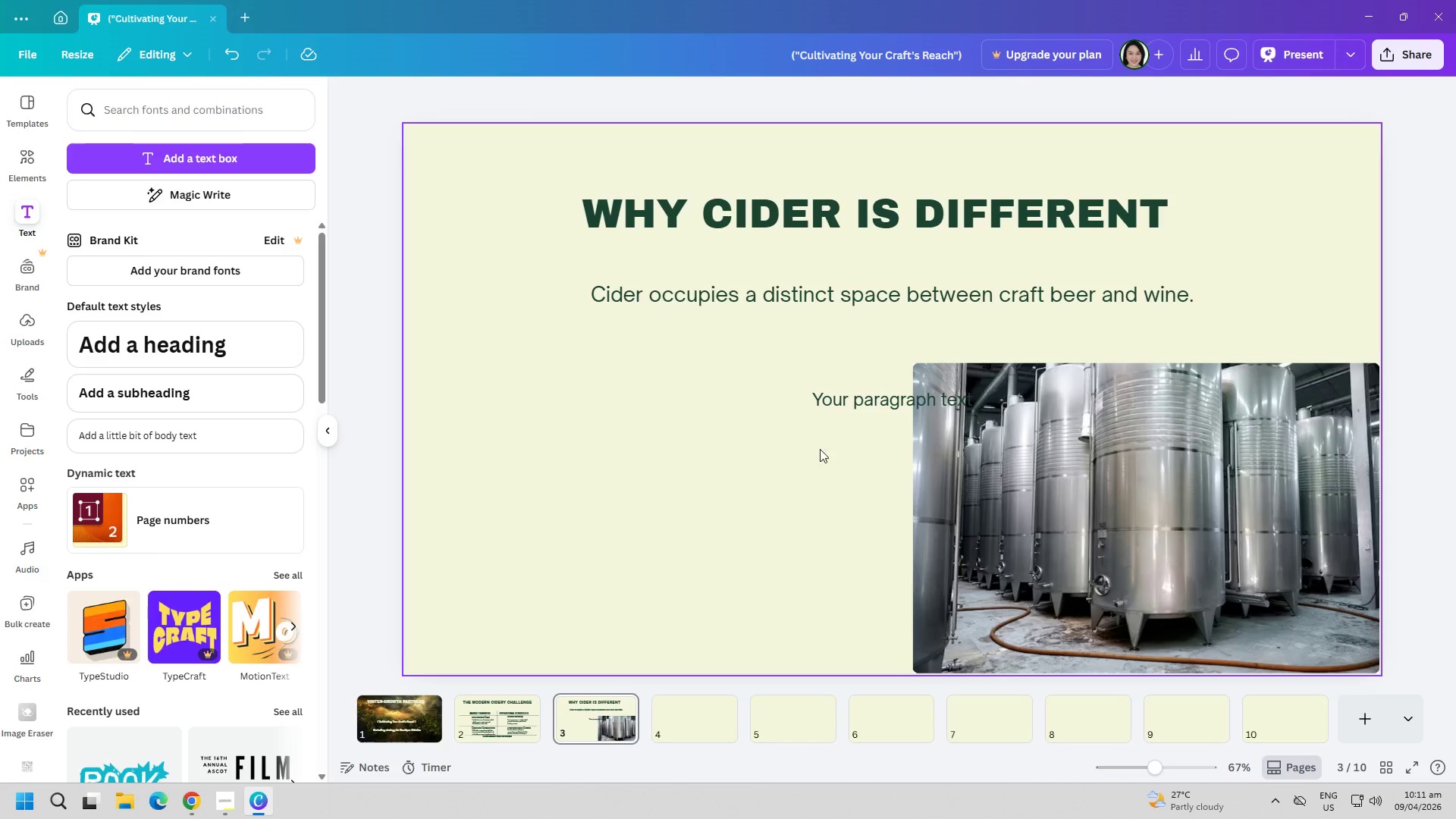 
double_click([868, 403])
 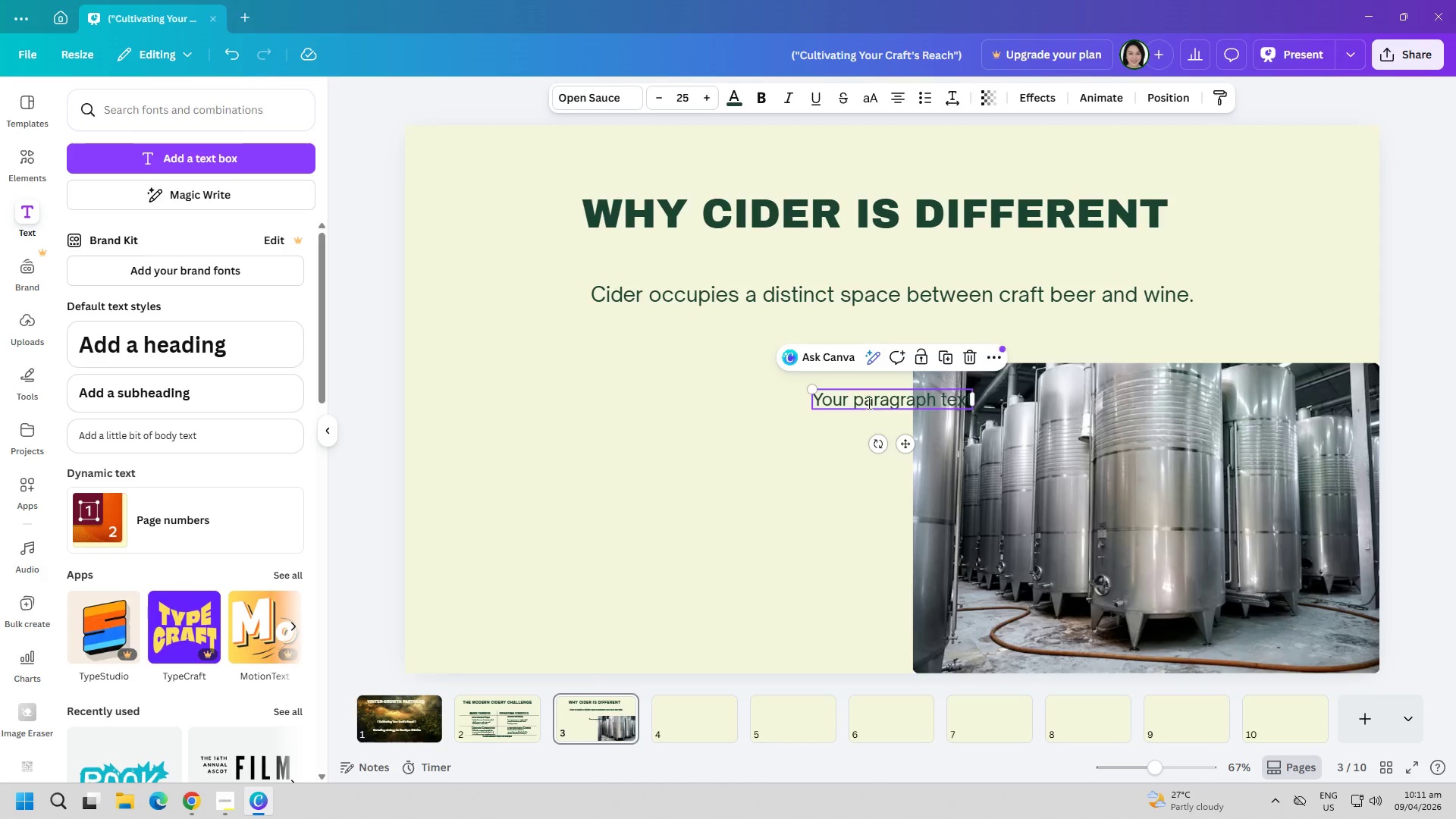 
triple_click([868, 403])
 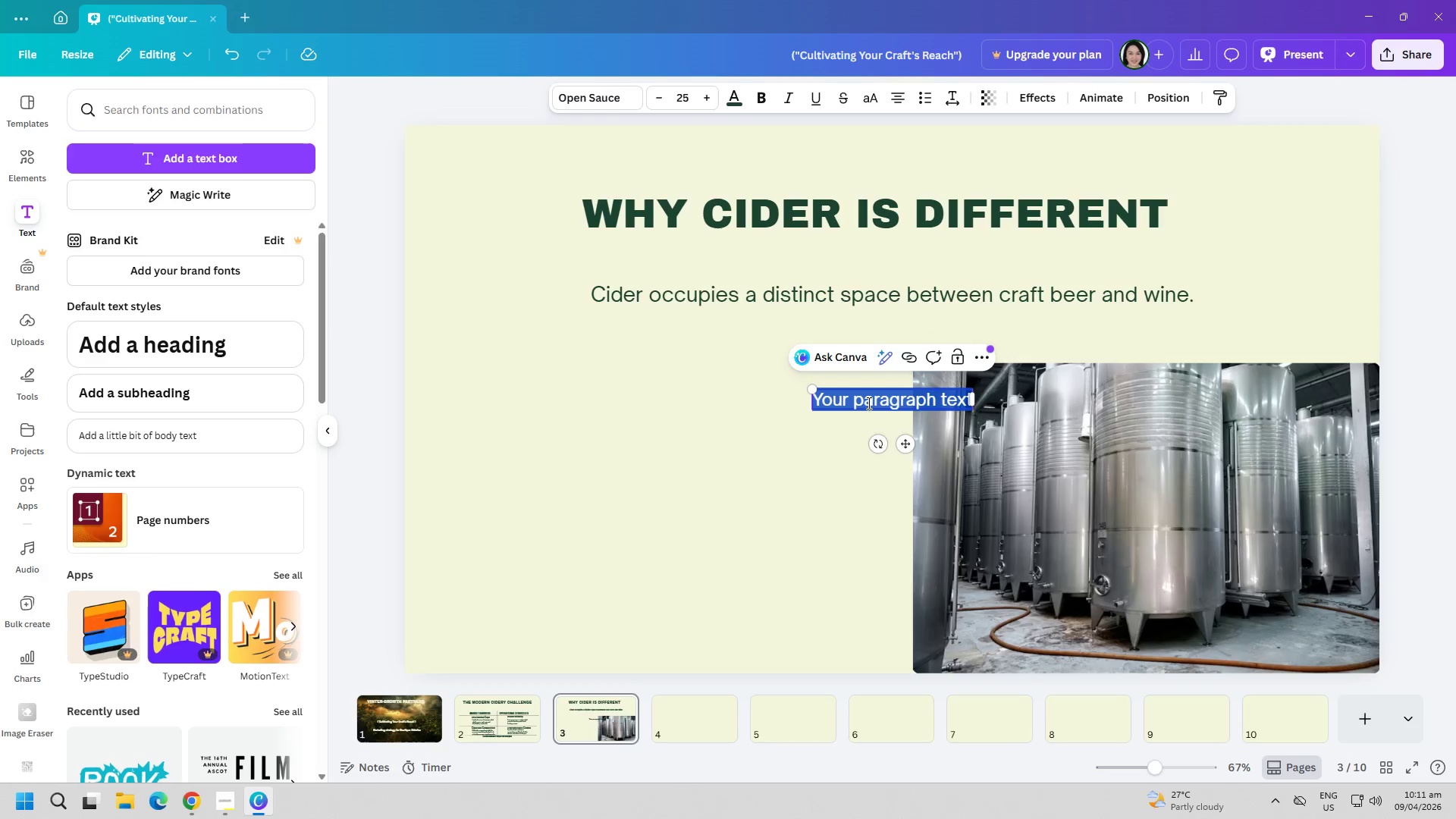 
type(Strong ties to agriculture and seasonality)
 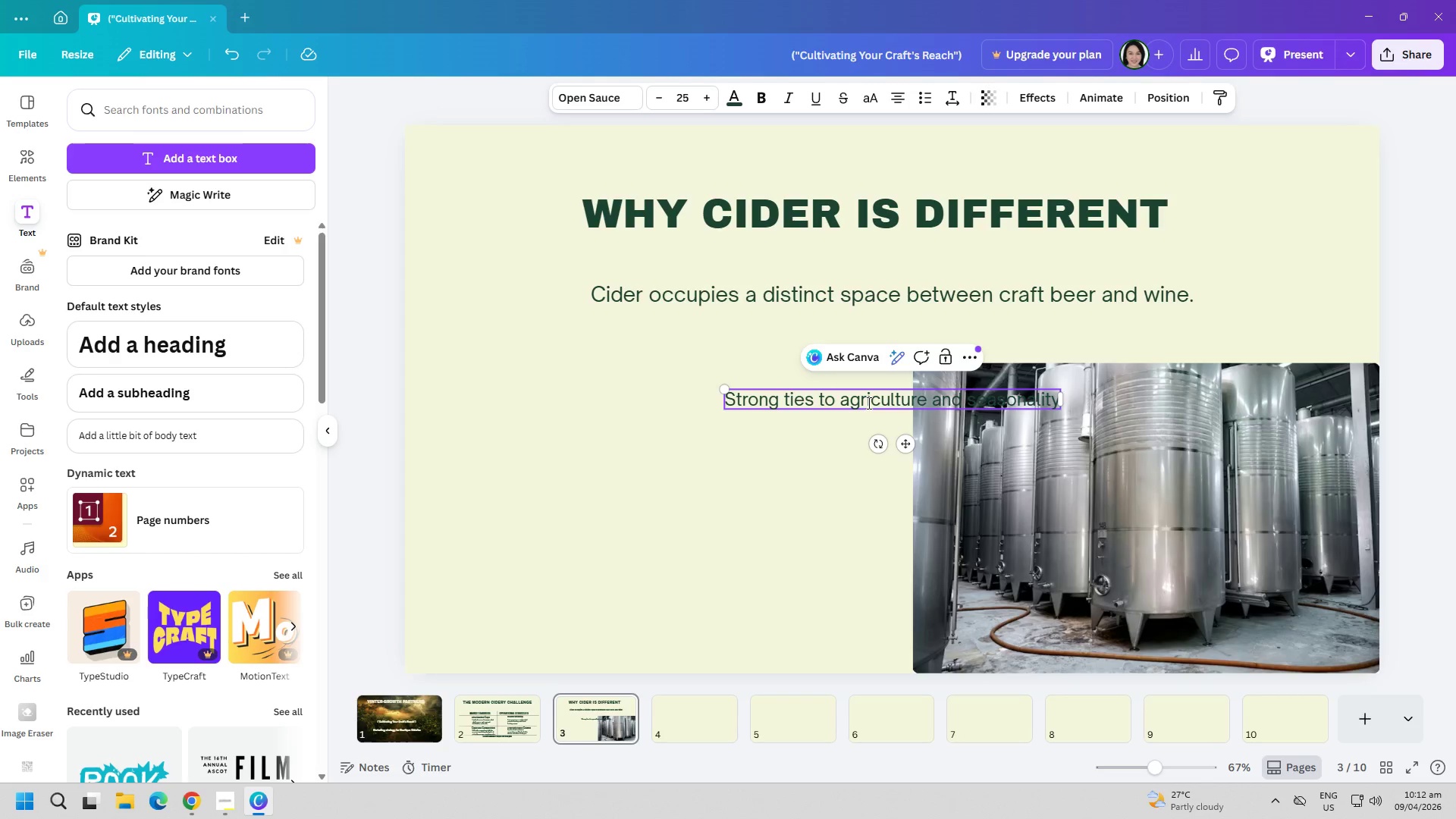 
key(Enter)
 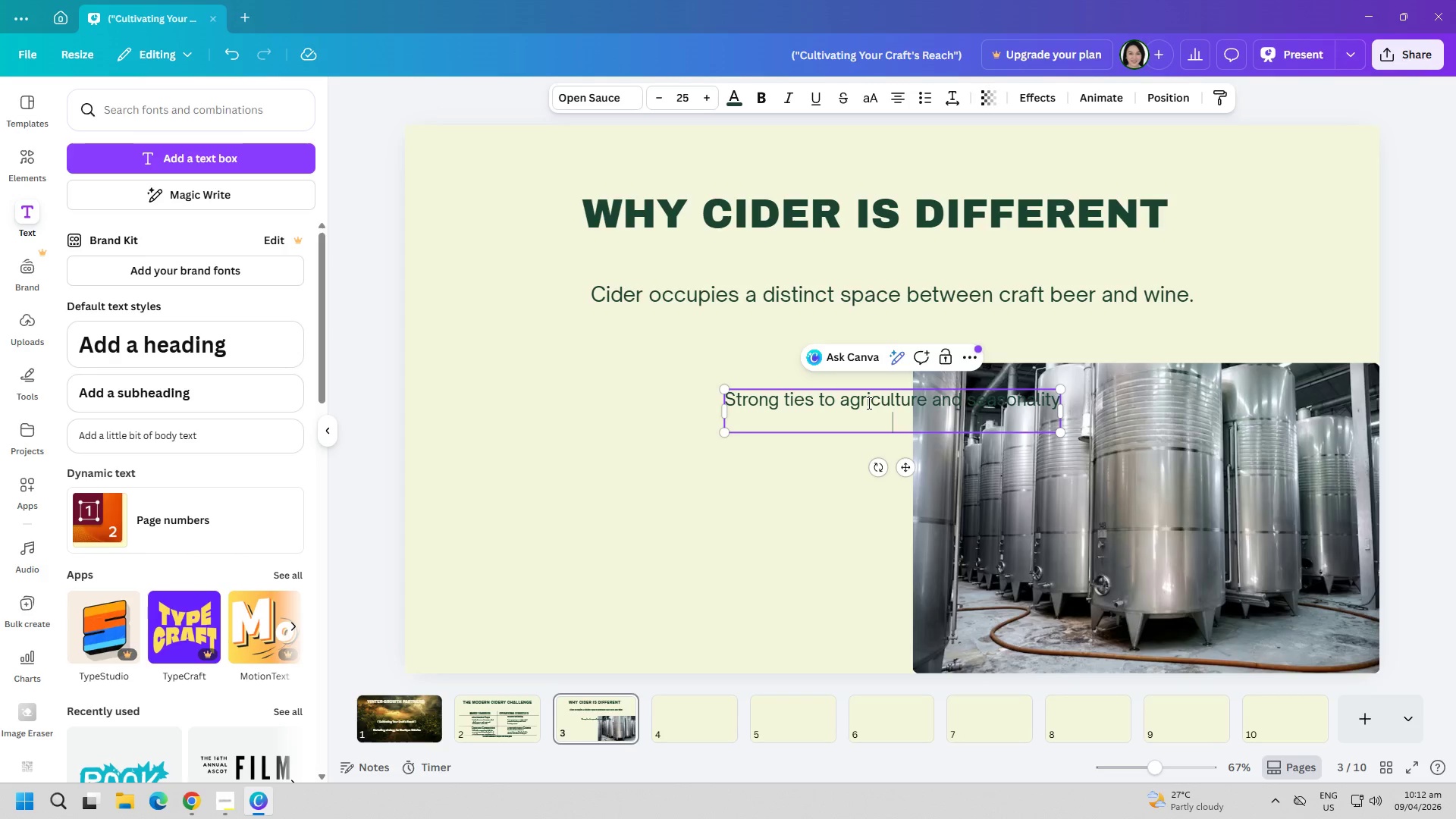 
type(Story-drve)
key(Backspace)
type(ive)
key(Backspace)
key(Backspace)
key(Backspace)
key(Backspace)
type(iven brand identity rooted in orchards)
 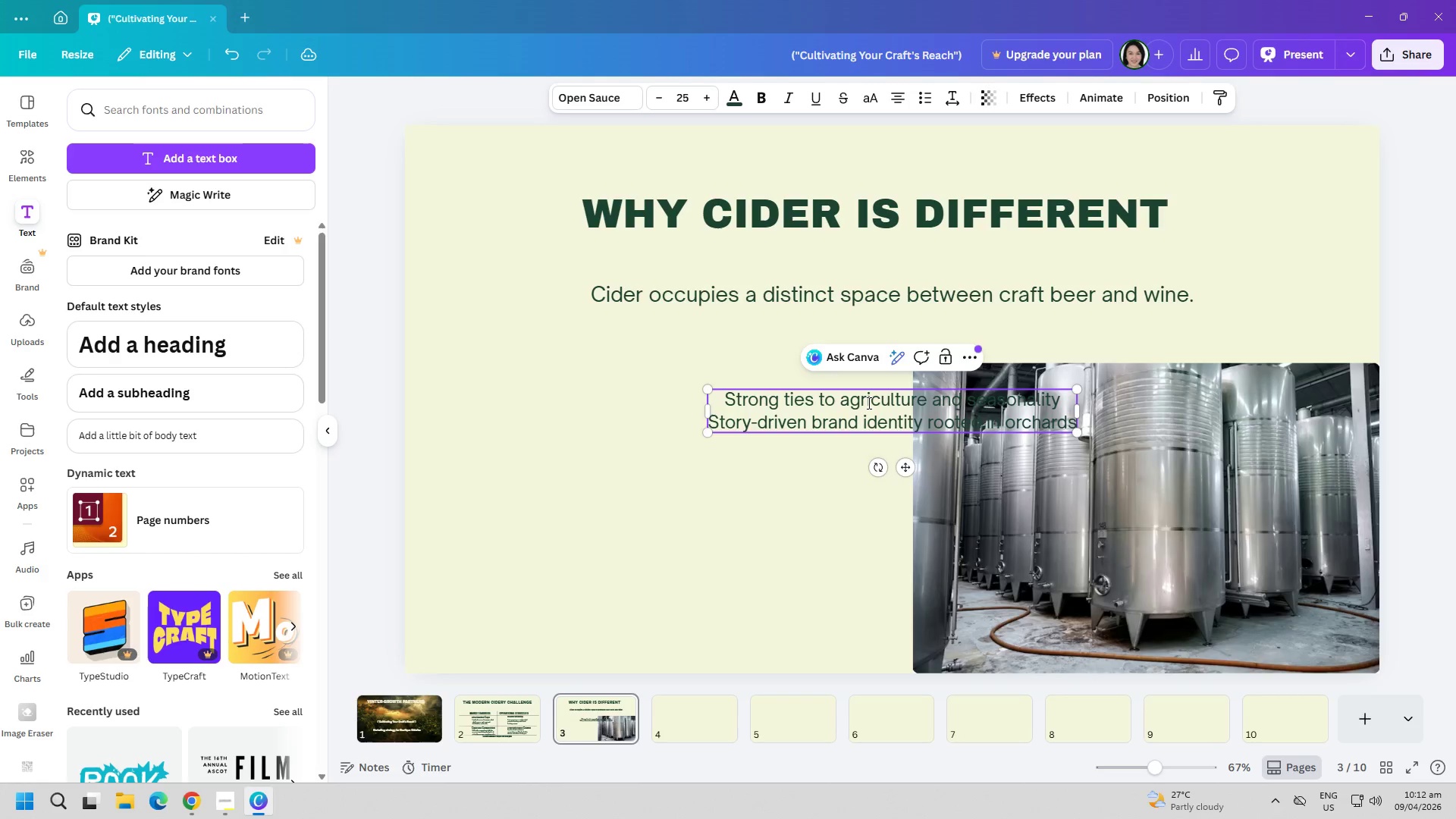 
key(Enter)
 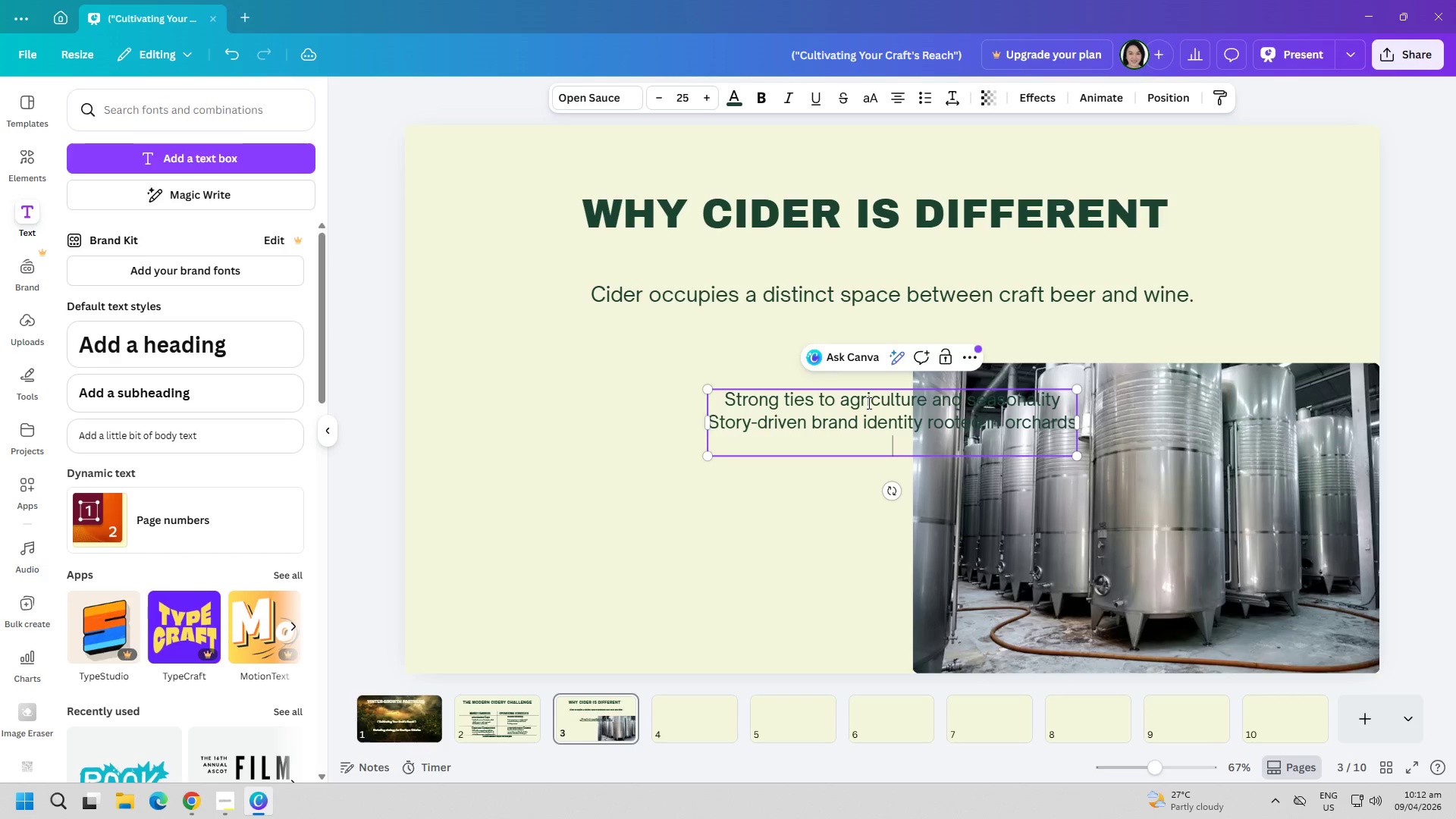 
type(Highly local.)
key(Backspace)
type(, experience-based com)
key(Backspace)
type(nsumption)
 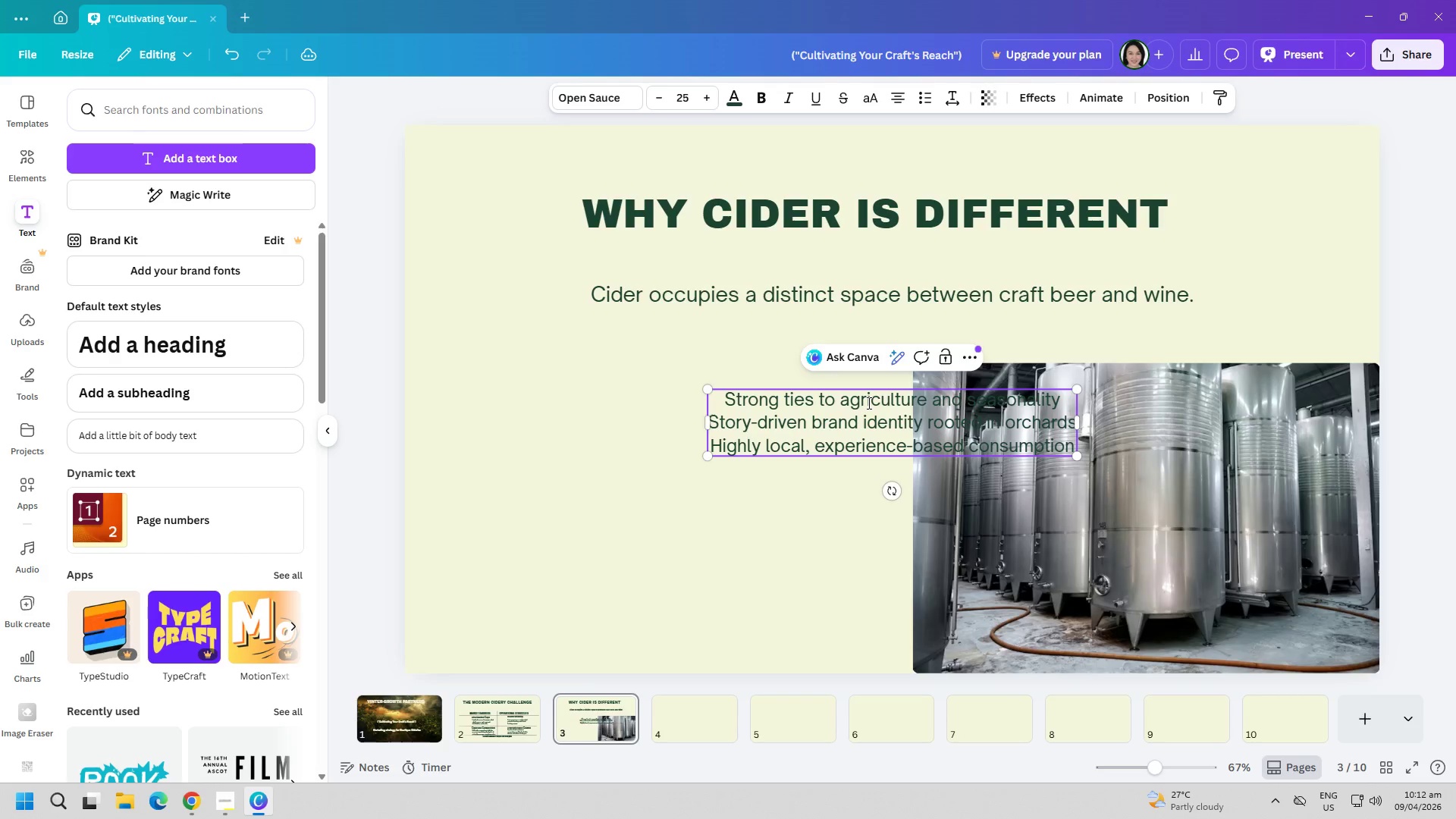 
key(Control+A)
 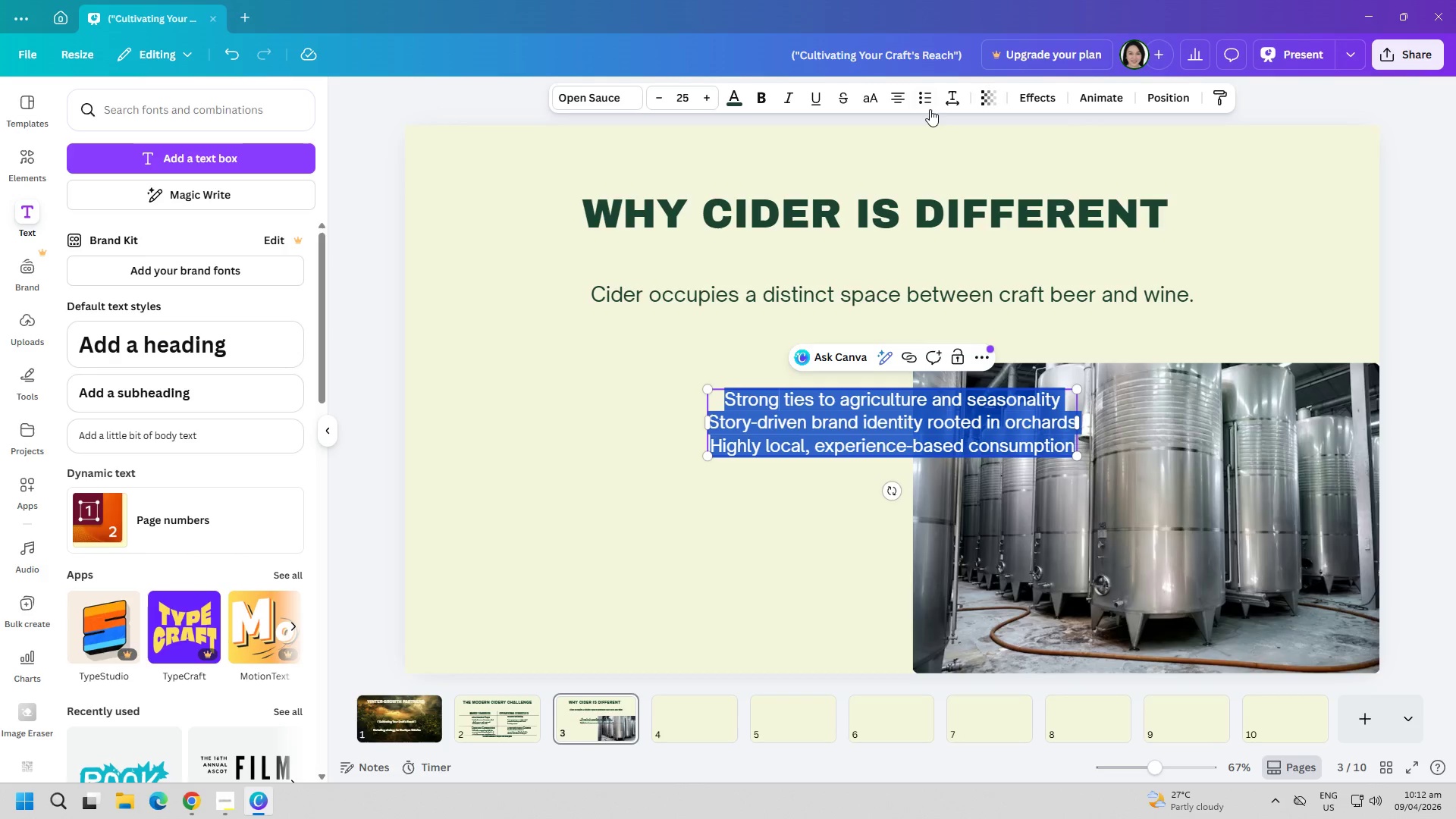 
left_click([920, 99])
 